 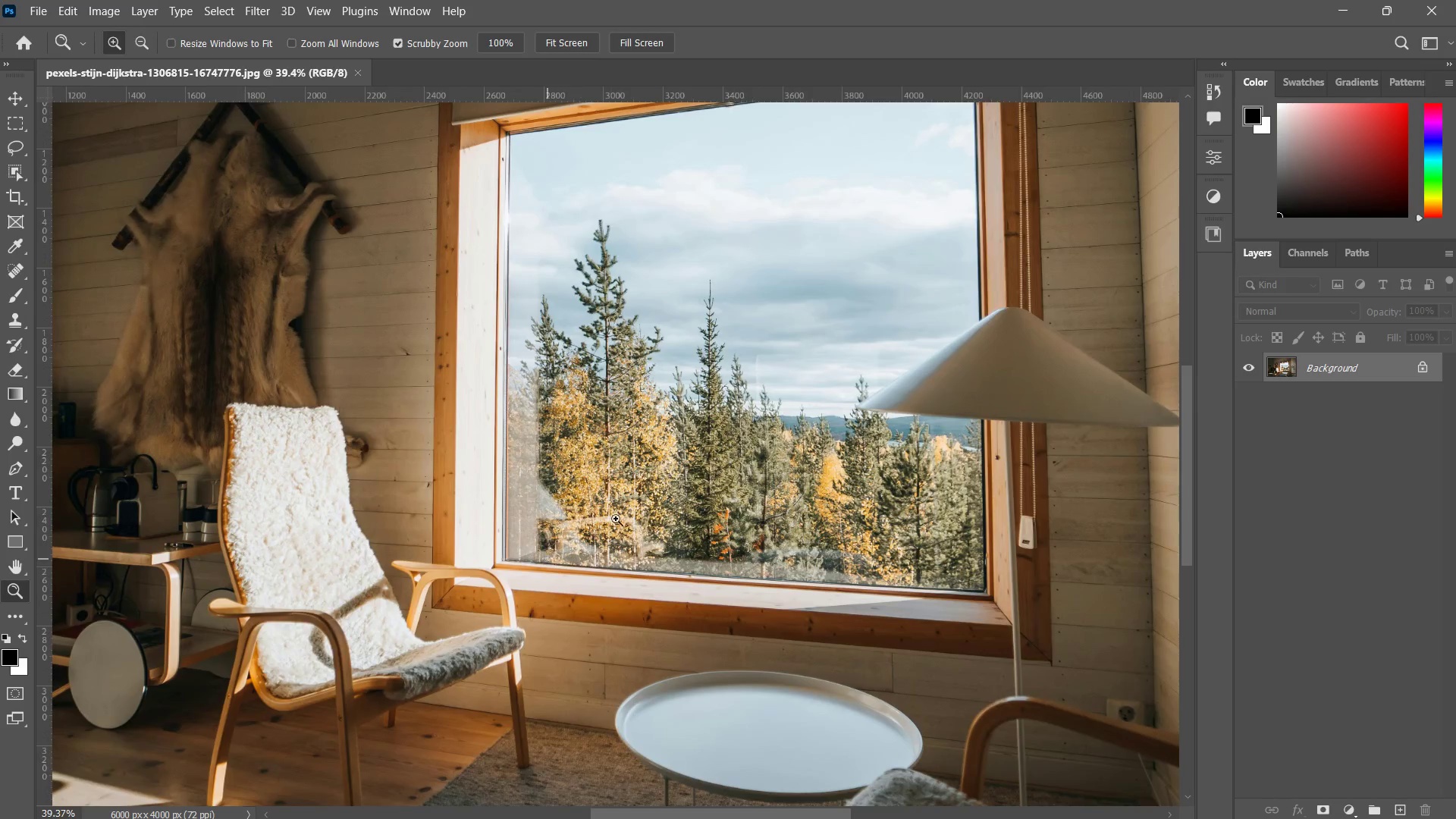 
left_click_drag(start_coordinate=[552, 558], to_coordinate=[588, 508])
 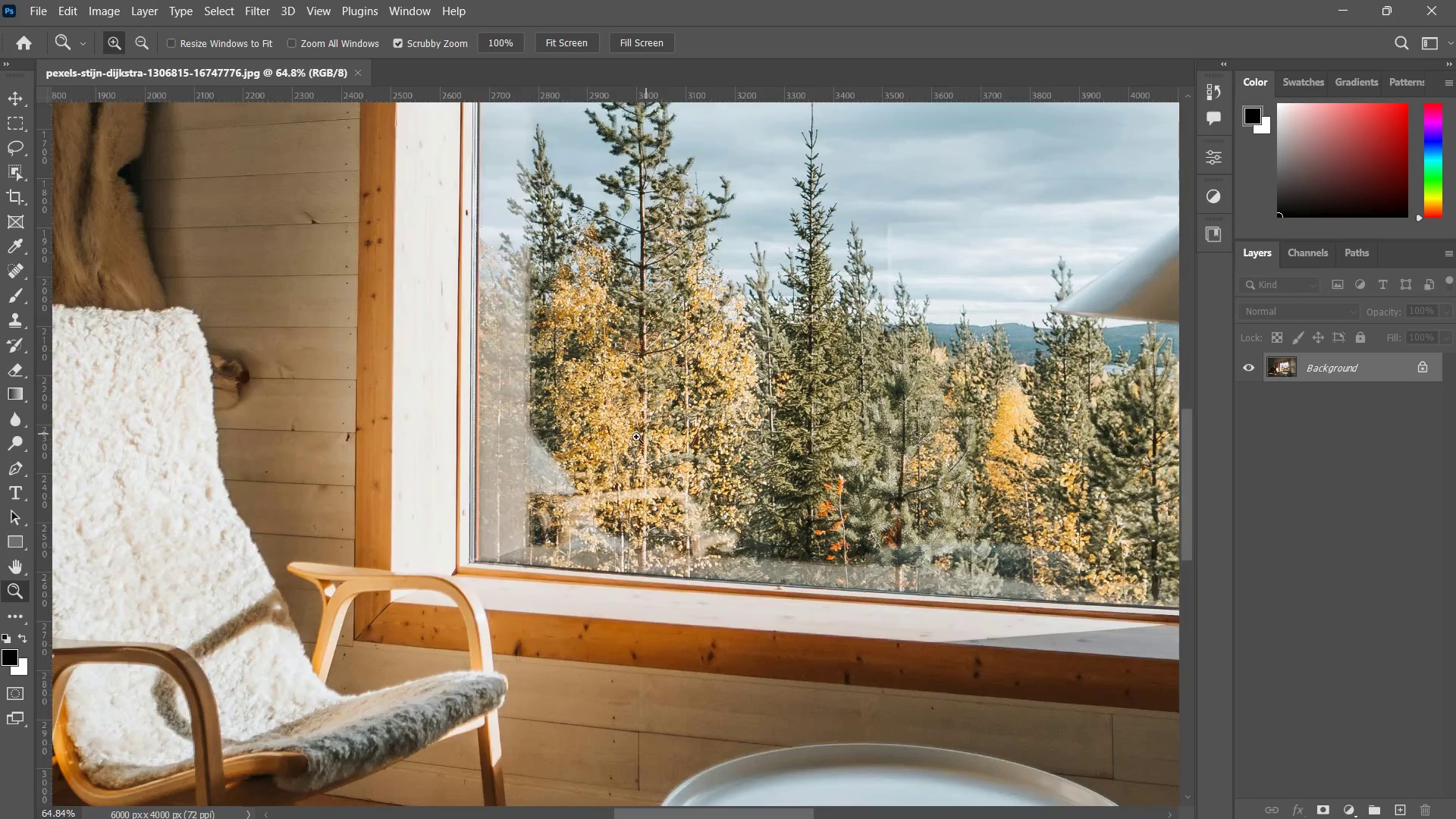 
left_click_drag(start_coordinate=[625, 450], to_coordinate=[583, 513])
 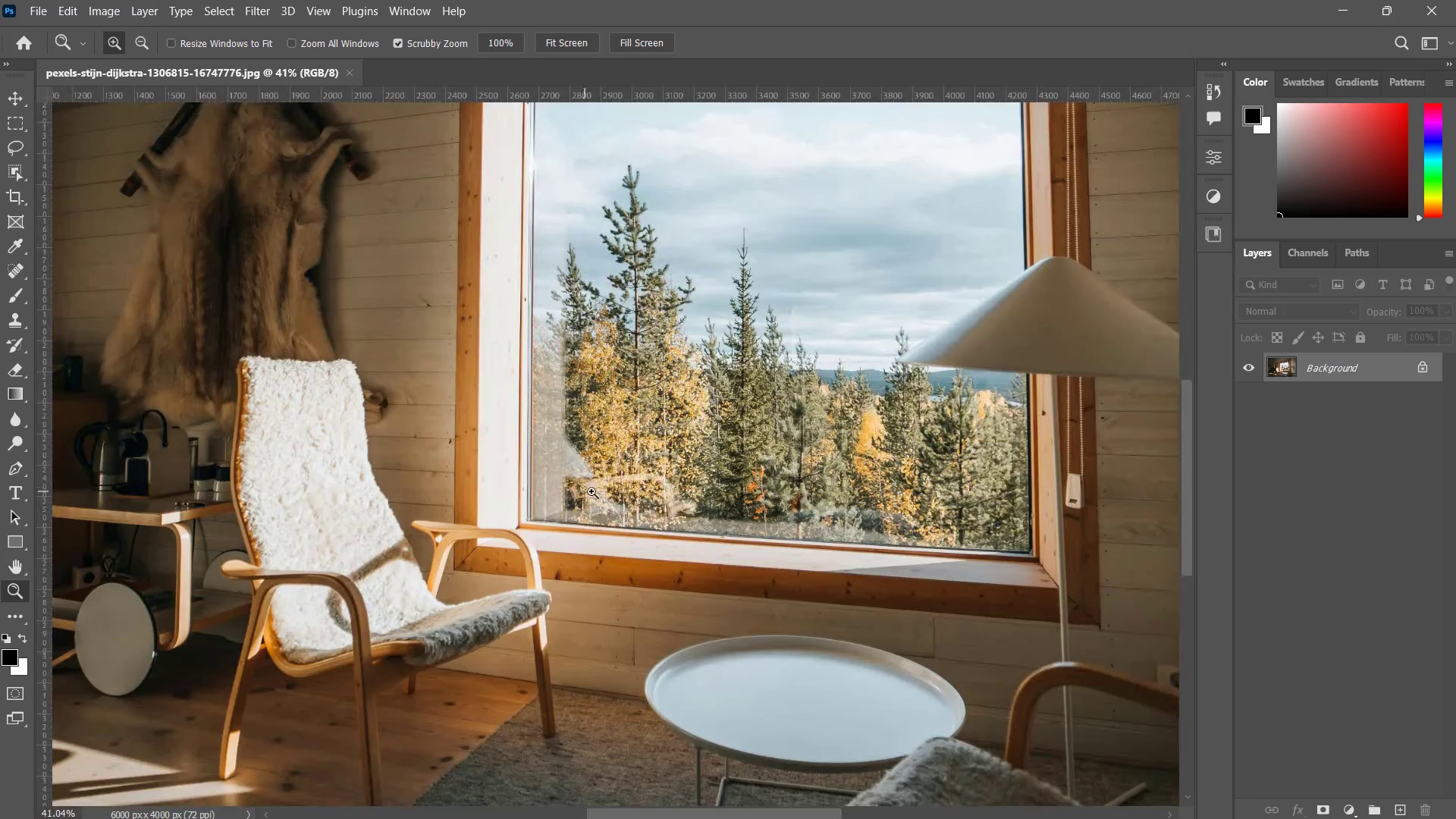 
left_click_drag(start_coordinate=[584, 491], to_coordinate=[575, 489])
 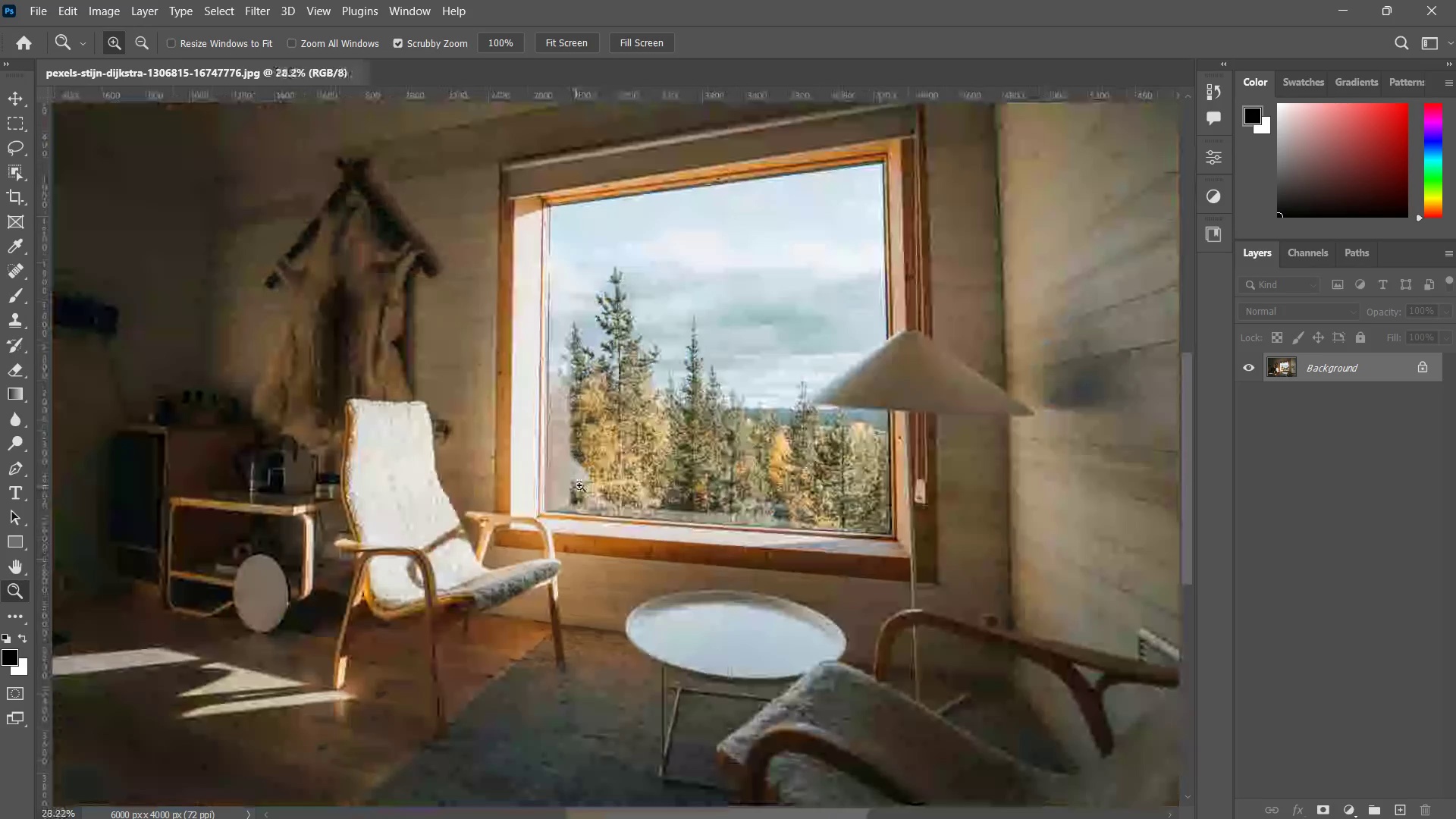 
left_click_drag(start_coordinate=[575, 485], to_coordinate=[598, 486])
 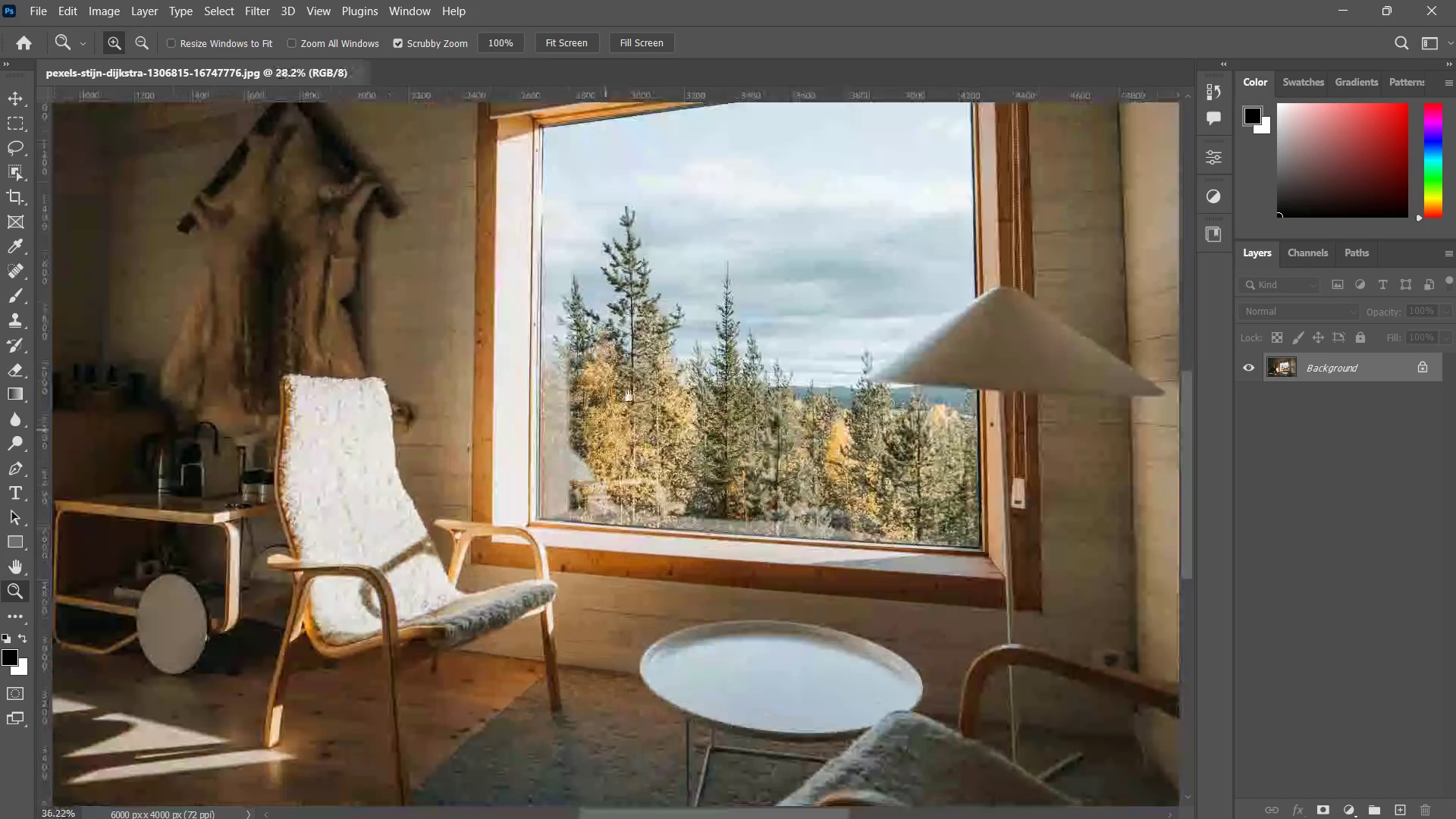 
hold_key(key=Space, duration=0.52)
 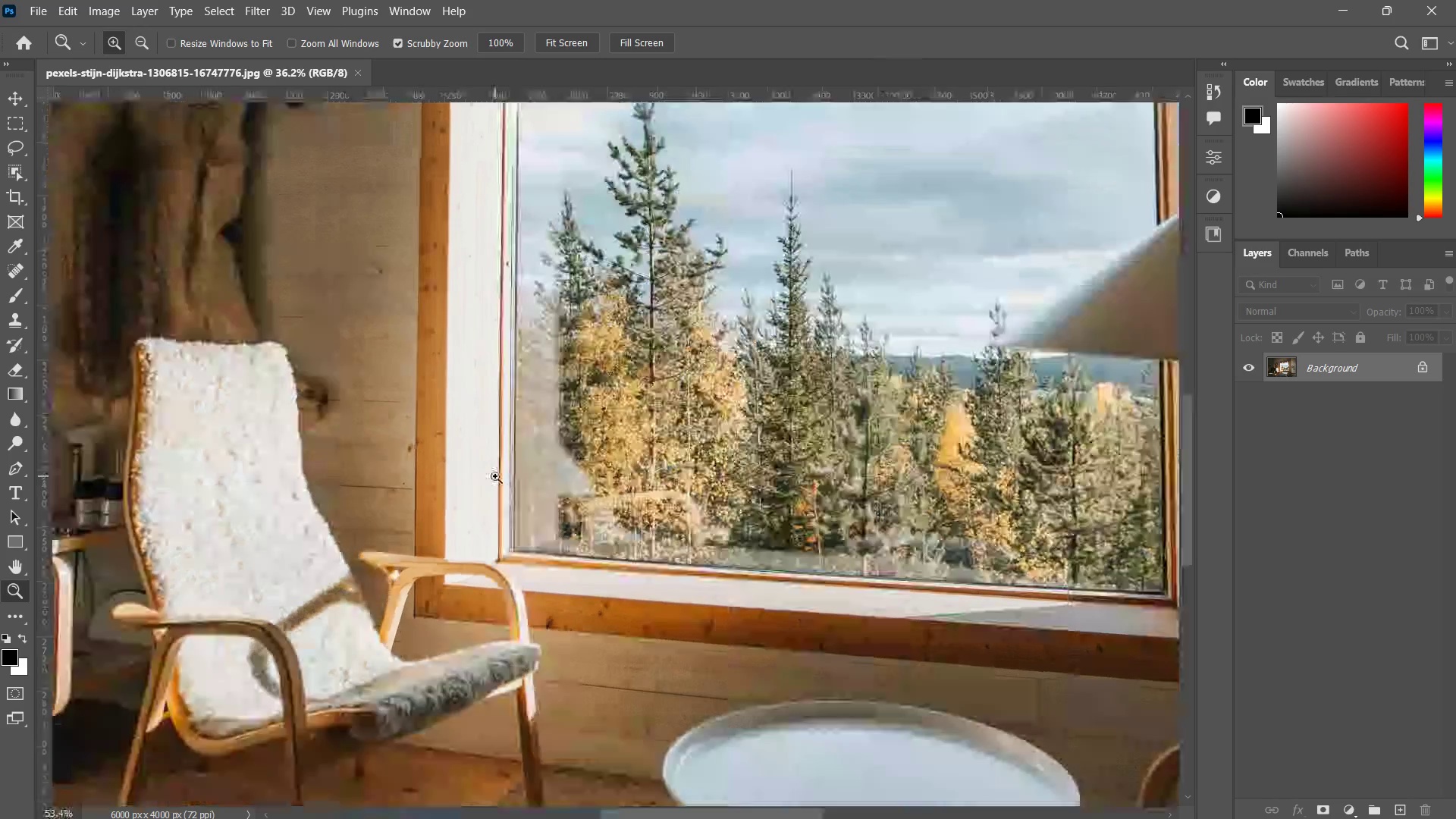 
left_click_drag(start_coordinate=[629, 395], to_coordinate=[590, 411])
 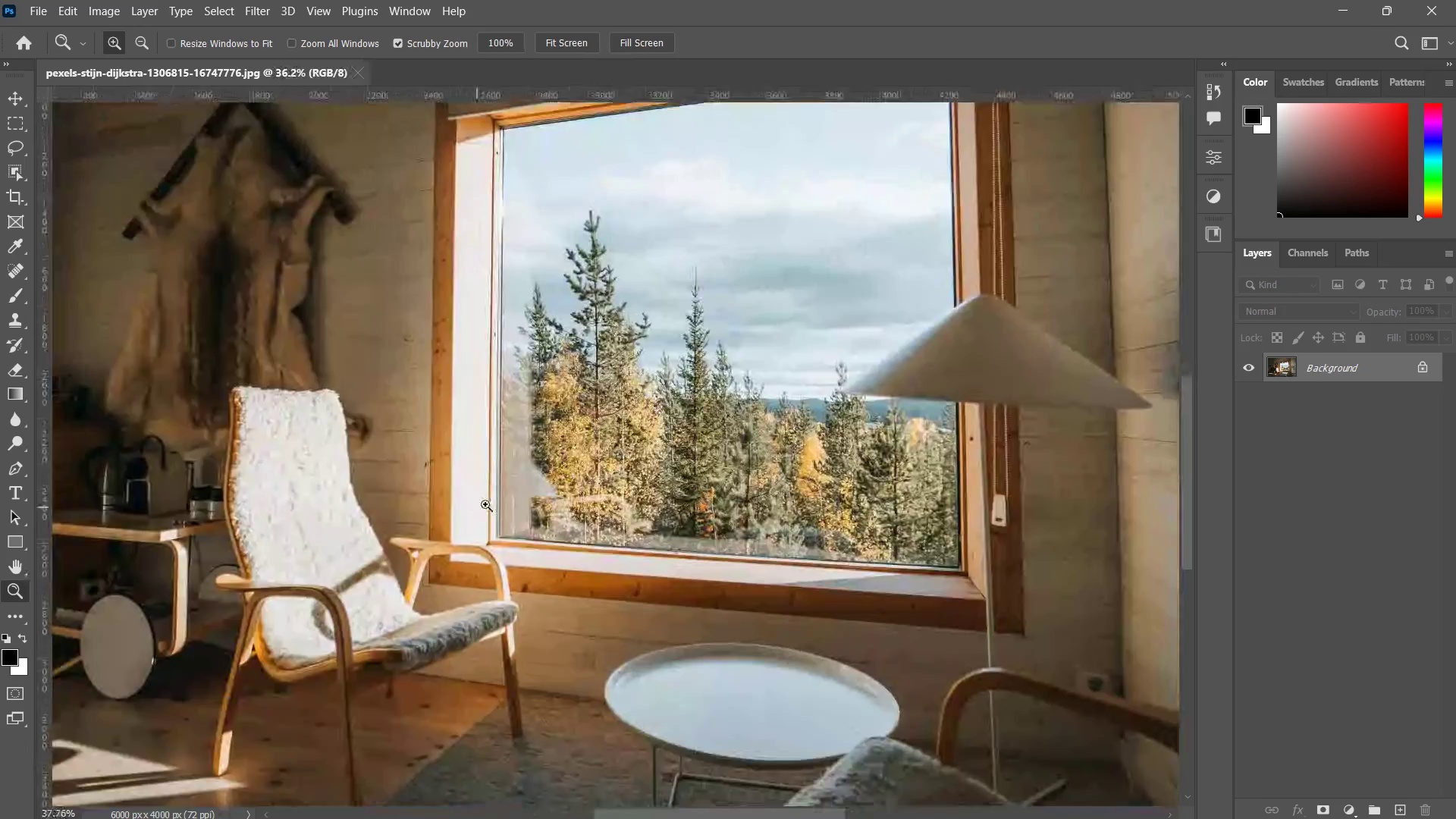 
left_click_drag(start_coordinate=[464, 502], to_coordinate=[493, 485])
 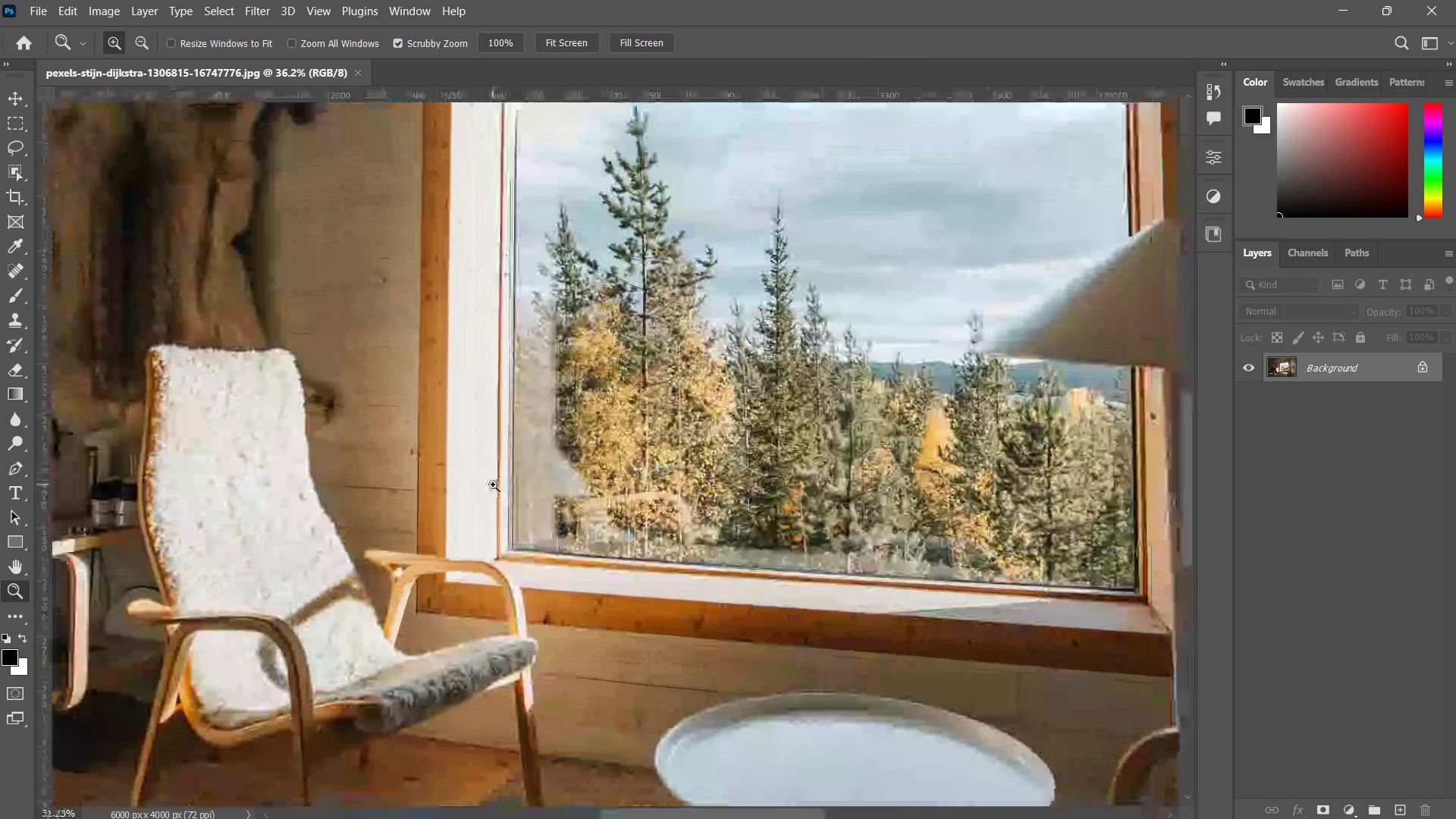 
hold_key(key=Space, duration=0.42)
 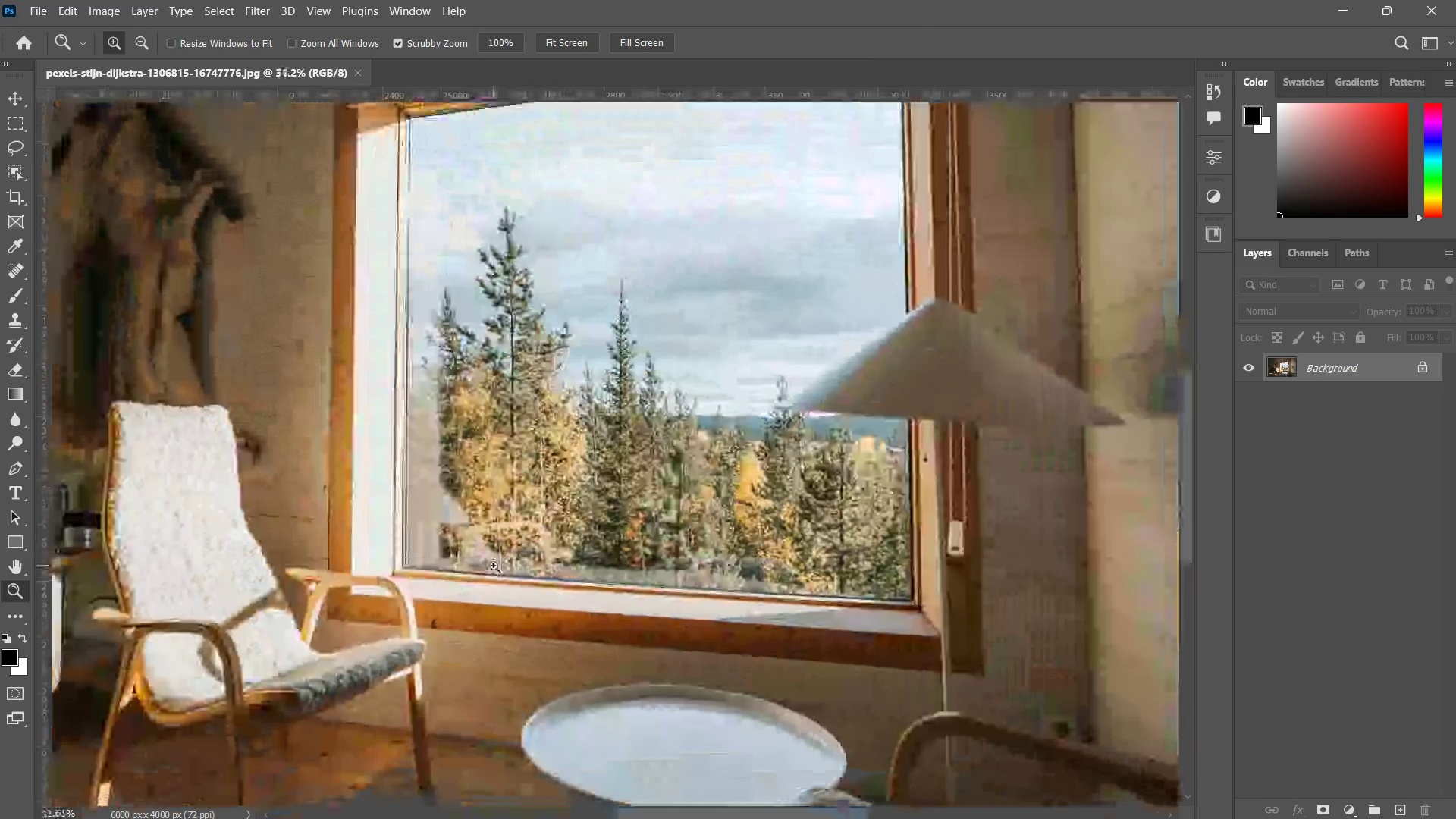 
left_click_drag(start_coordinate=[631, 545], to_coordinate=[570, 556])
 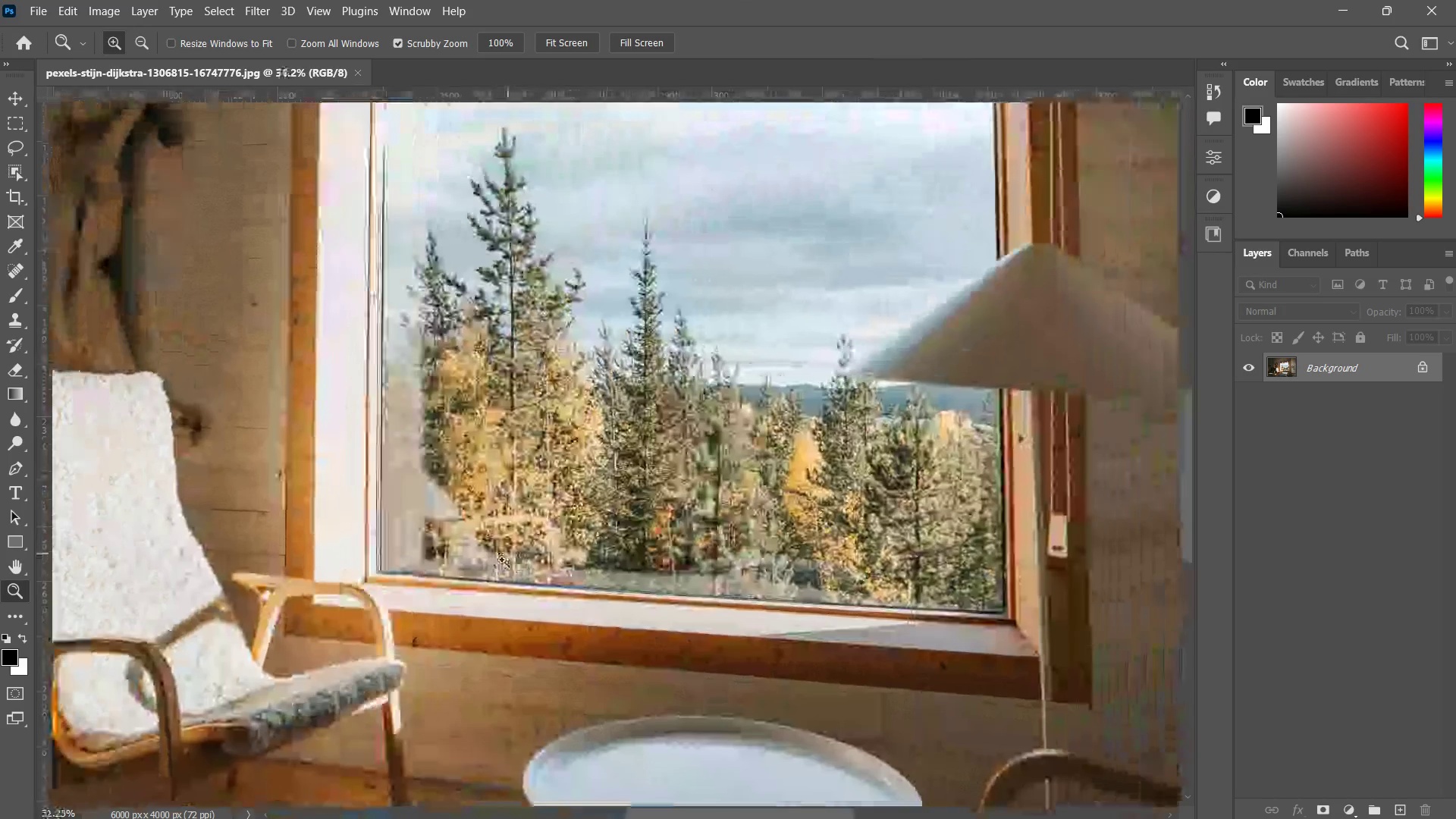 
left_click_drag(start_coordinate=[514, 548], to_coordinate=[494, 566])
 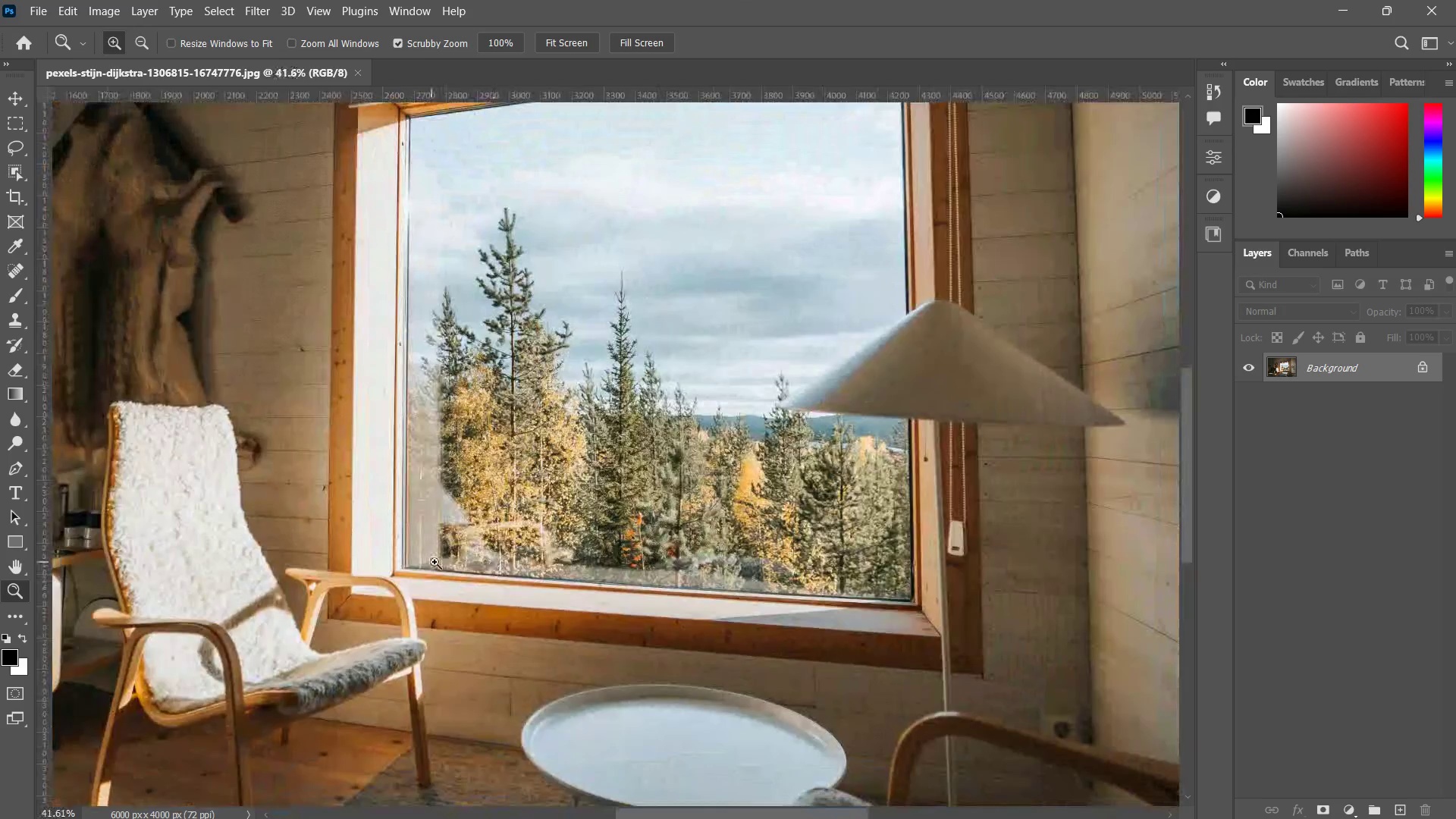 
left_click_drag(start_coordinate=[434, 562], to_coordinate=[499, 541])
 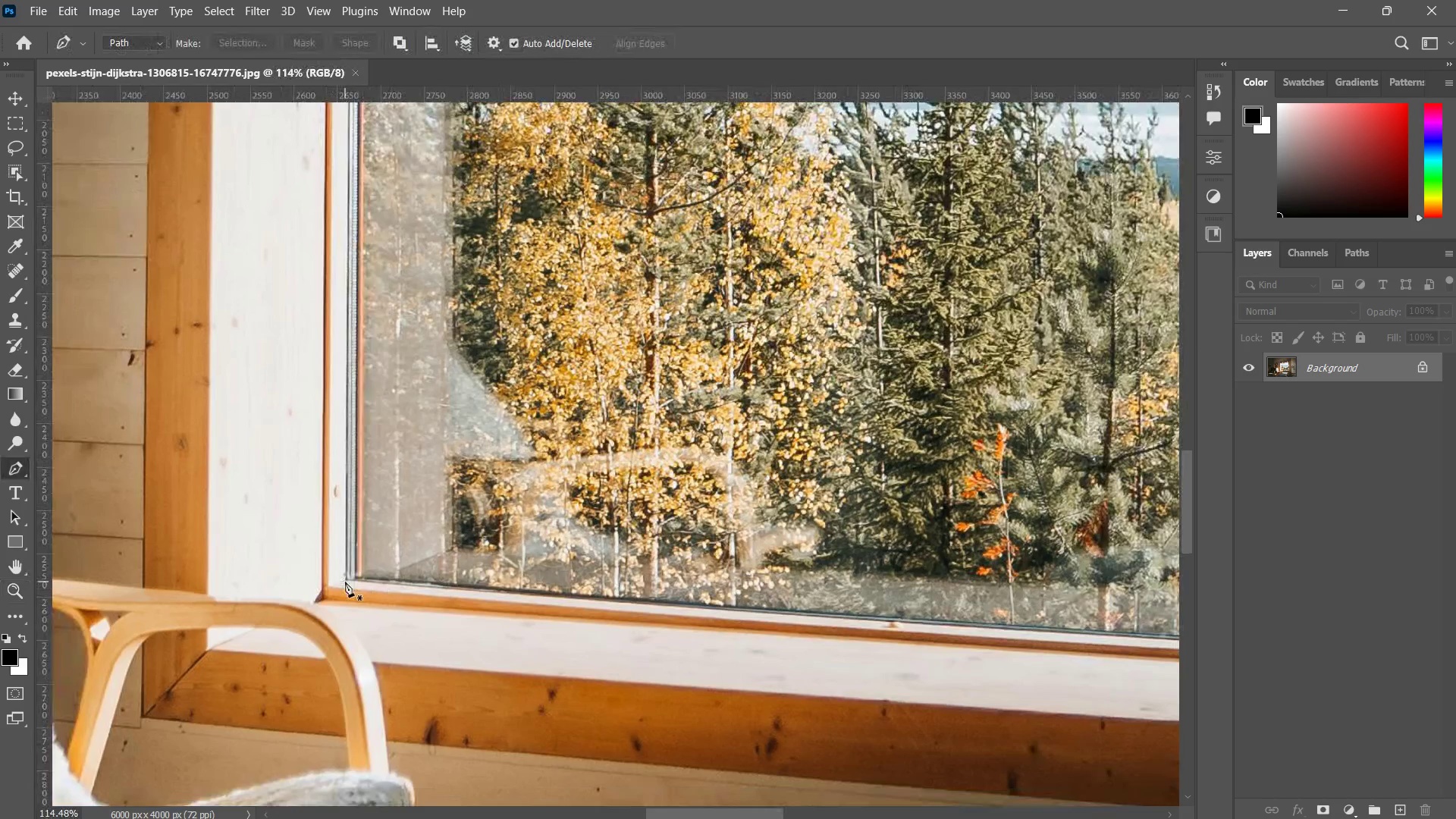 
left_click([346, 576])
 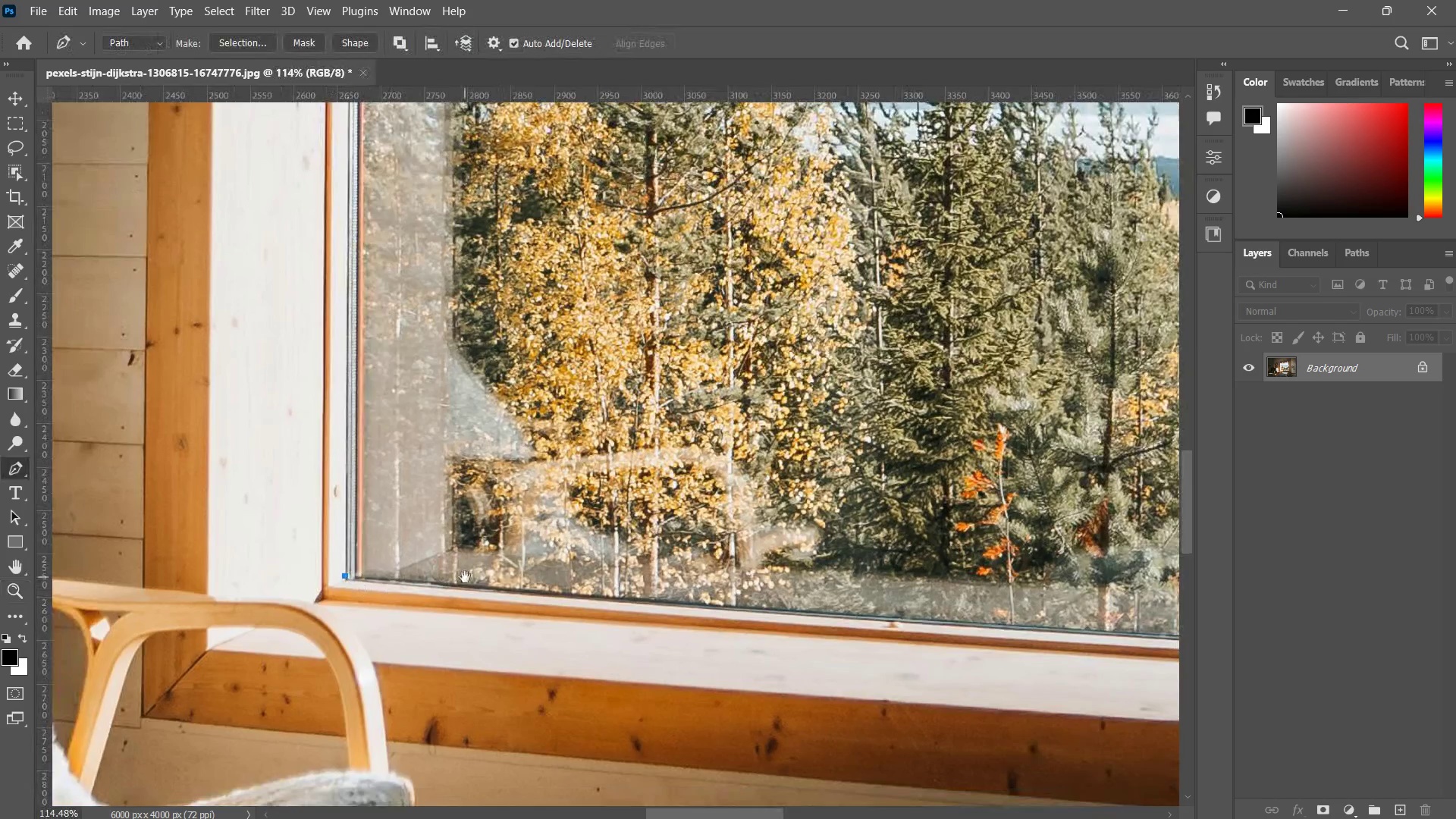 
key(Space)
 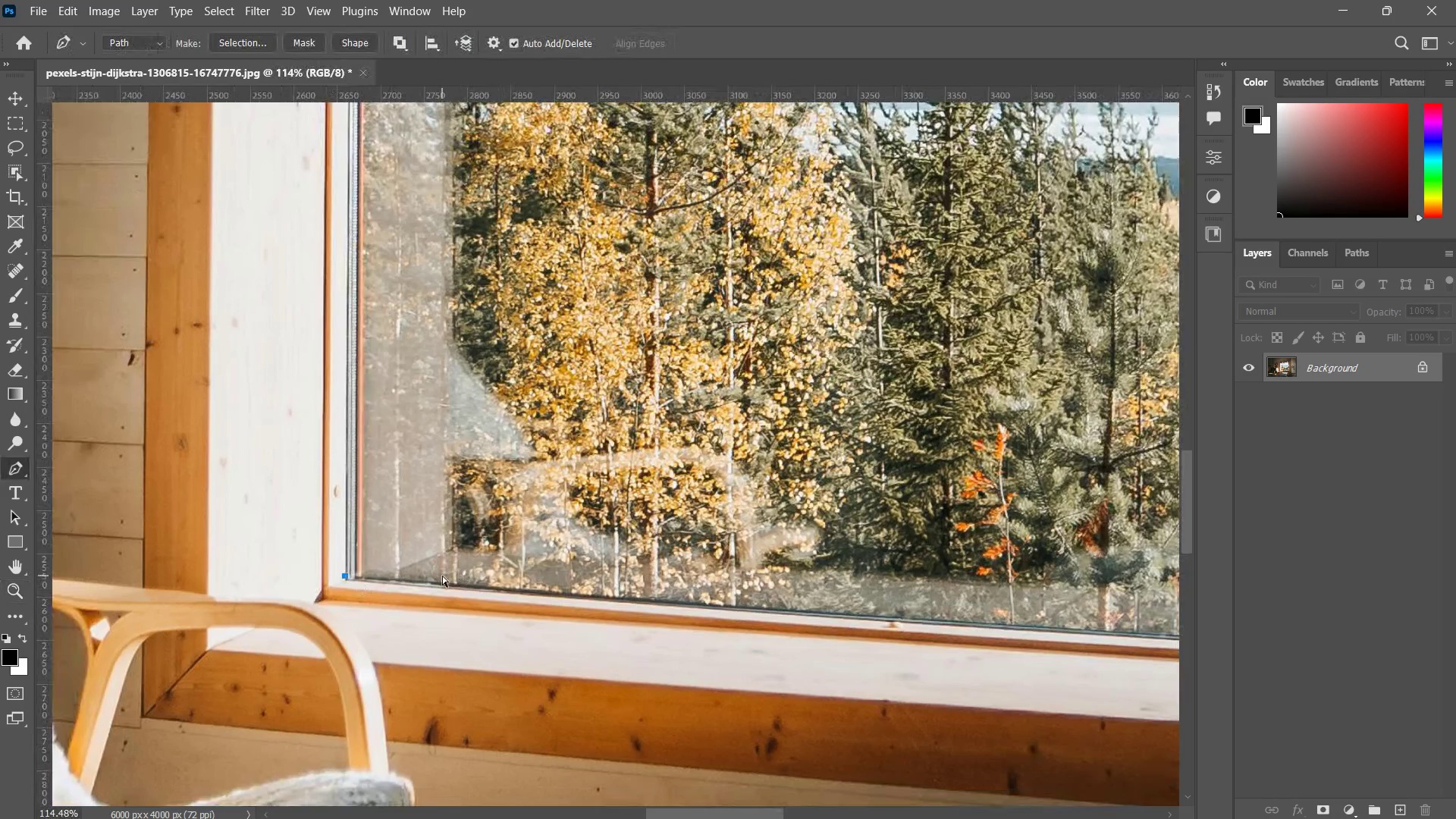 
key(Control+ControlLeft)
 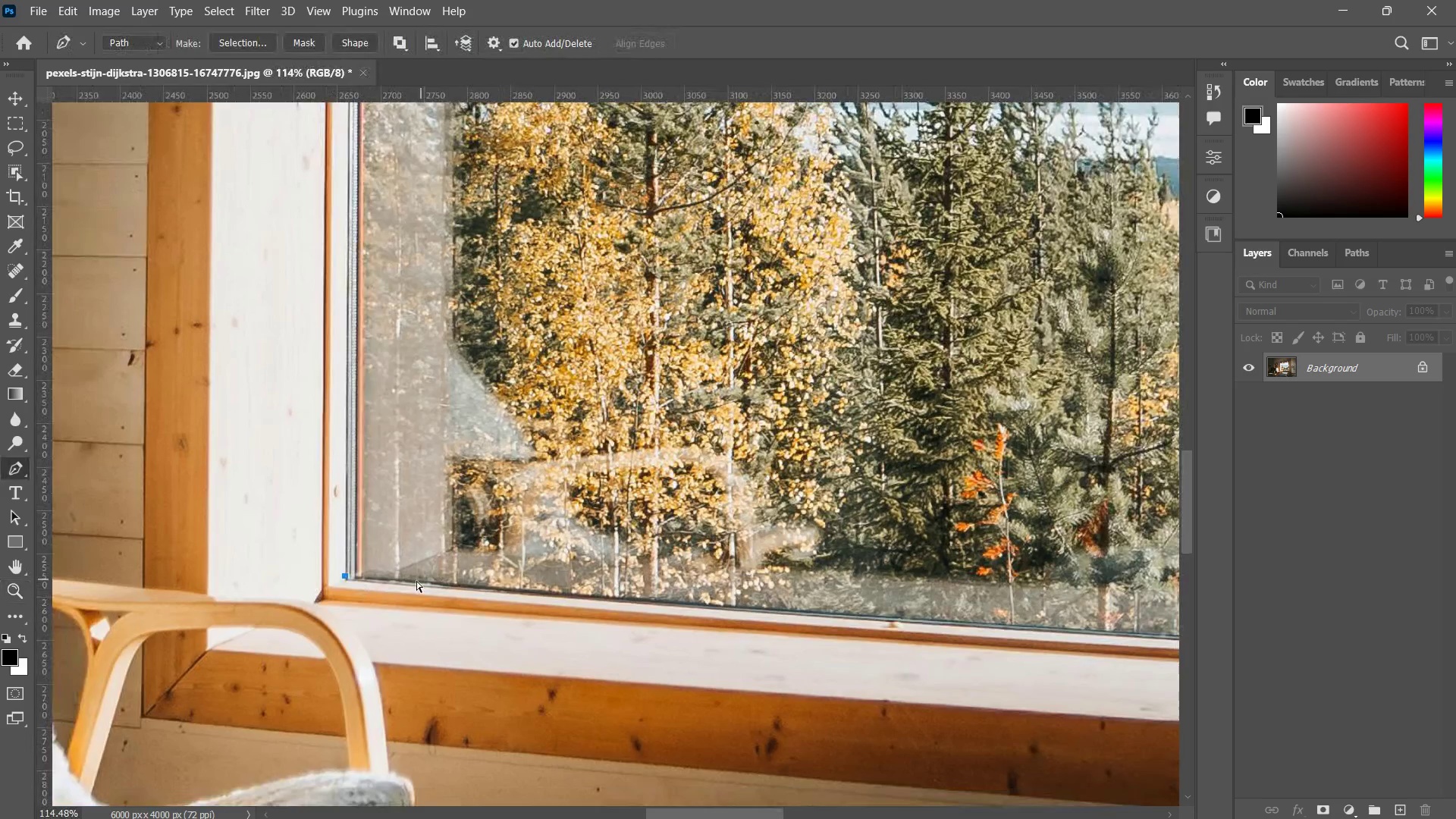 
key(Control+Z)
 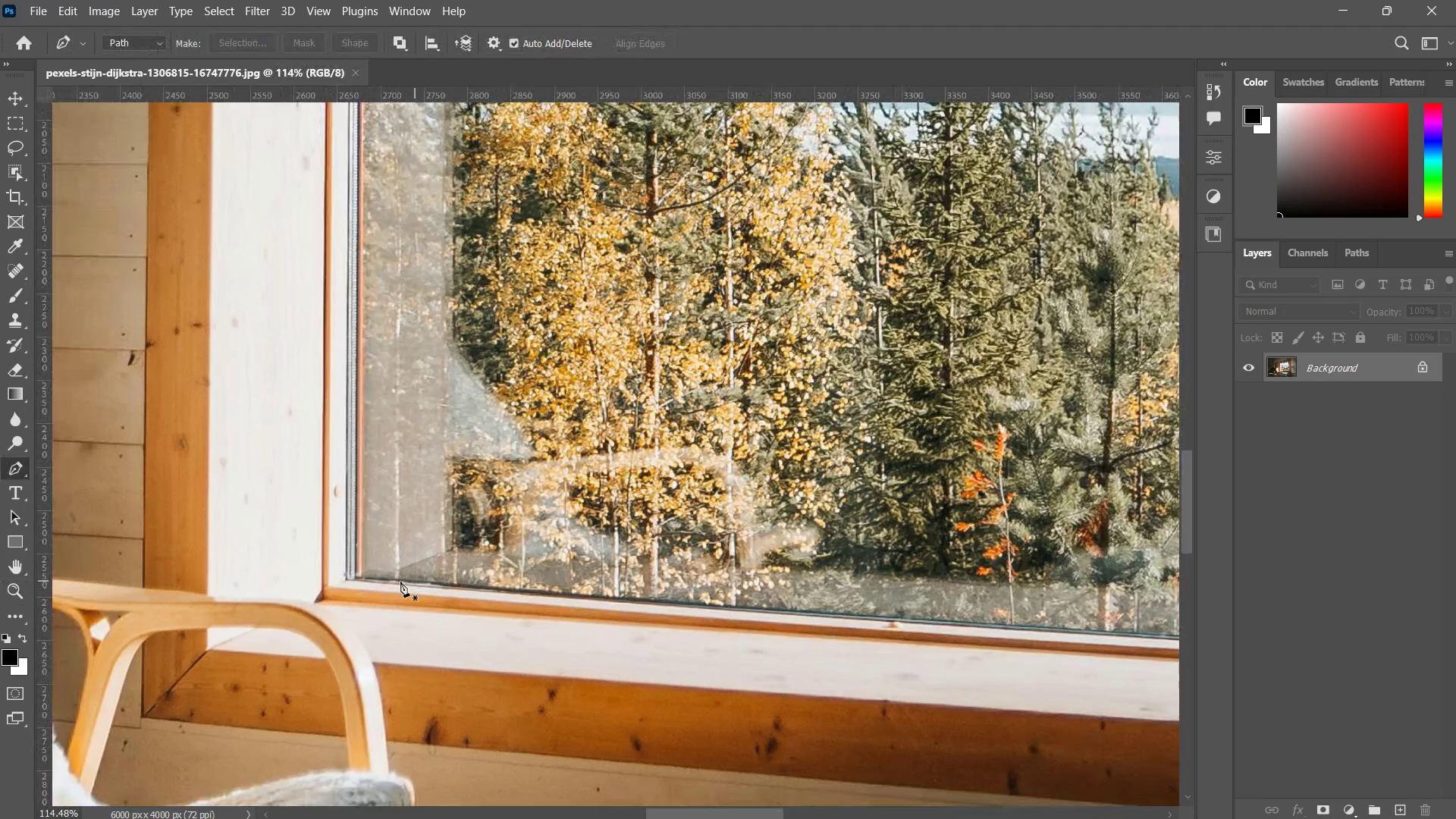 
key(Z)
 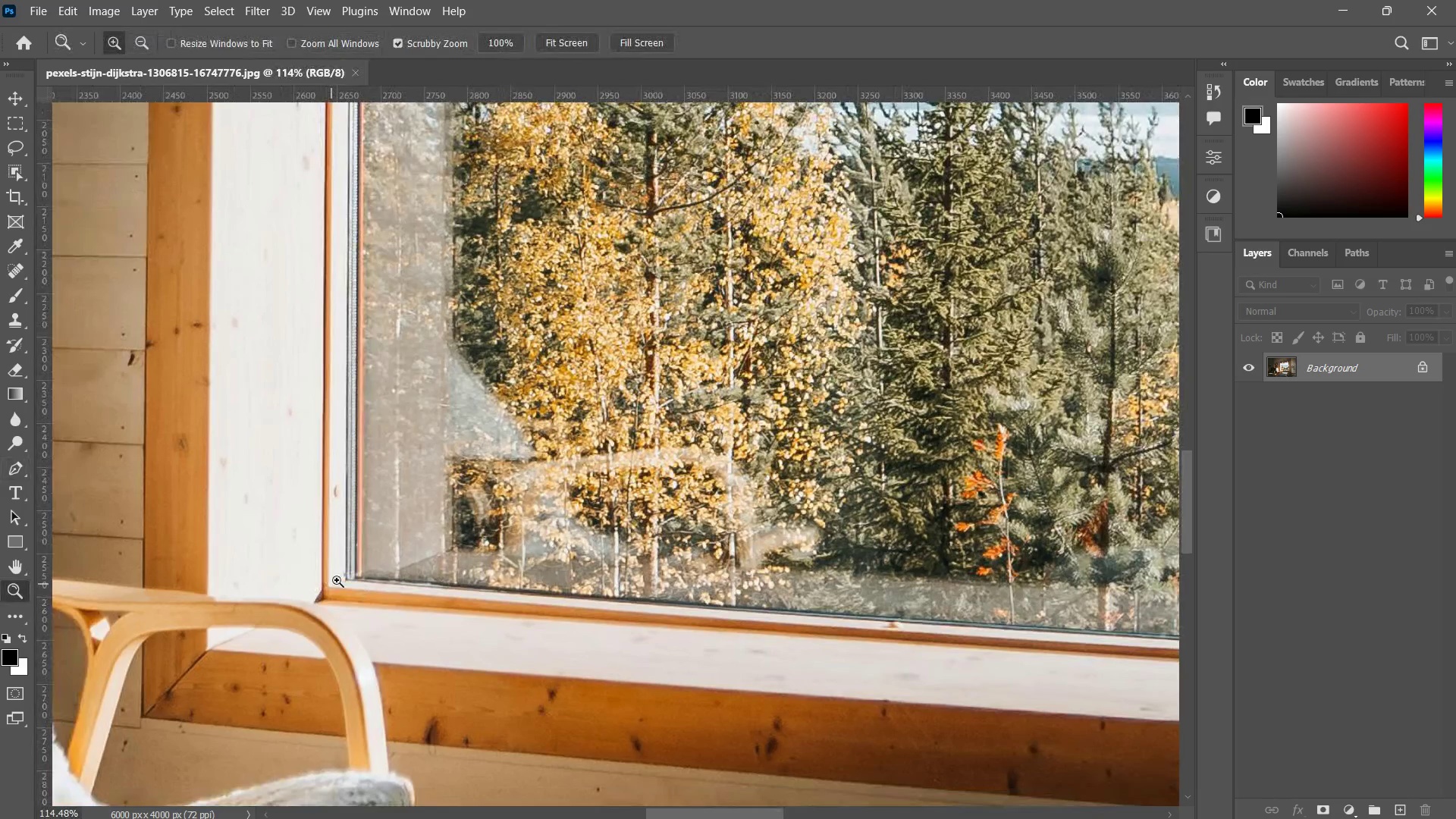 
left_click_drag(start_coordinate=[331, 584], to_coordinate=[407, 552])
 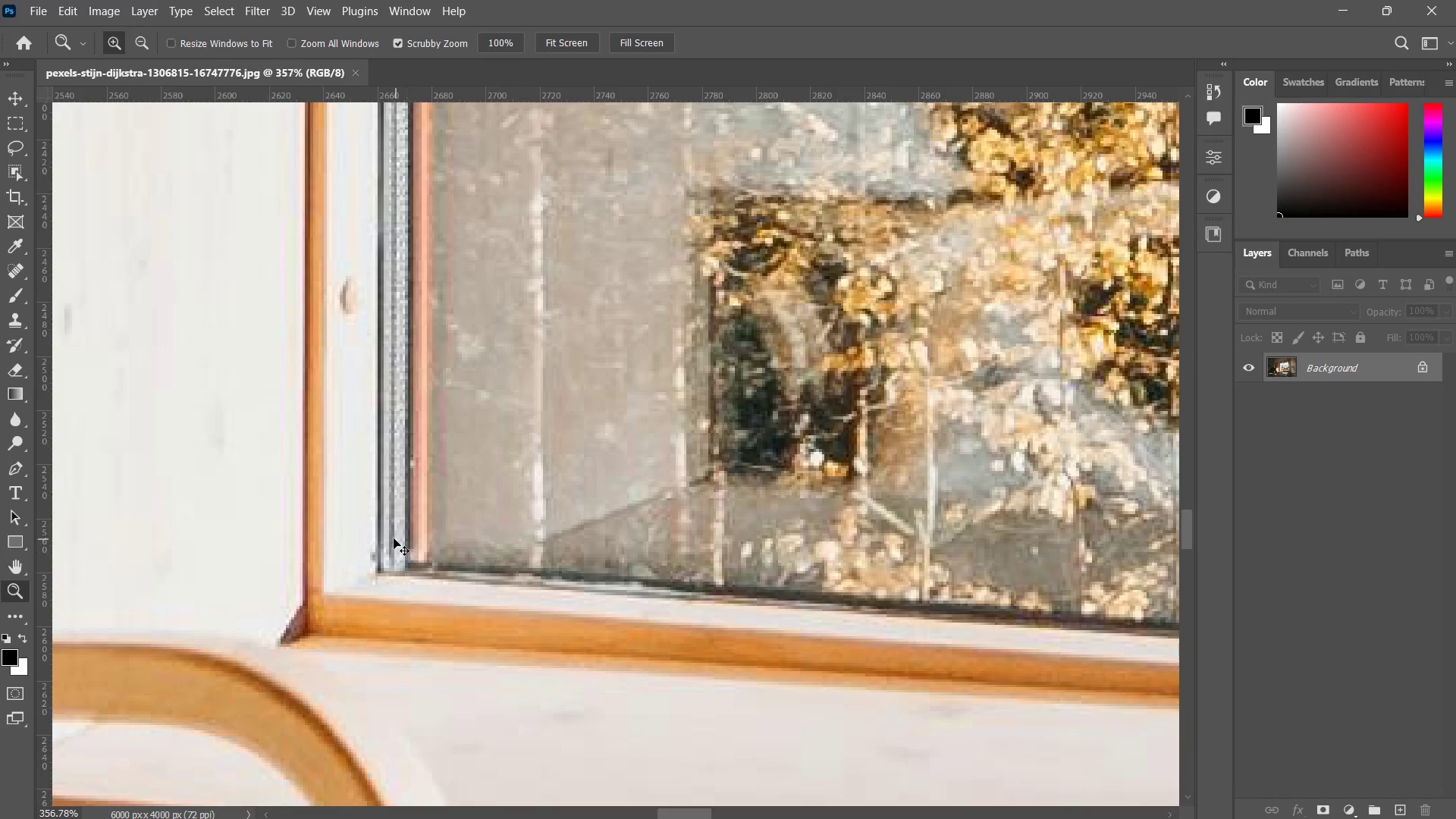 
key(Control+J)
 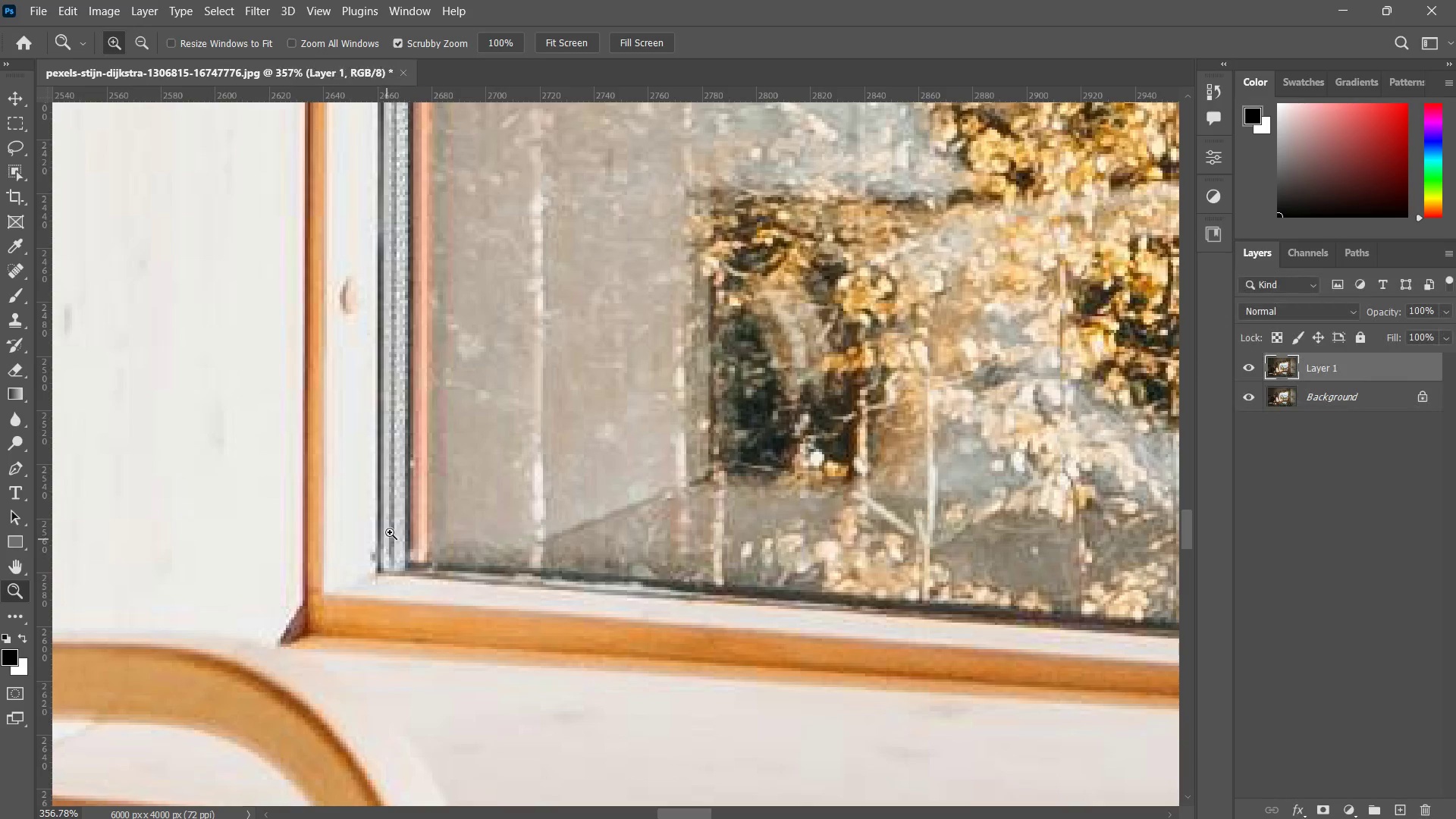 
key(Control+J)
 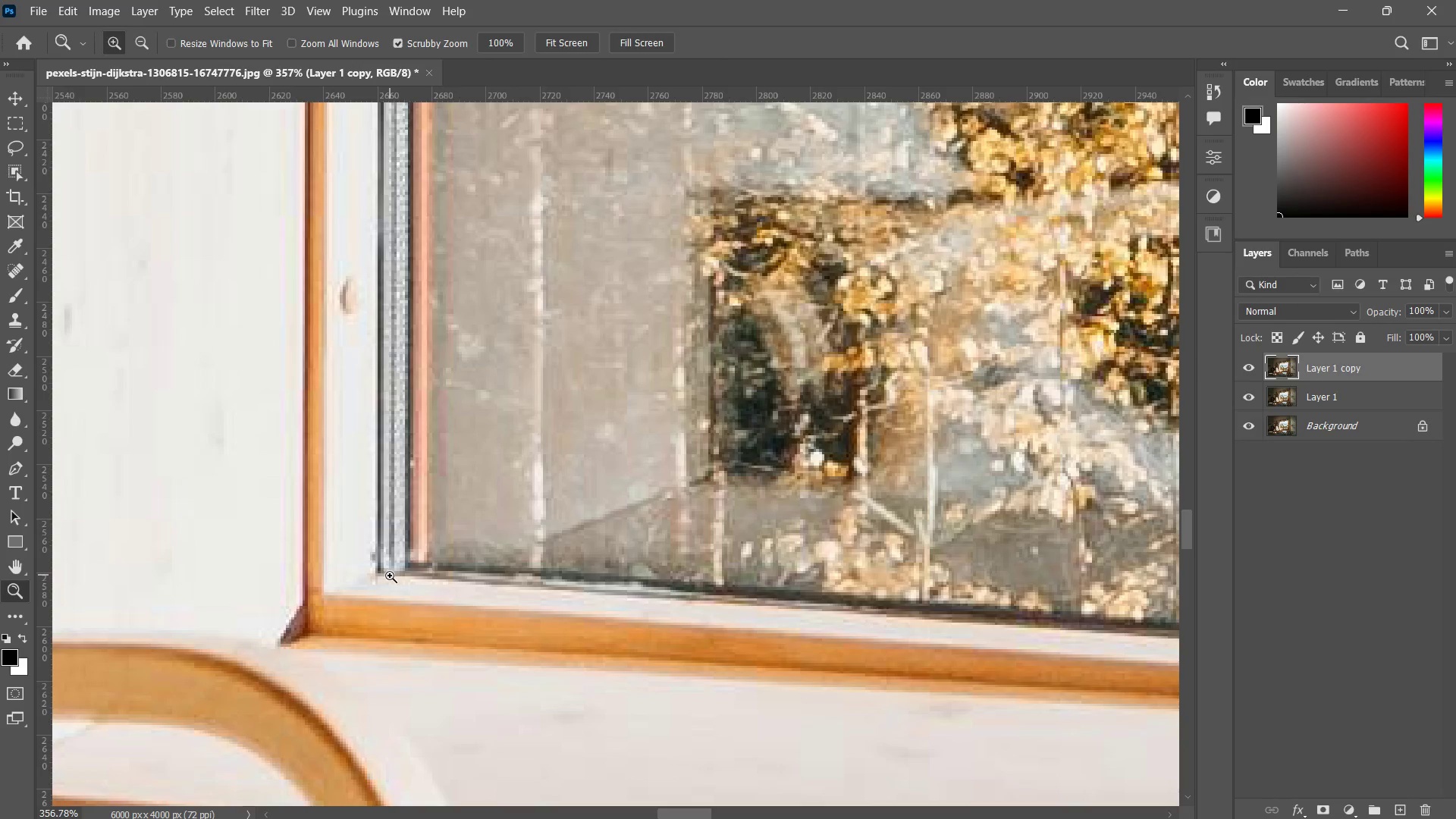 
type(zp)
 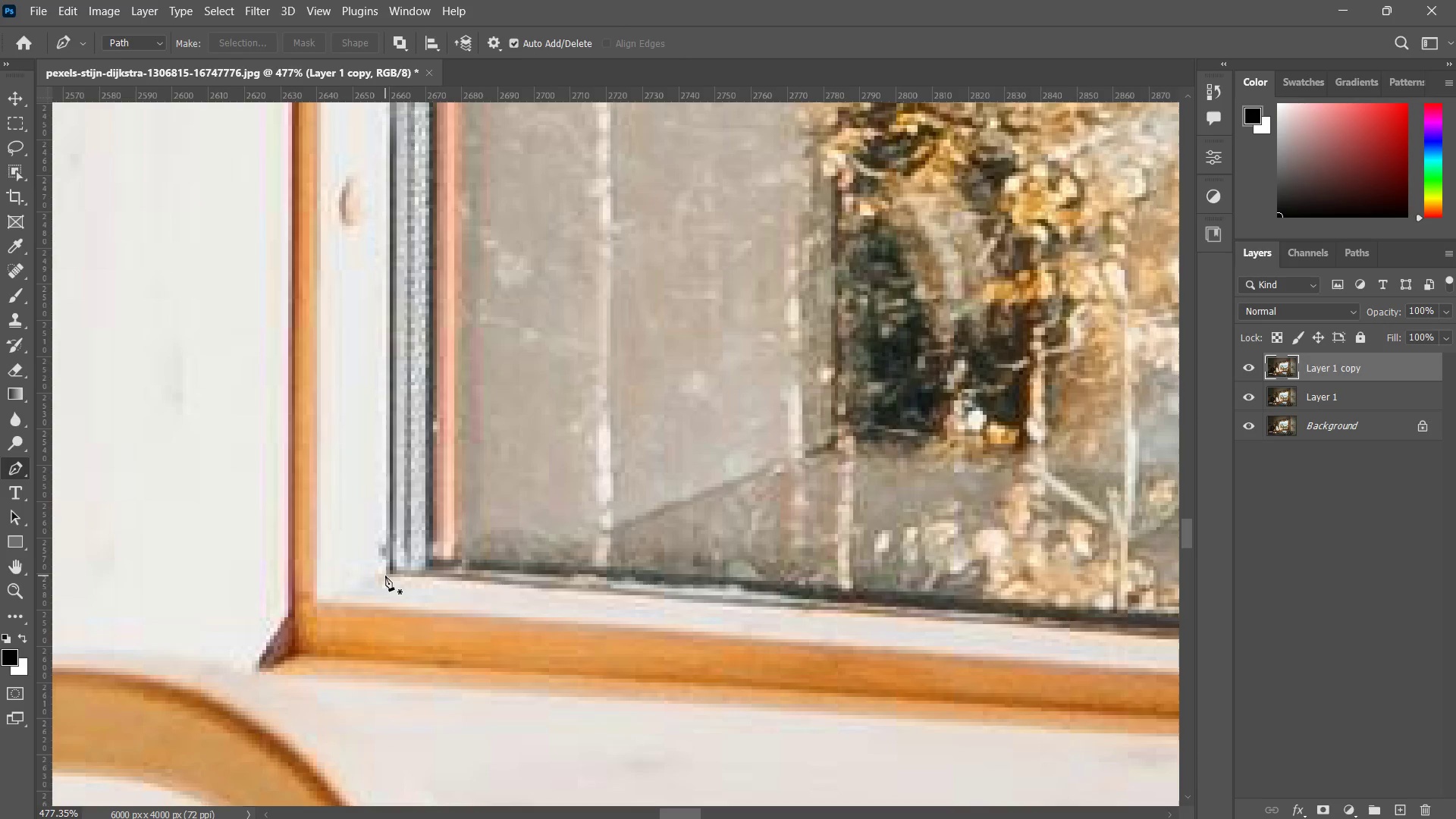 
left_click_drag(start_coordinate=[344, 571], to_coordinate=[370, 570])
 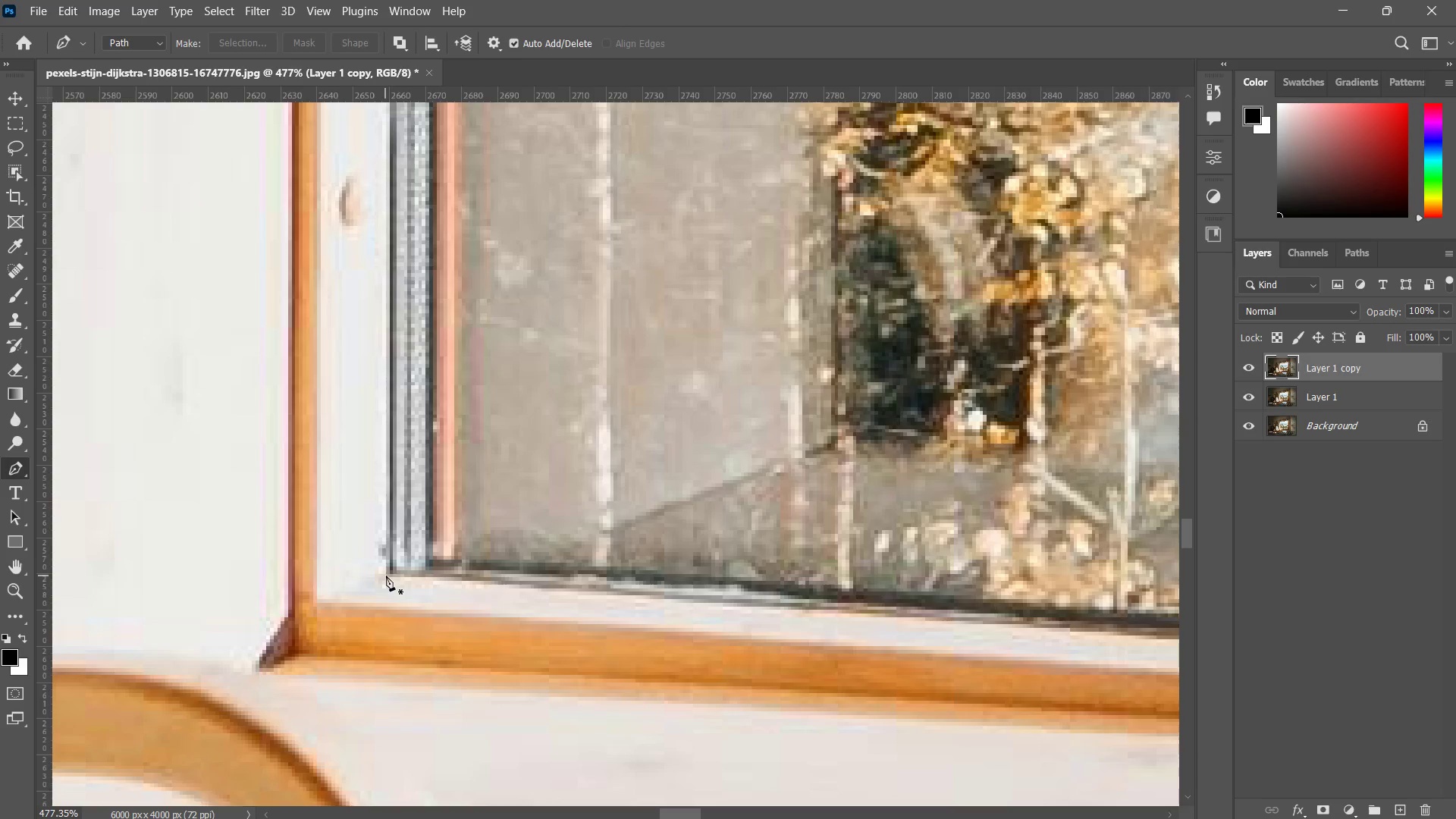 
left_click([389, 573])
 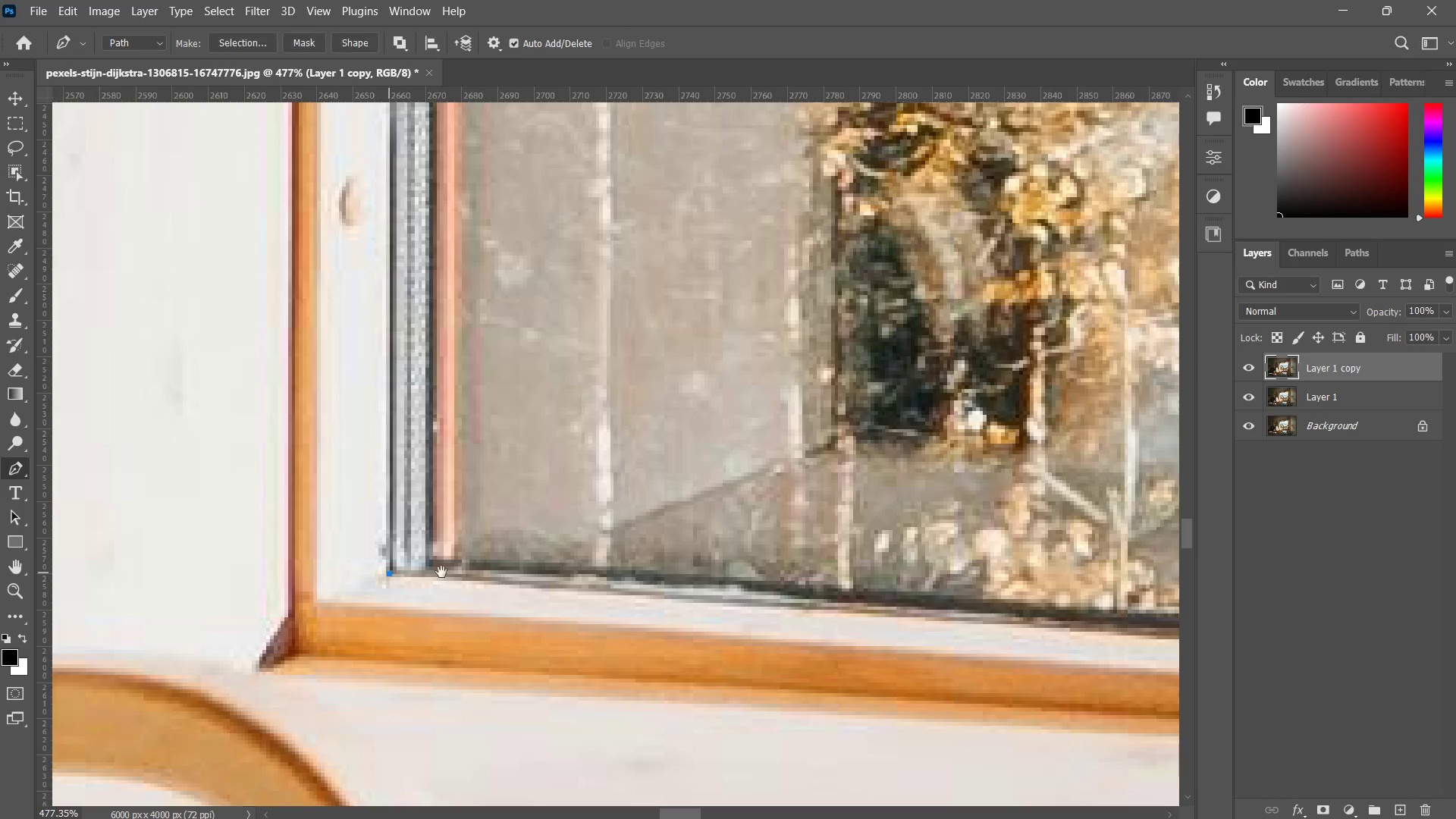 
hold_key(key=Space, duration=1.5)
 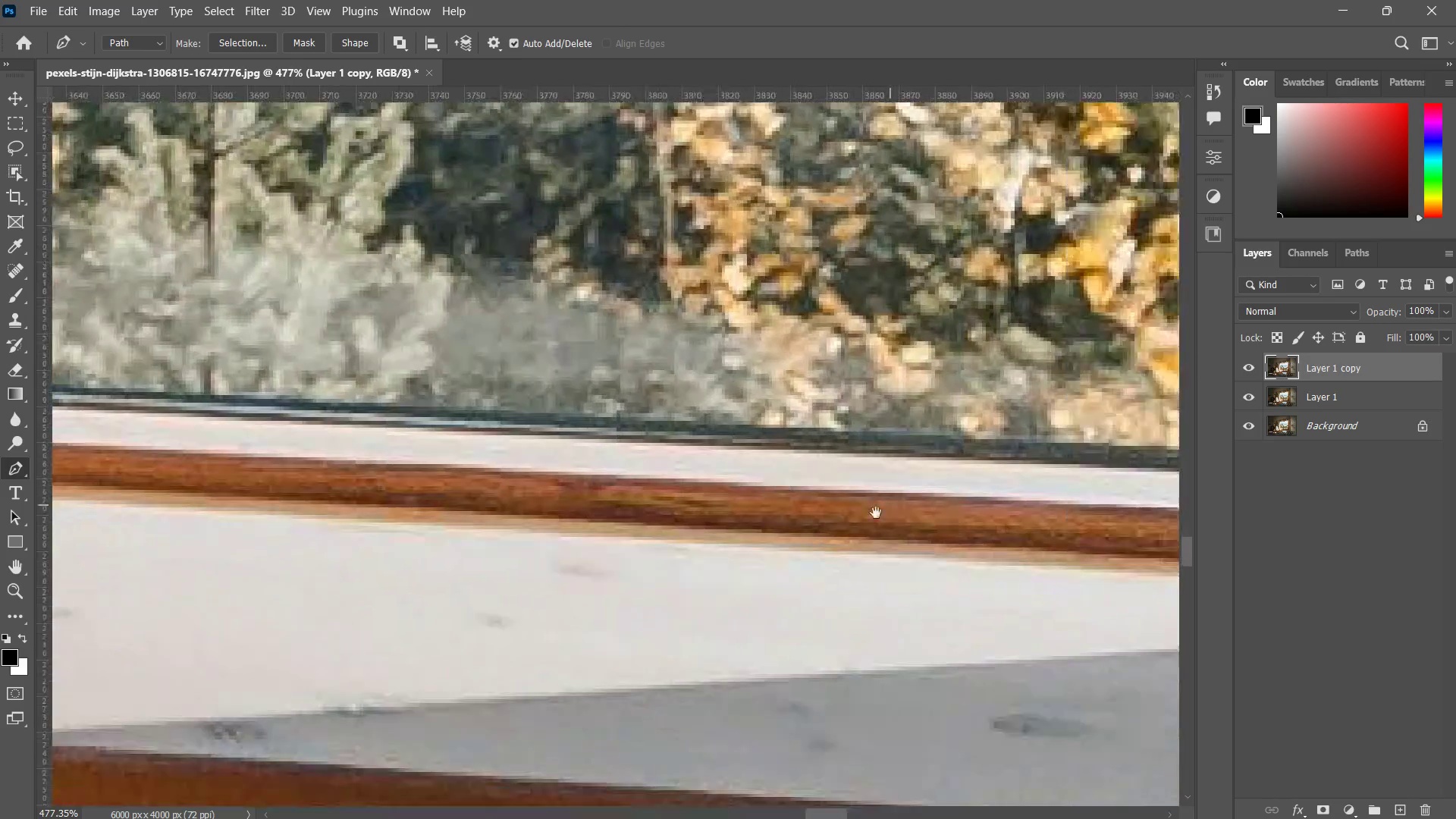 
left_click_drag(start_coordinate=[874, 566], to_coordinate=[670, 546])
 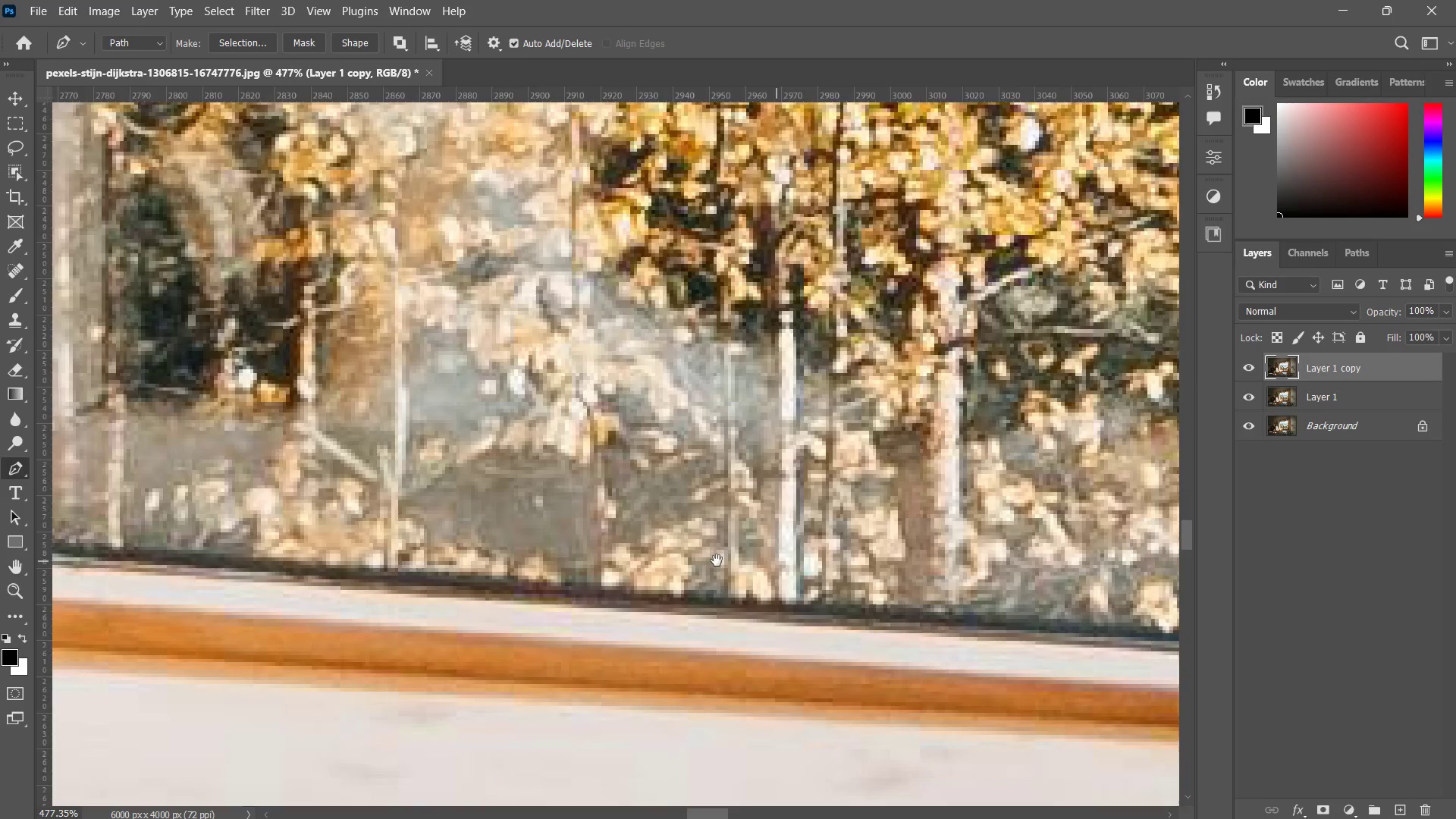 
left_click_drag(start_coordinate=[996, 548], to_coordinate=[657, 551])
 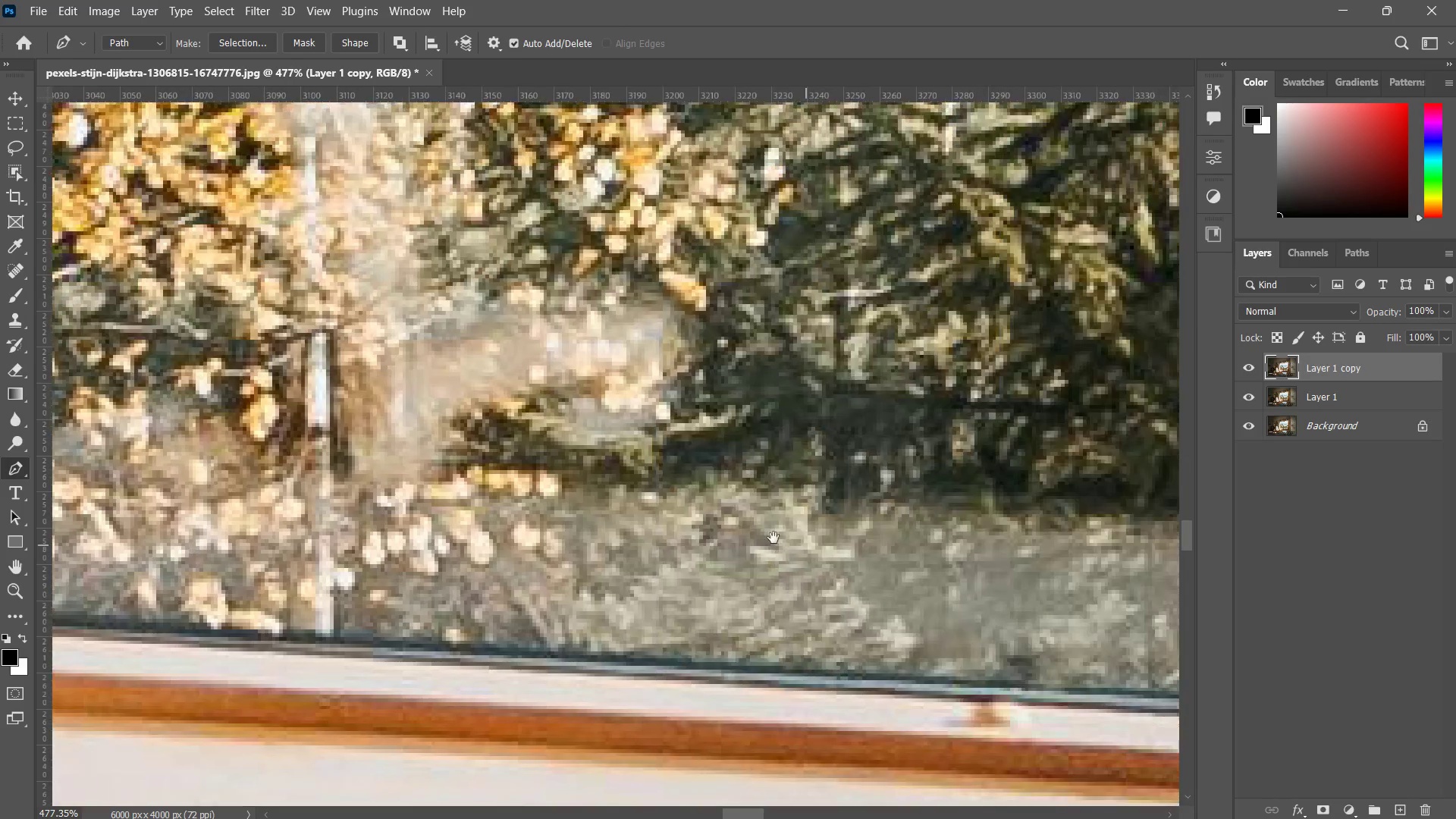 
left_click_drag(start_coordinate=[960, 554], to_coordinate=[772, 538])
 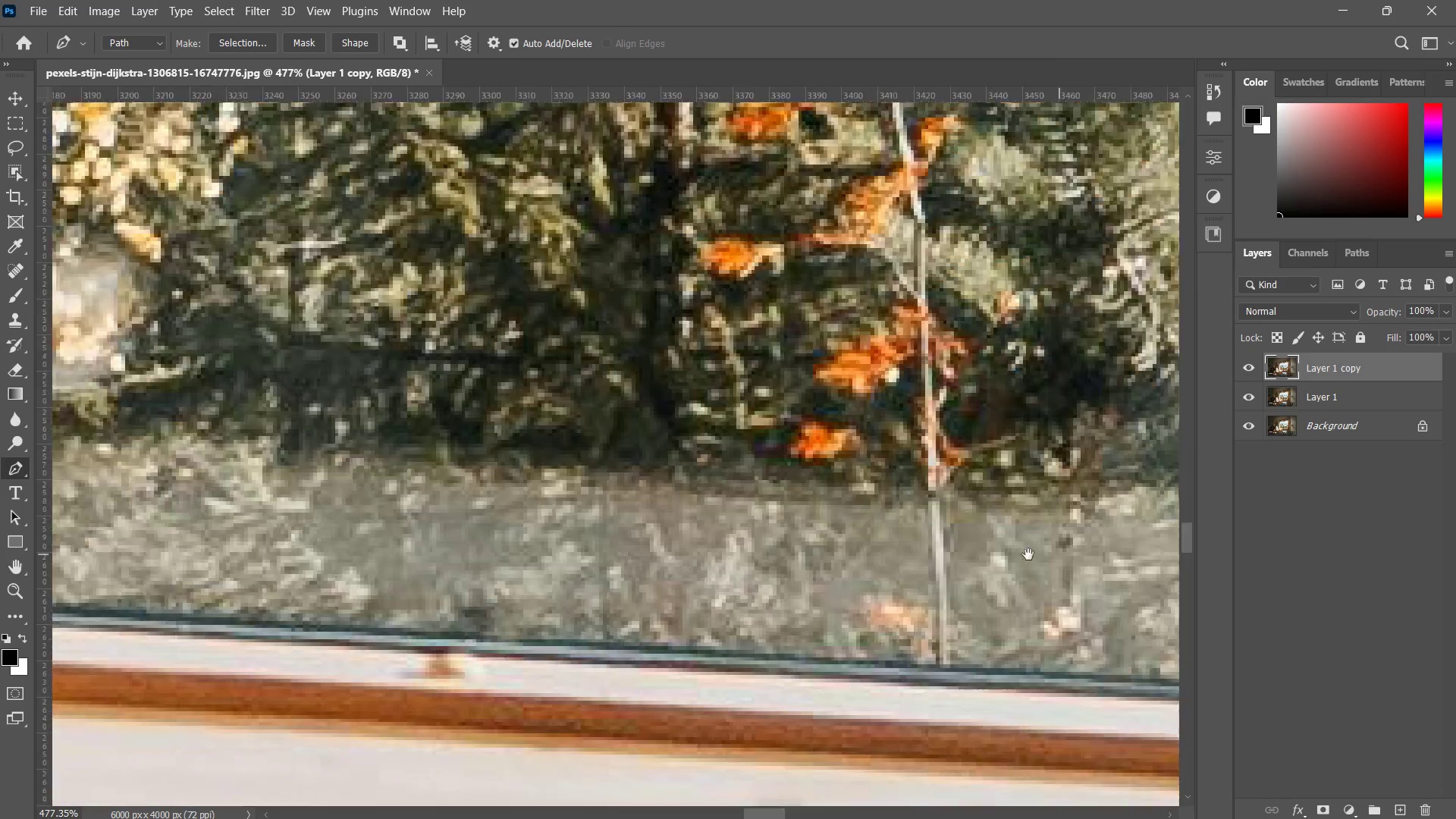 
left_click_drag(start_coordinate=[1084, 554], to_coordinate=[810, 487])
 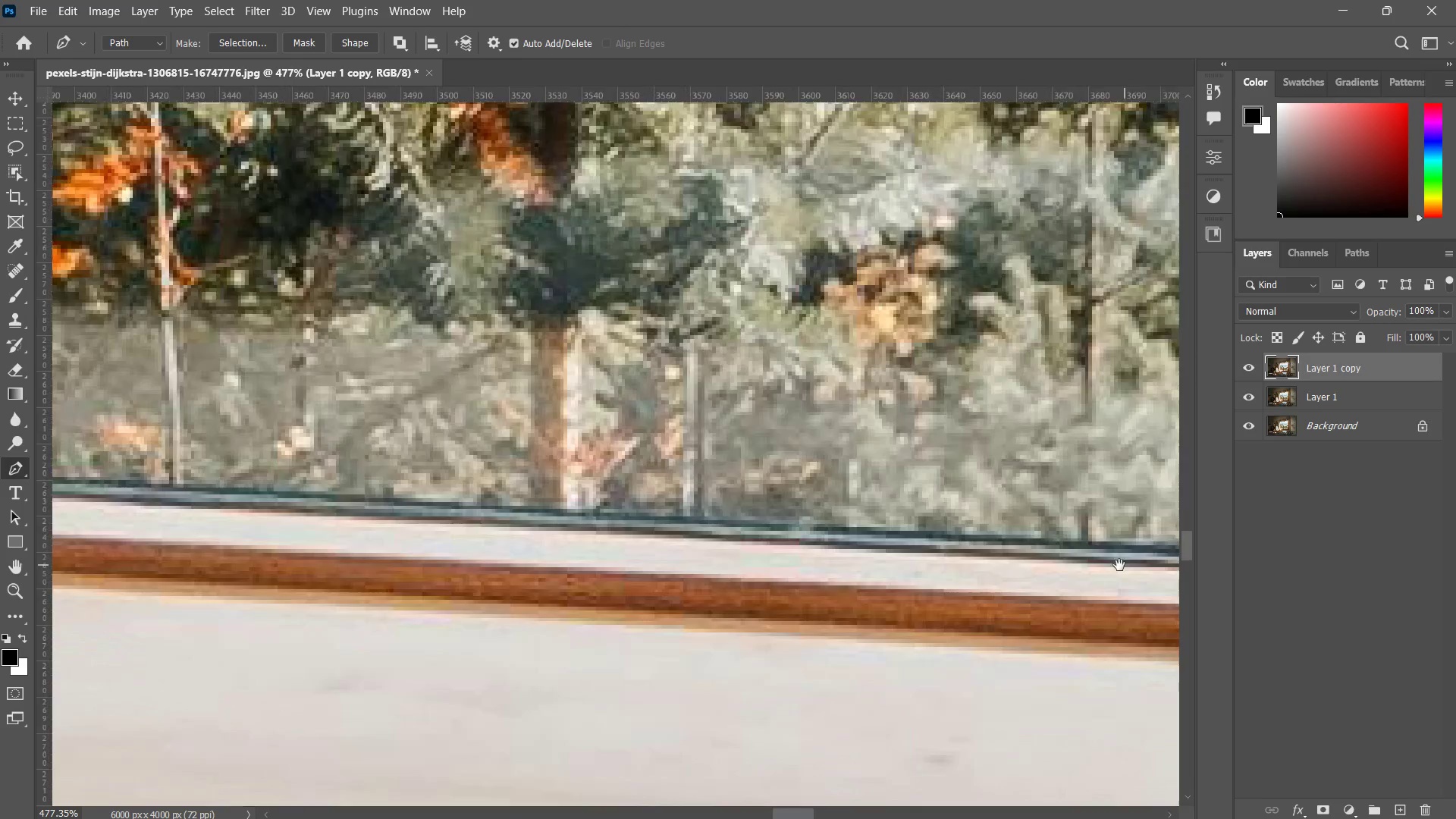 
hold_key(key=Space, duration=1.52)
 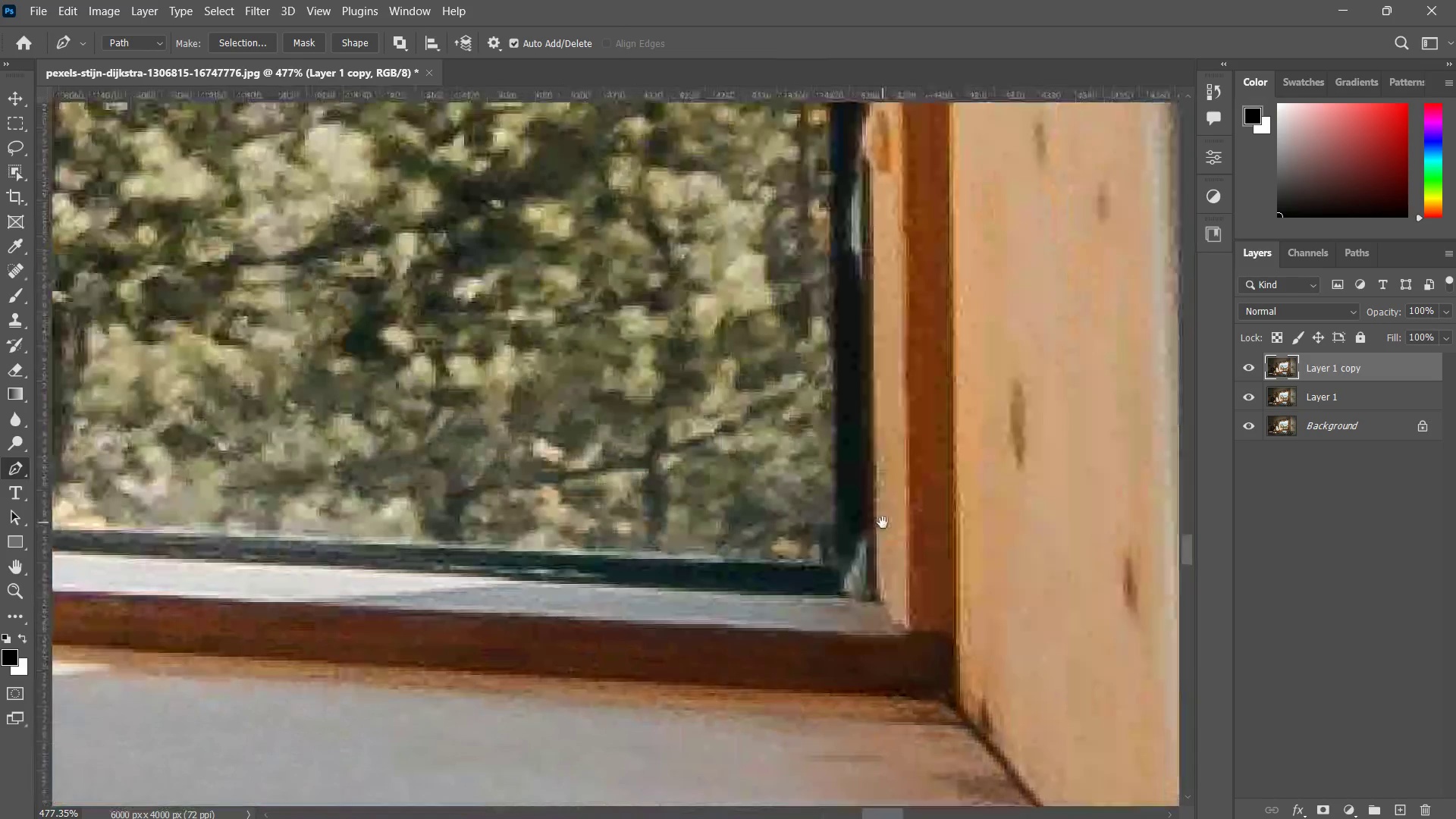 
left_click_drag(start_coordinate=[1116, 565], to_coordinate=[733, 506])
 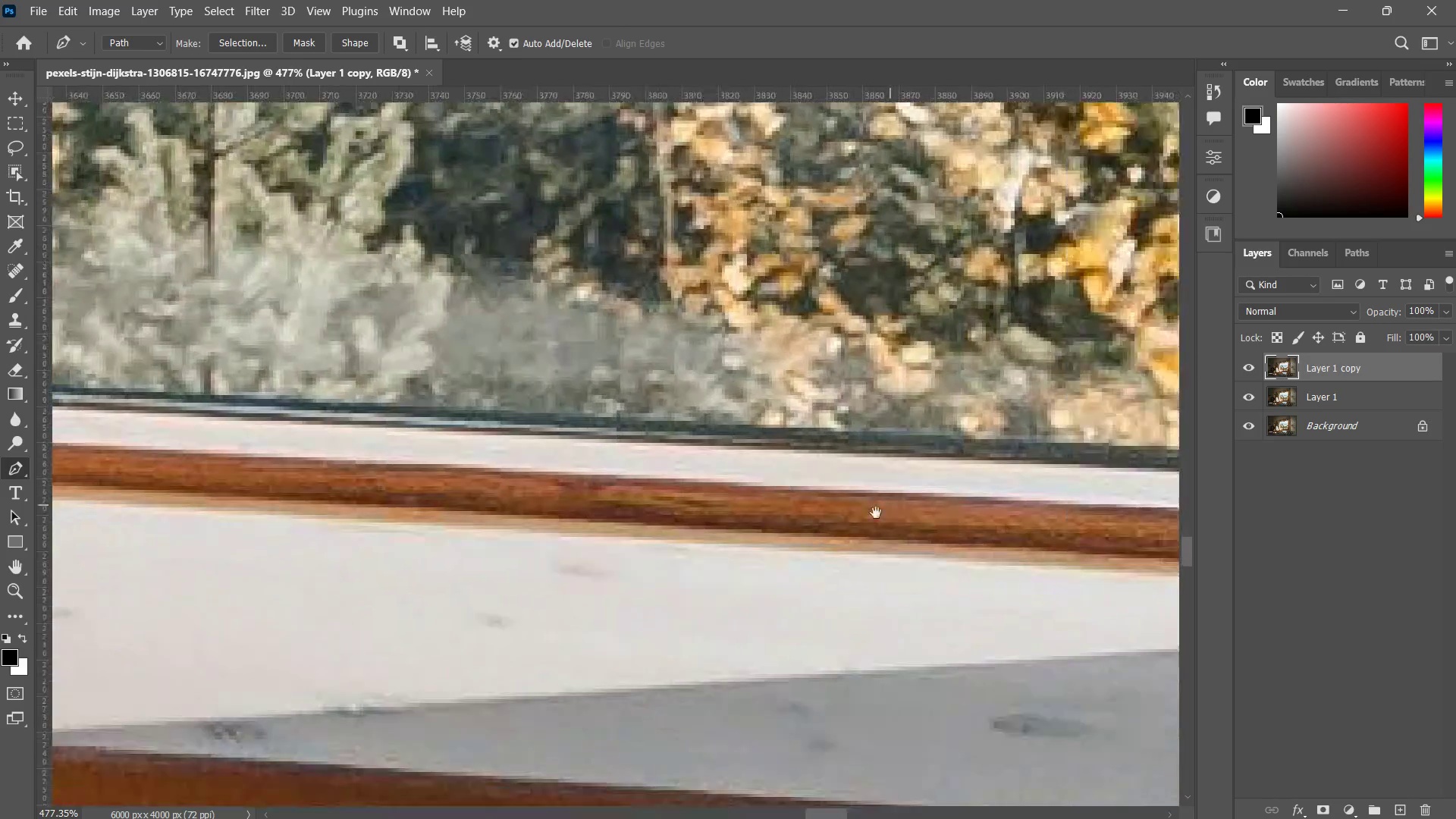 
left_click_drag(start_coordinate=[876, 513], to_coordinate=[676, 508])
 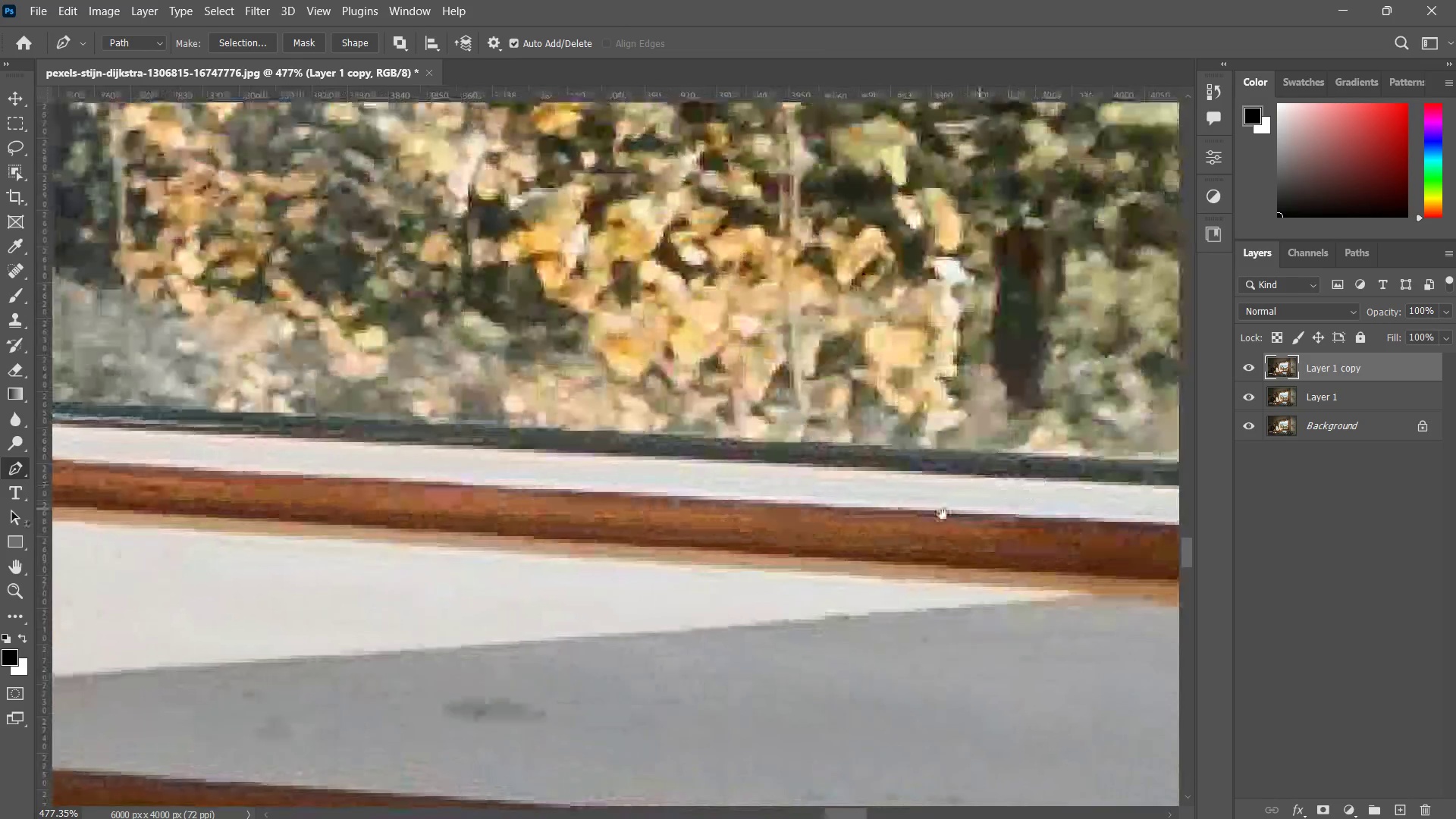 
left_click_drag(start_coordinate=[1029, 488], to_coordinate=[612, 538])
 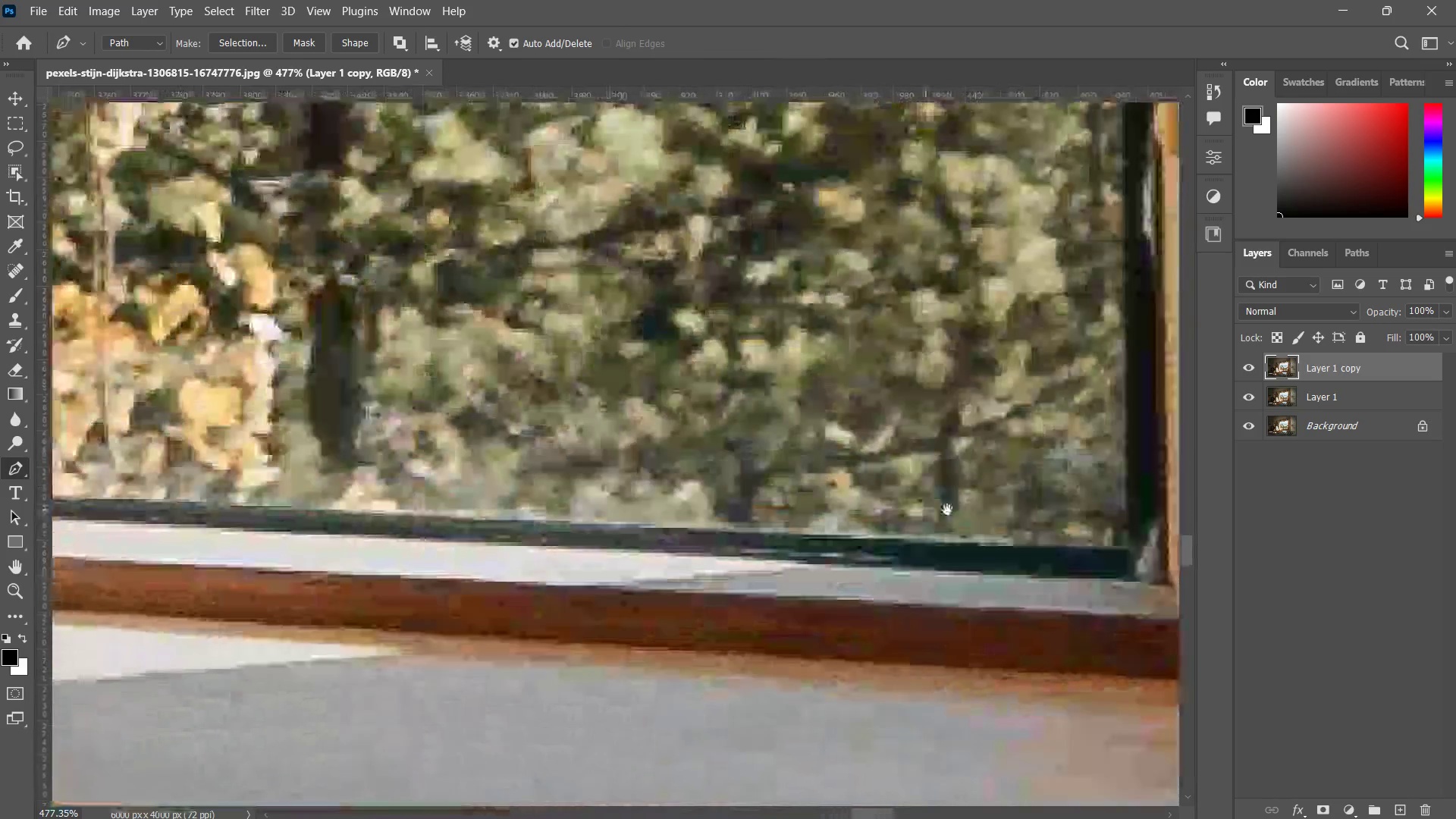 
hold_key(key=Space, duration=0.75)
 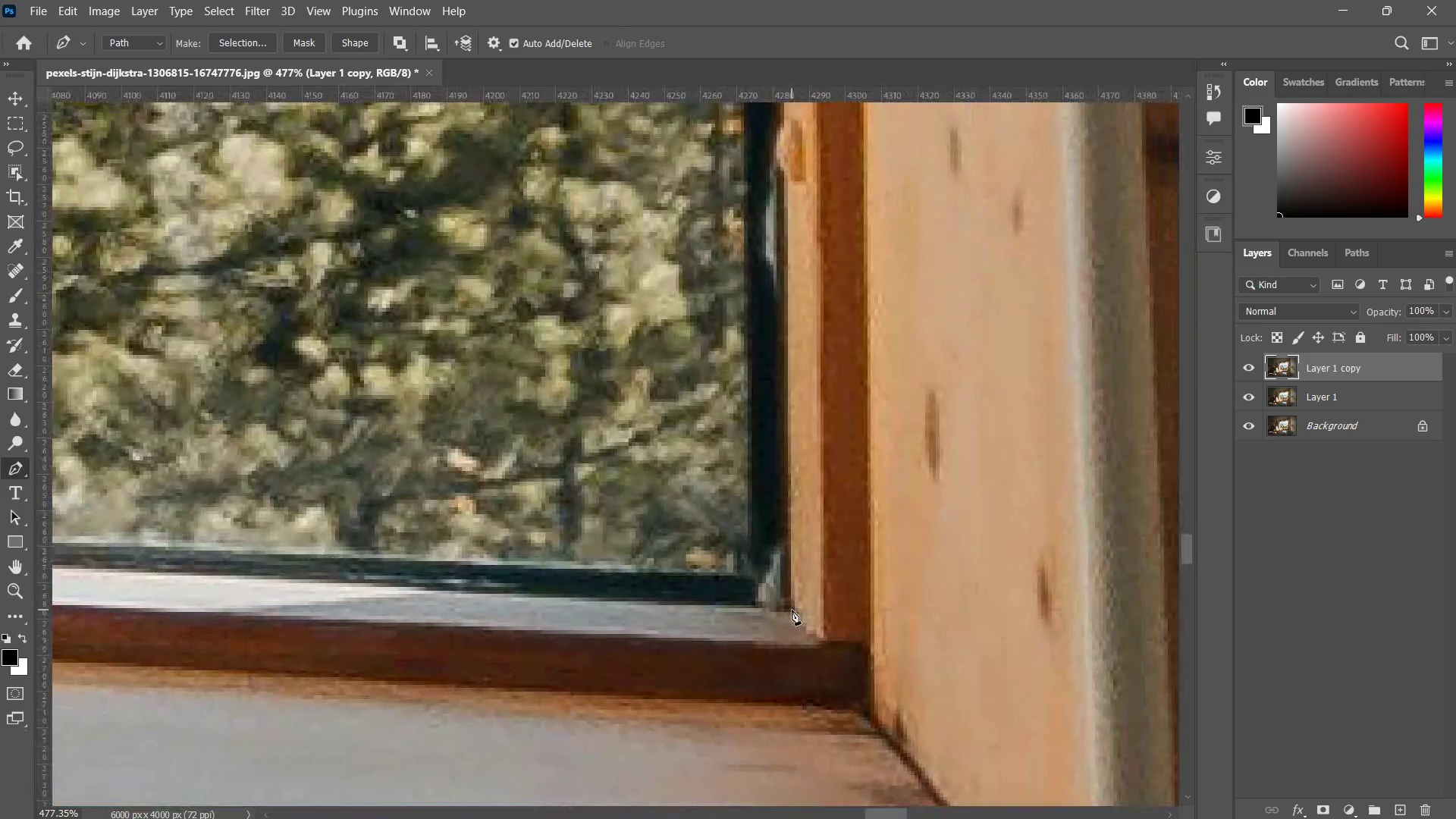 
left_click_drag(start_coordinate=[978, 512], to_coordinate=[883, 522])
 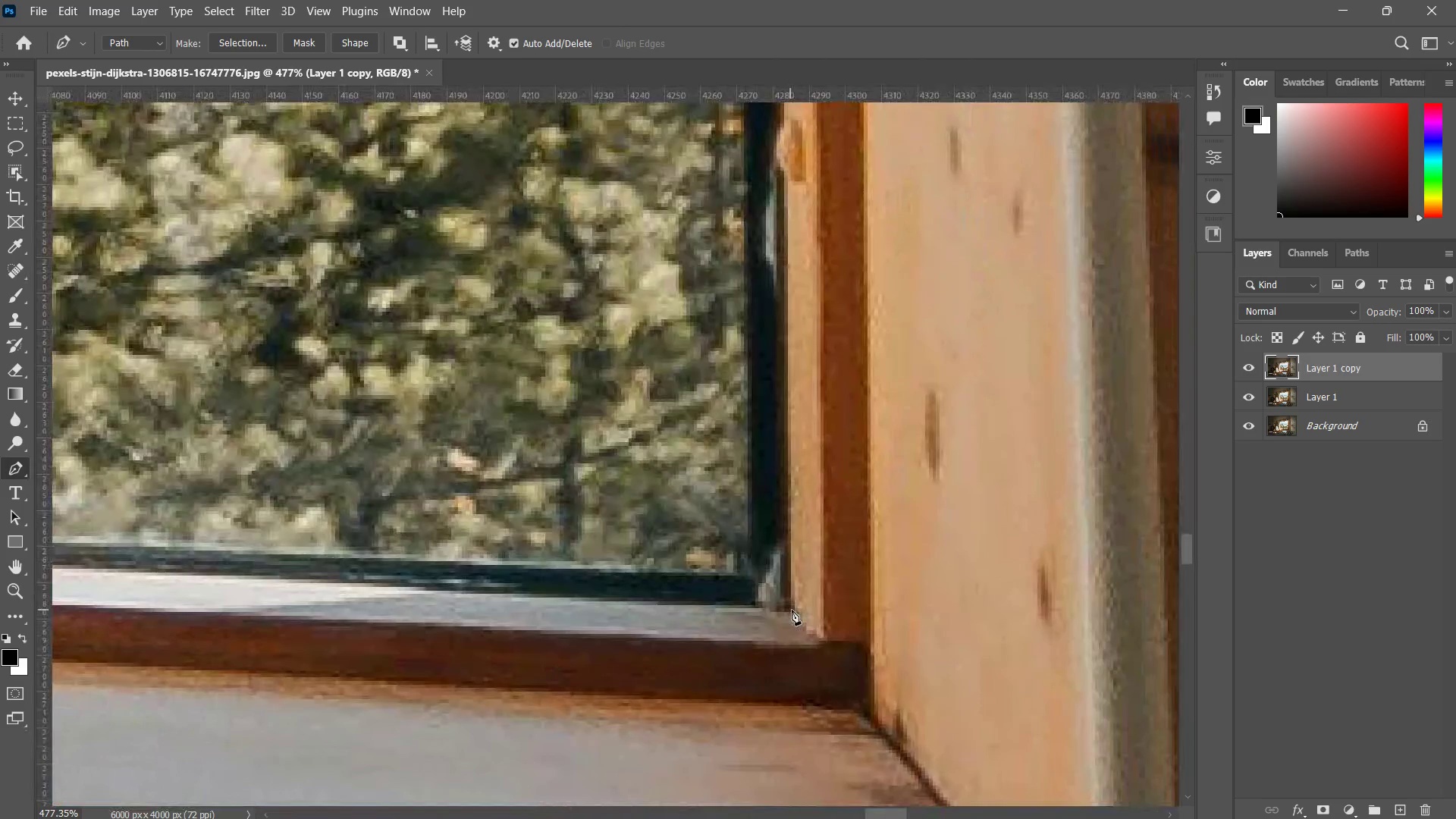 
left_click([793, 610])
 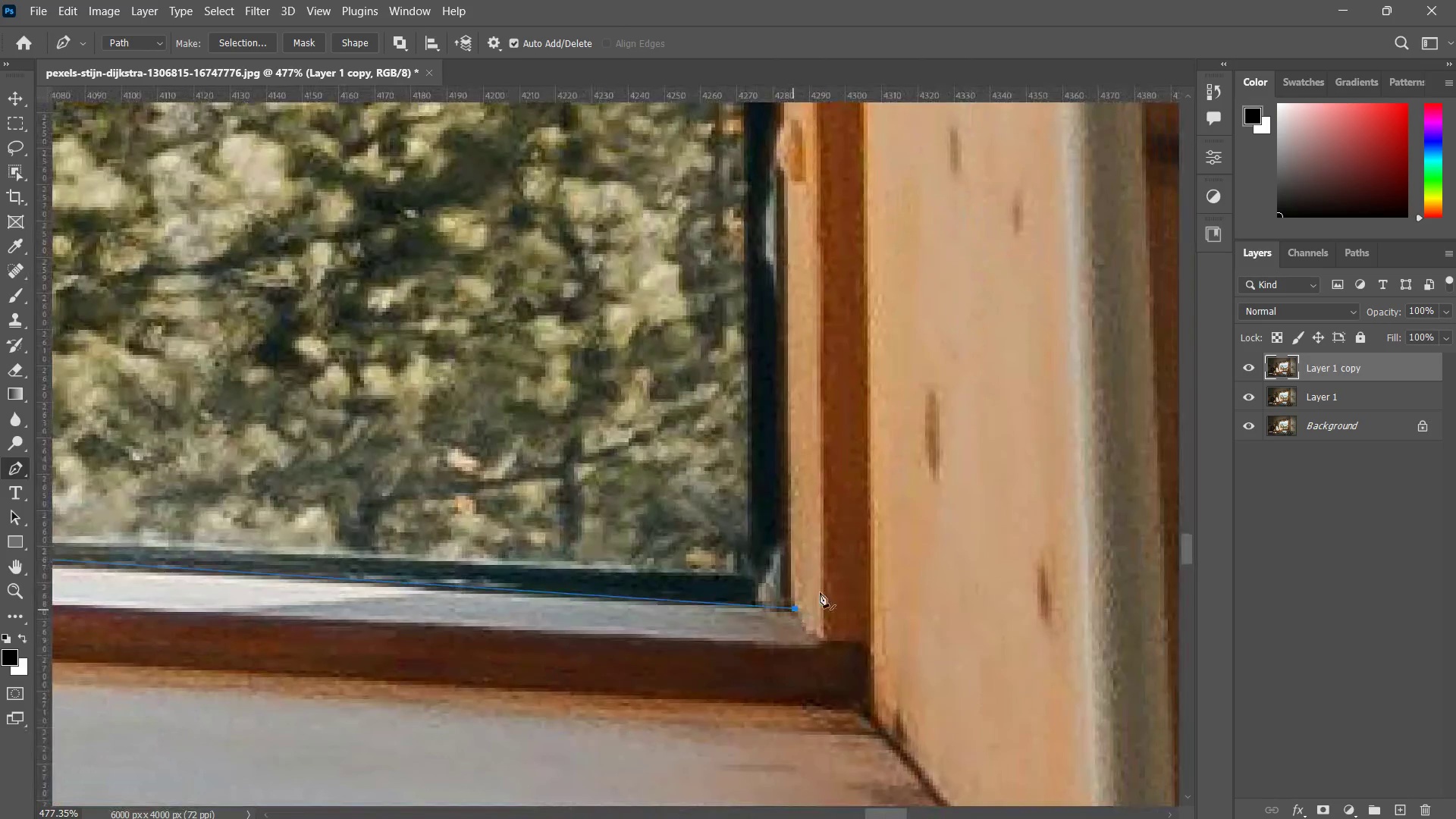 
key(Z)
 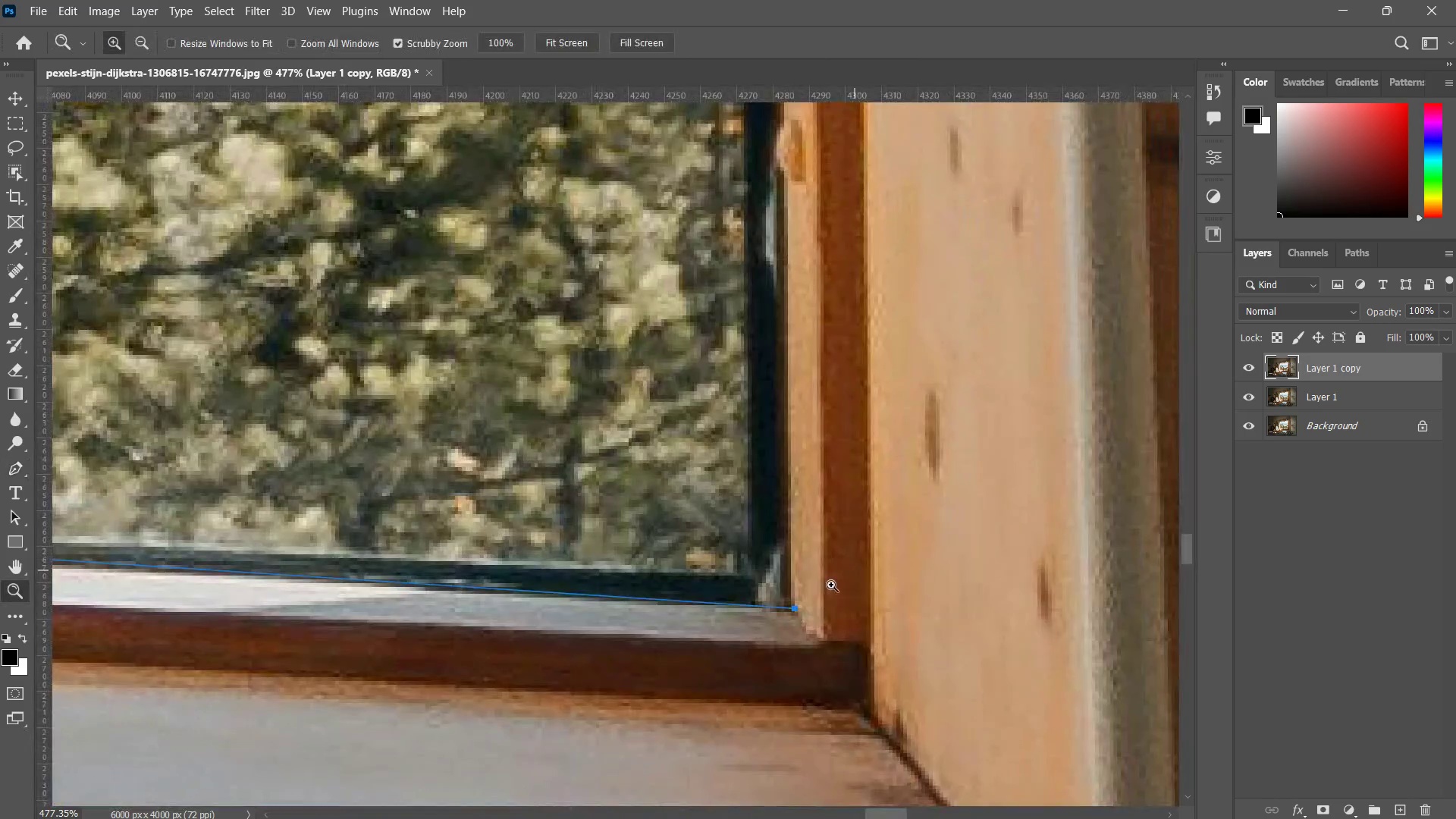 
type(zop)
 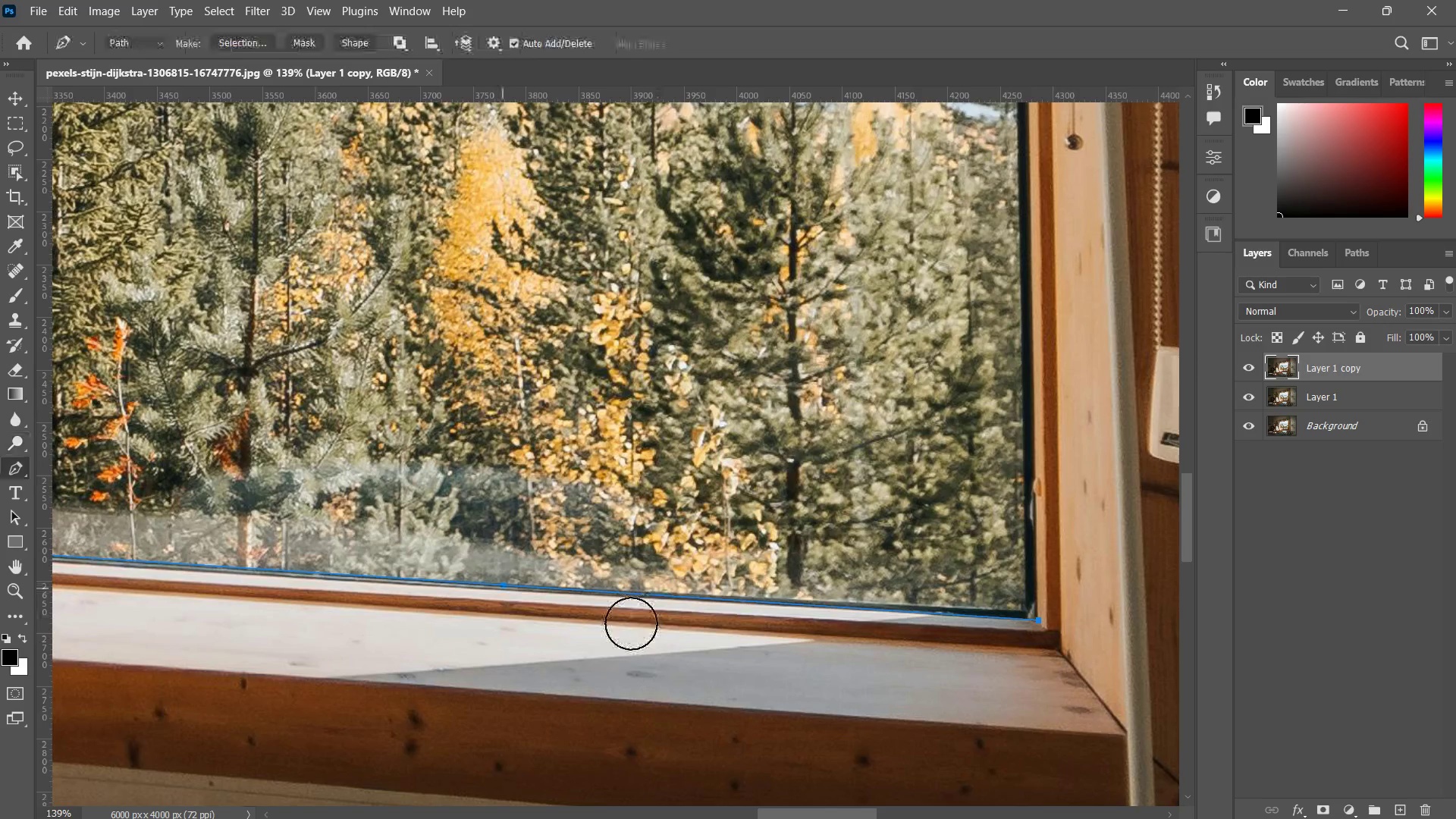 
left_click_drag(start_coordinate=[851, 572], to_coordinate=[748, 629])
 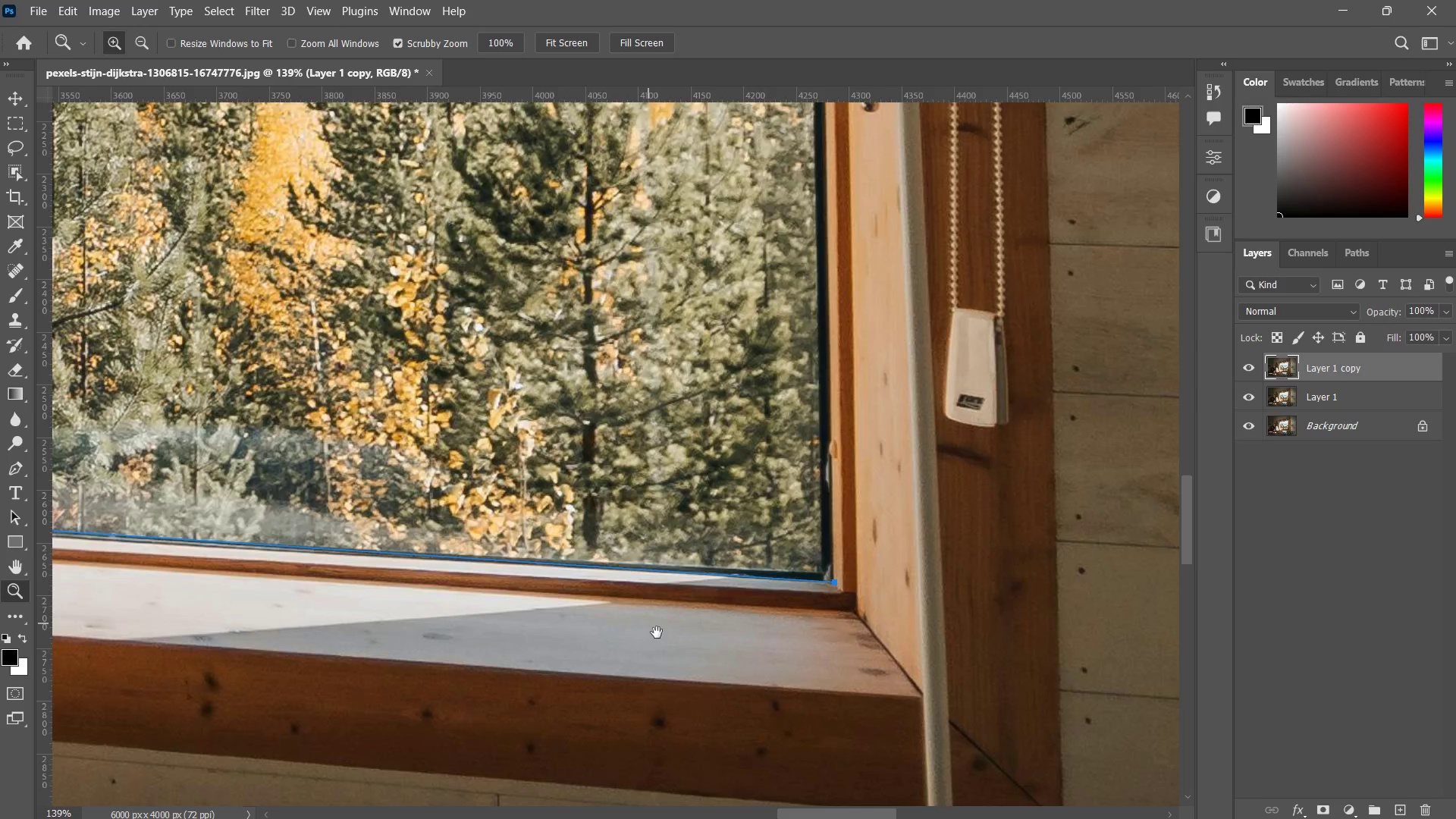 
hold_key(key=Space, duration=0.47)
 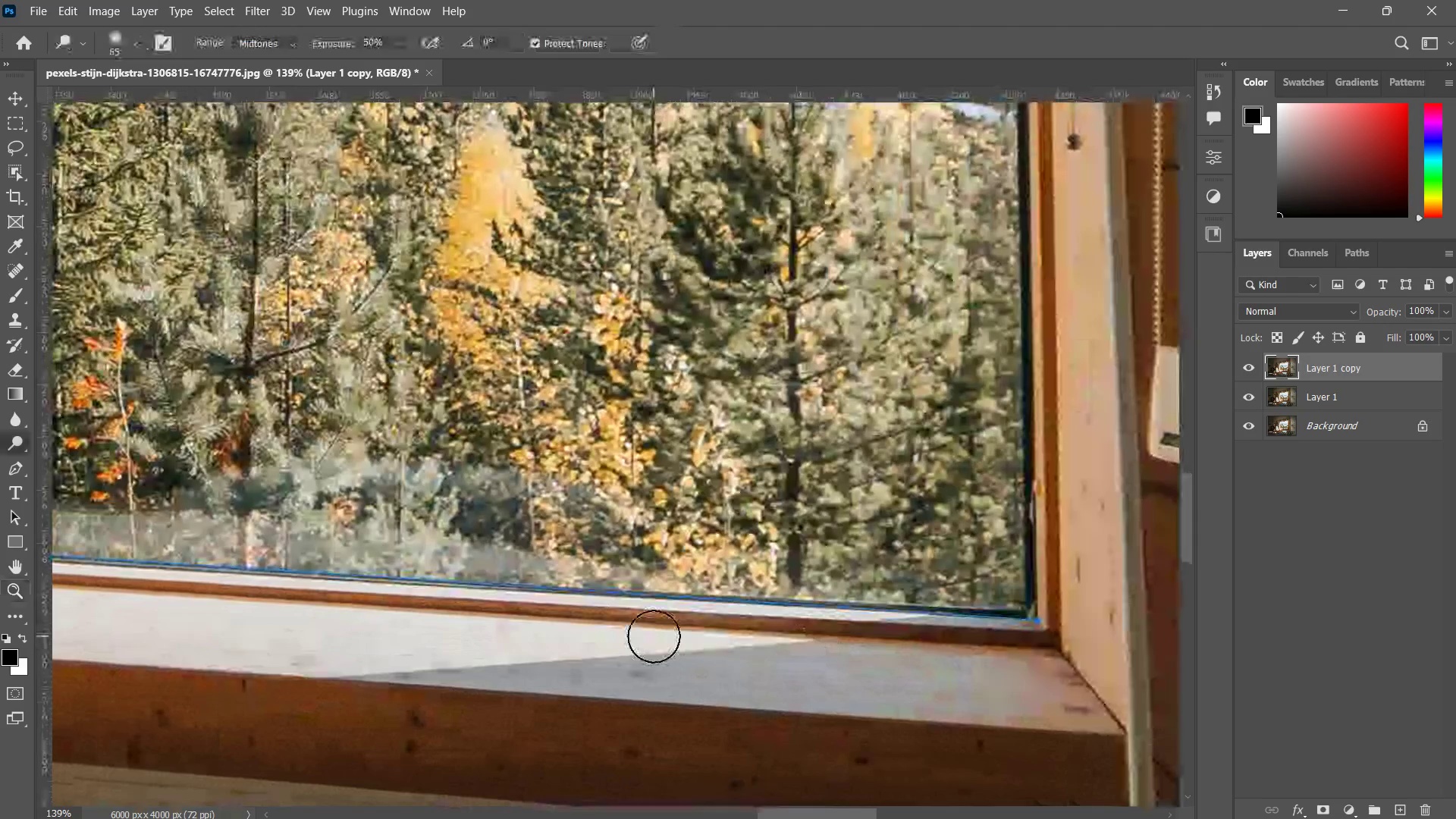 
left_click_drag(start_coordinate=[631, 608], to_coordinate=[835, 646])
 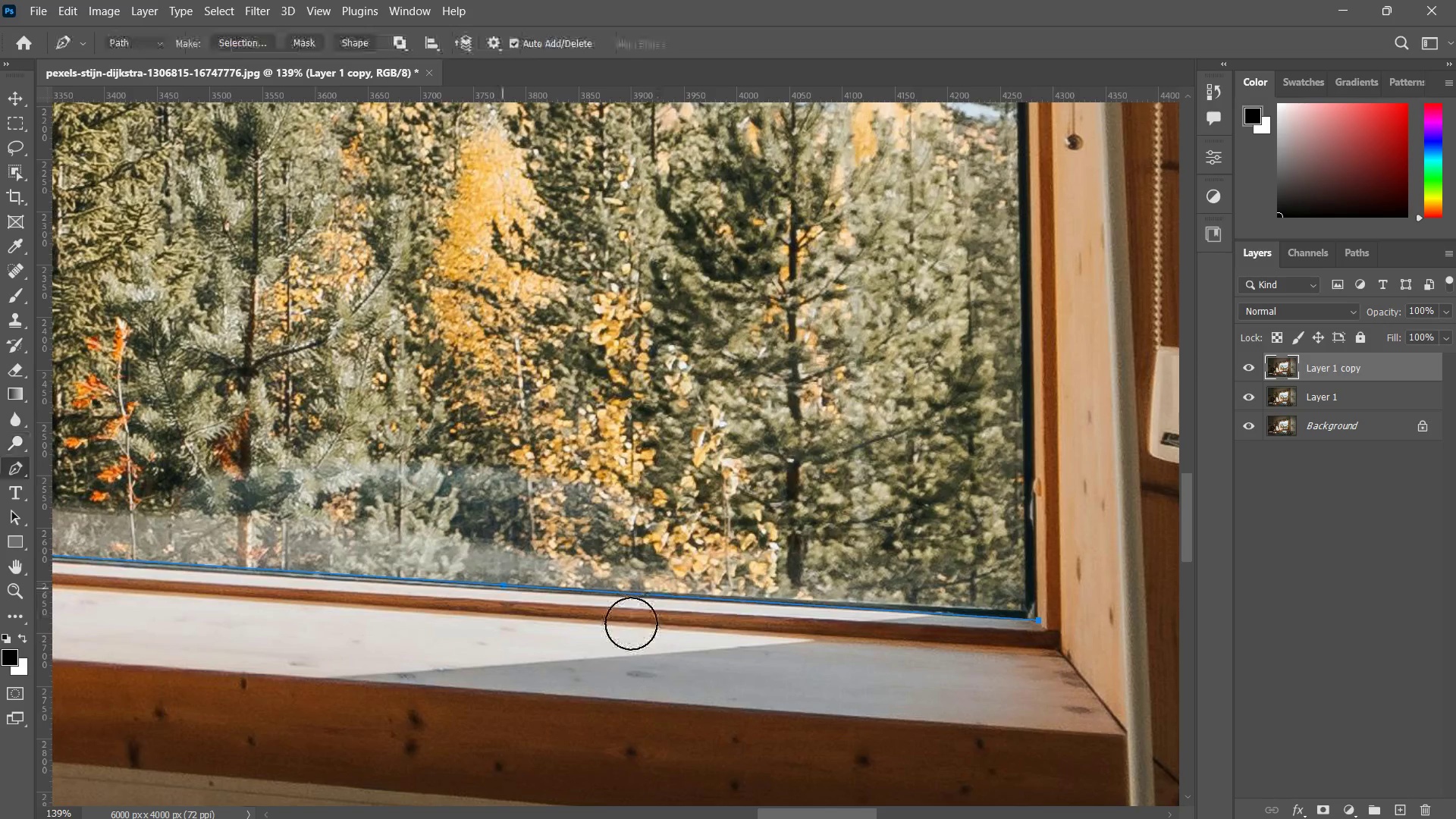 
left_click([497, 582])
 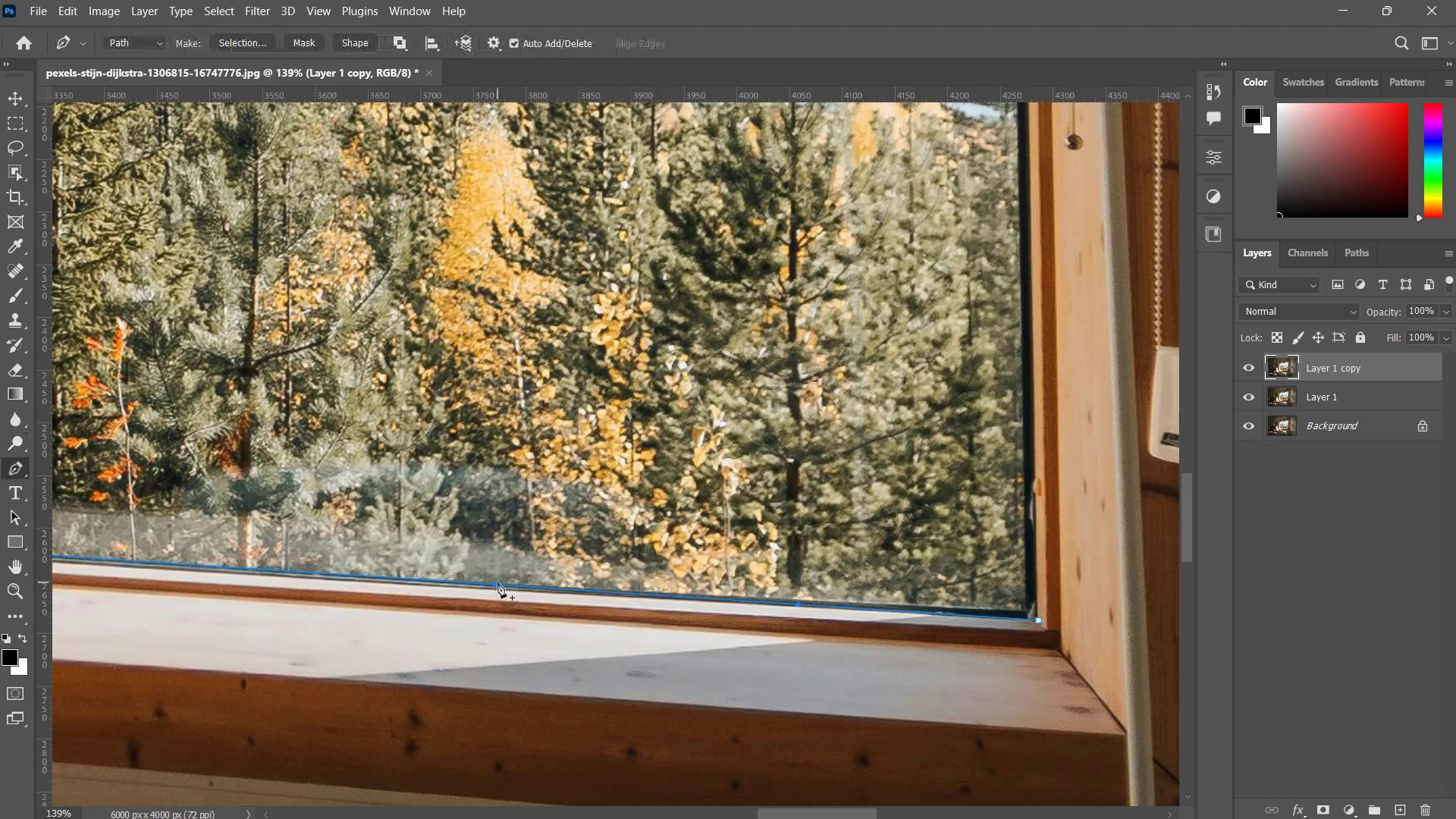 
hold_key(key=ControlLeft, duration=1.22)
left_click_drag(start_coordinate=[497, 582], to_coordinate=[500, 588])
 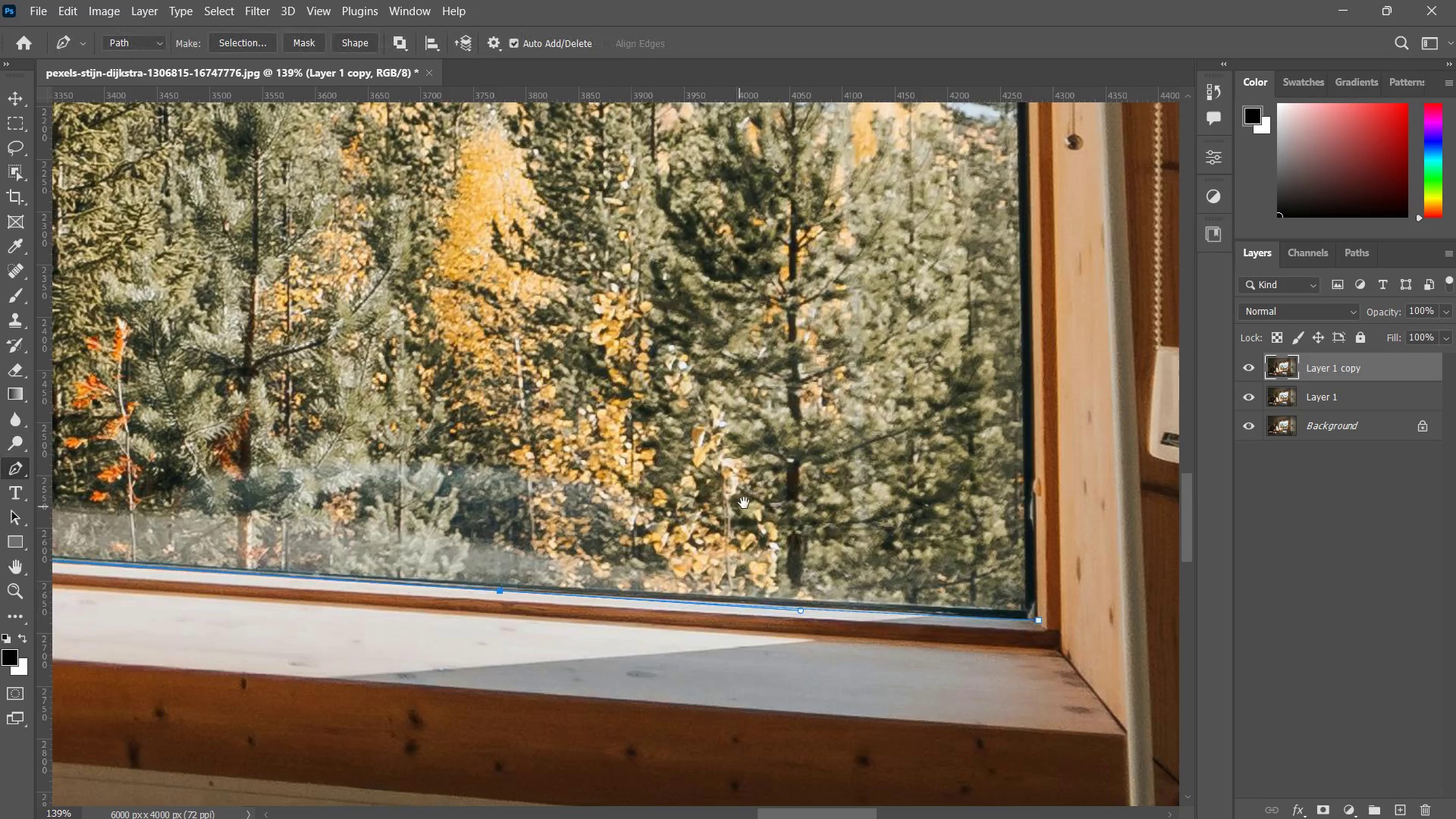 
hold_key(key=Space, duration=0.81)
 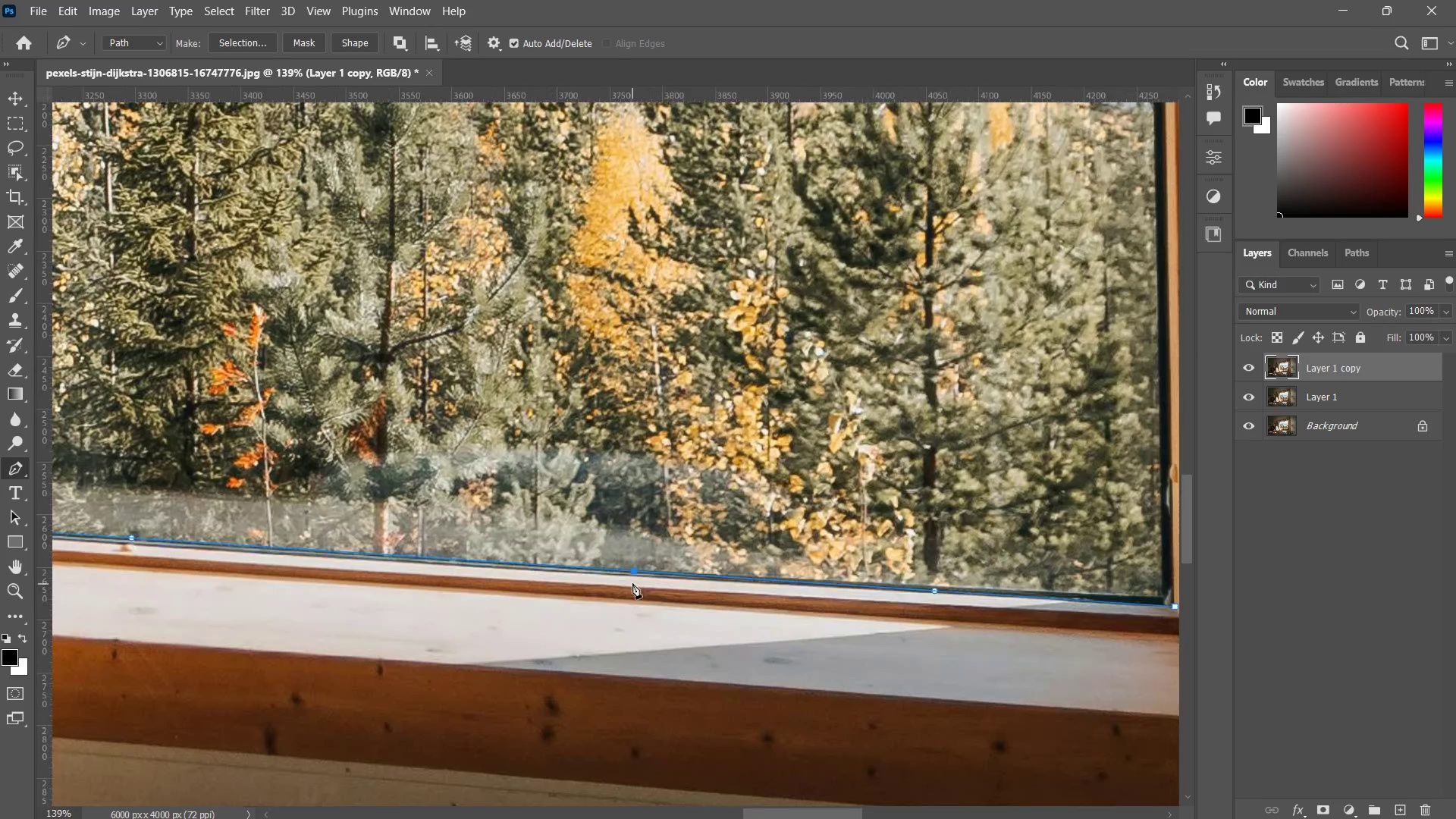 
left_click_drag(start_coordinate=[734, 518], to_coordinate=[871, 504])
 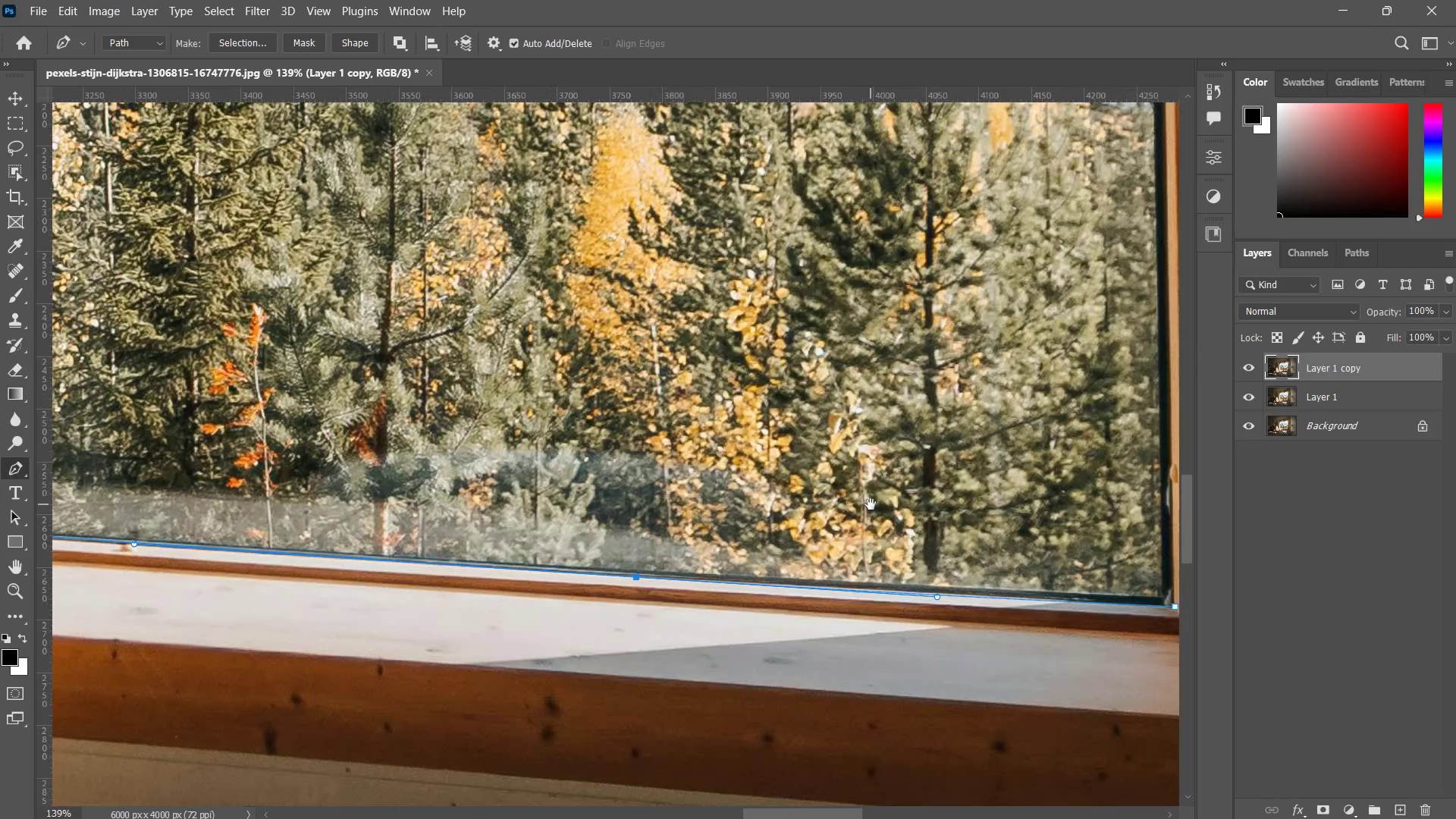 
key(Control+ControlLeft)
 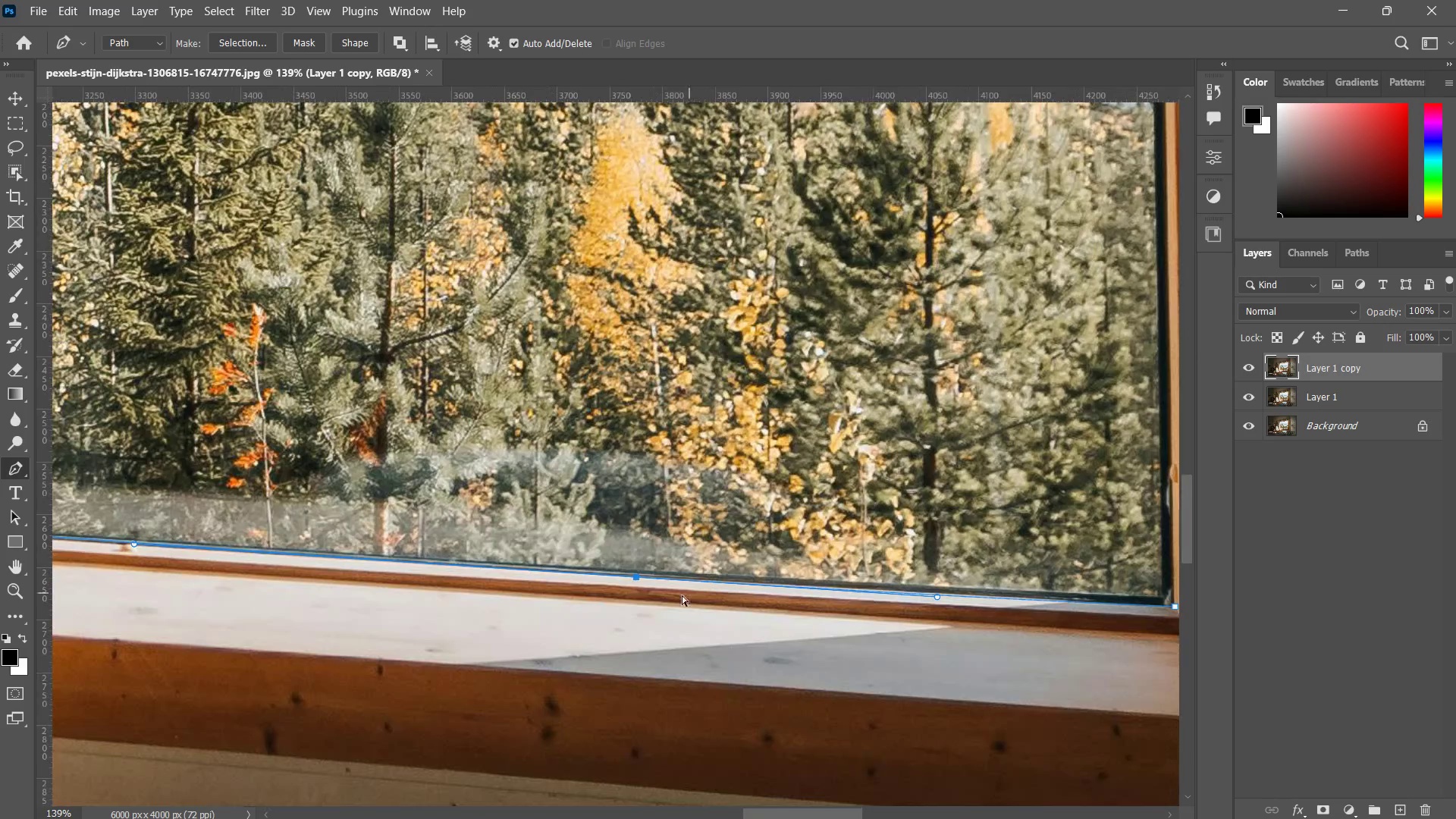 
key(Control+Z)
 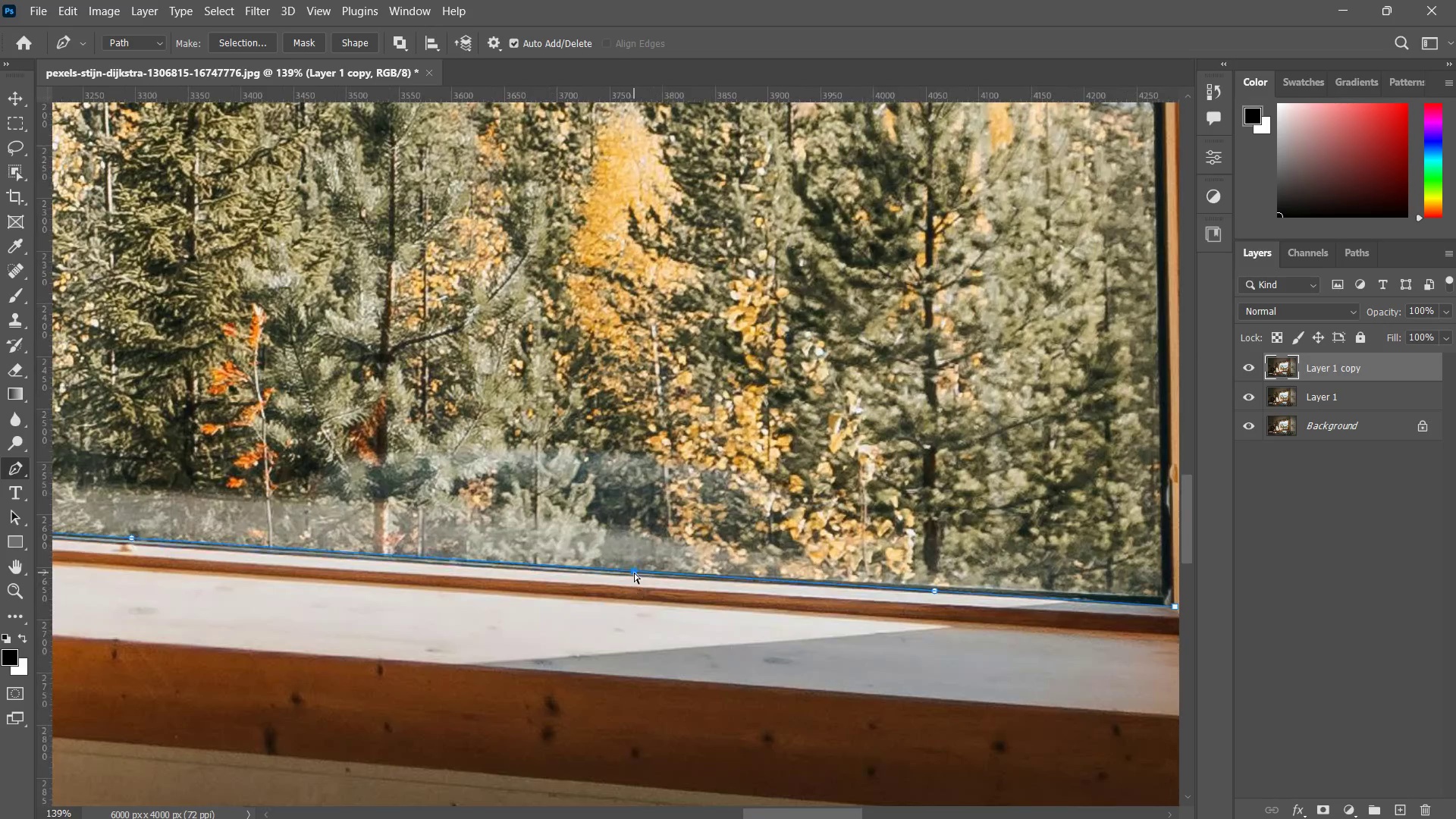 
hold_key(key=ControlLeft, duration=1.72)
left_click_drag(start_coordinate=[634, 570], to_coordinate=[635, 576])
 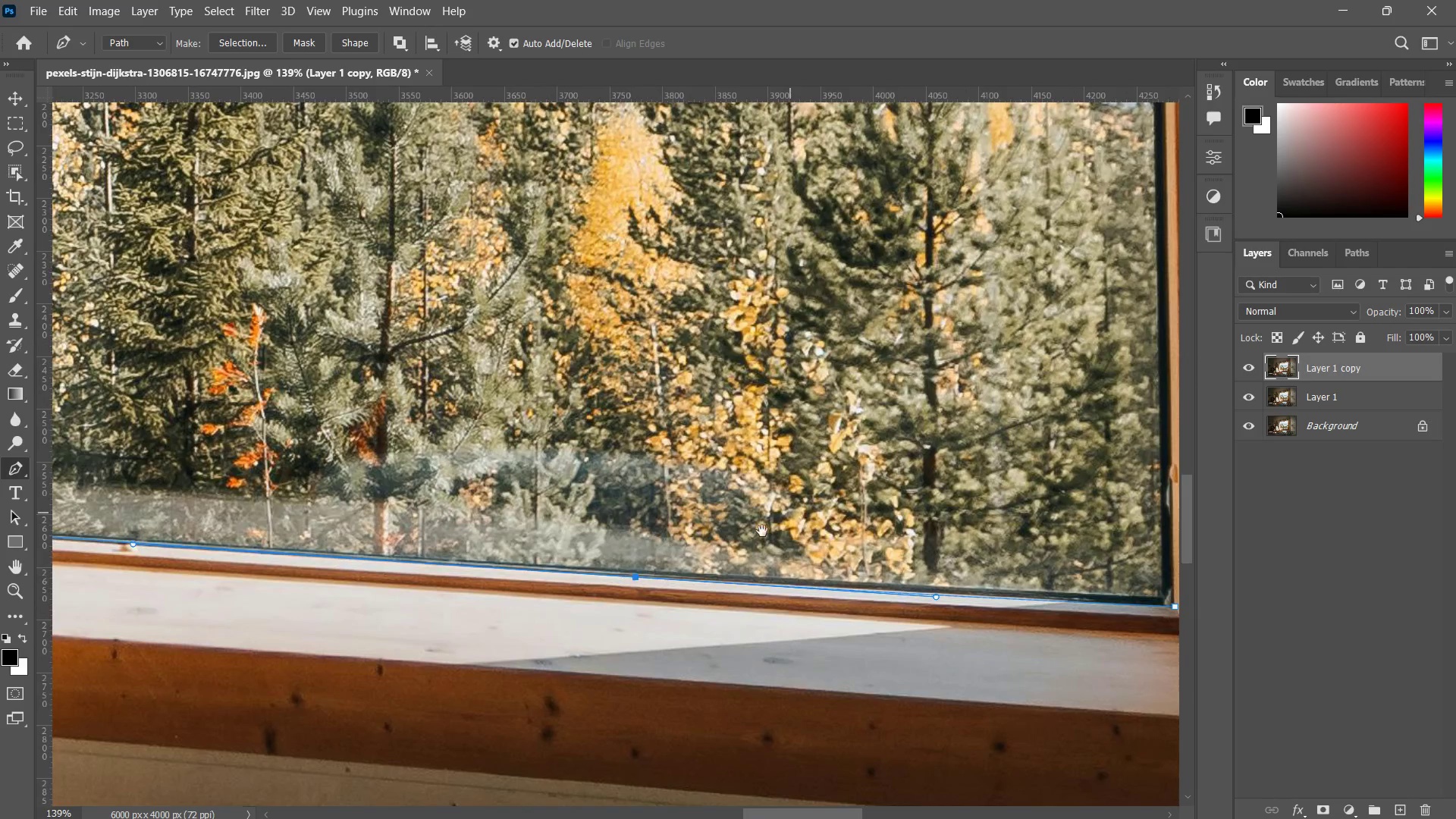 
hold_key(key=Space, duration=1.17)
 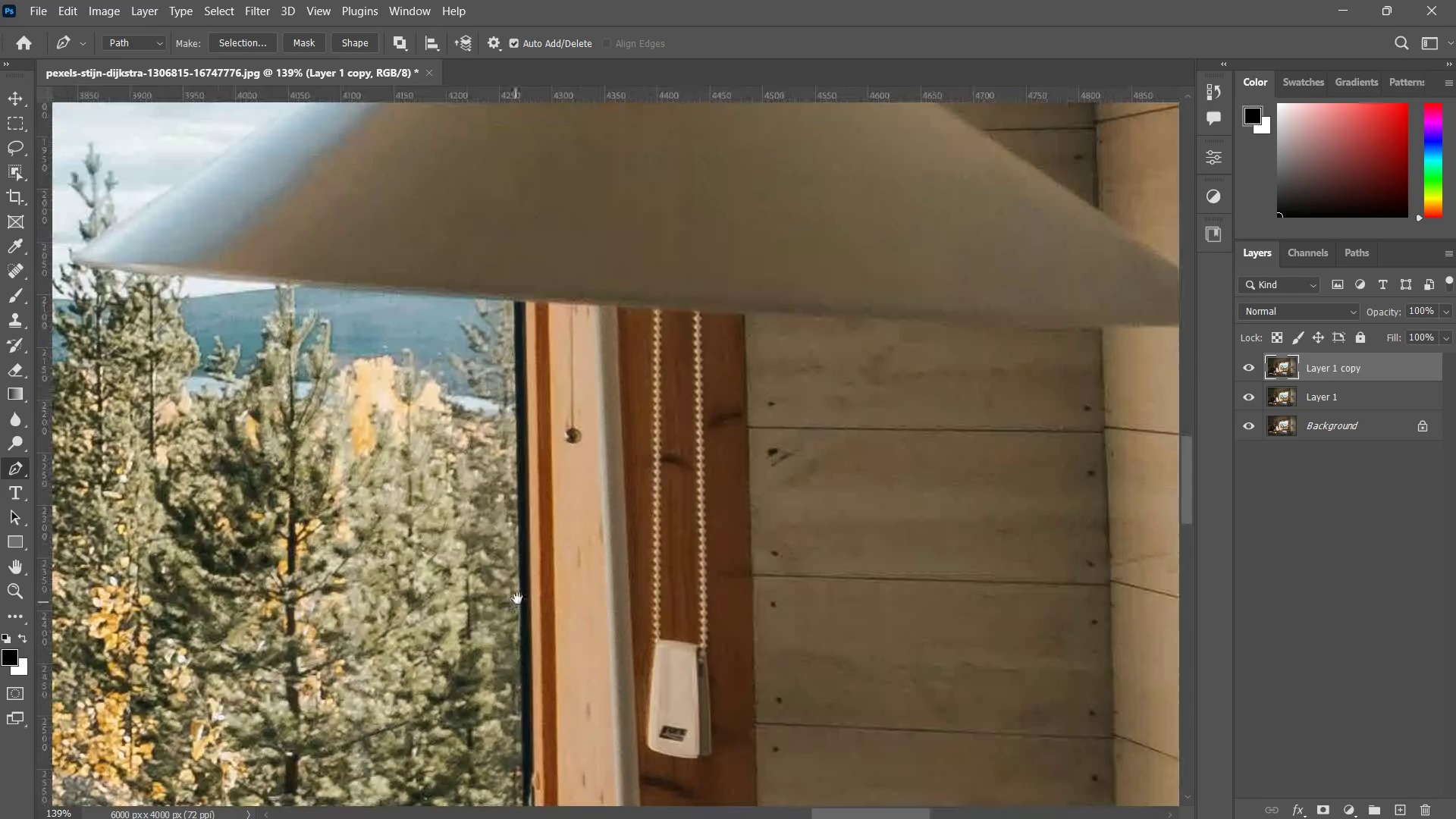 
left_click_drag(start_coordinate=[786, 515], to_coordinate=[337, 613])
 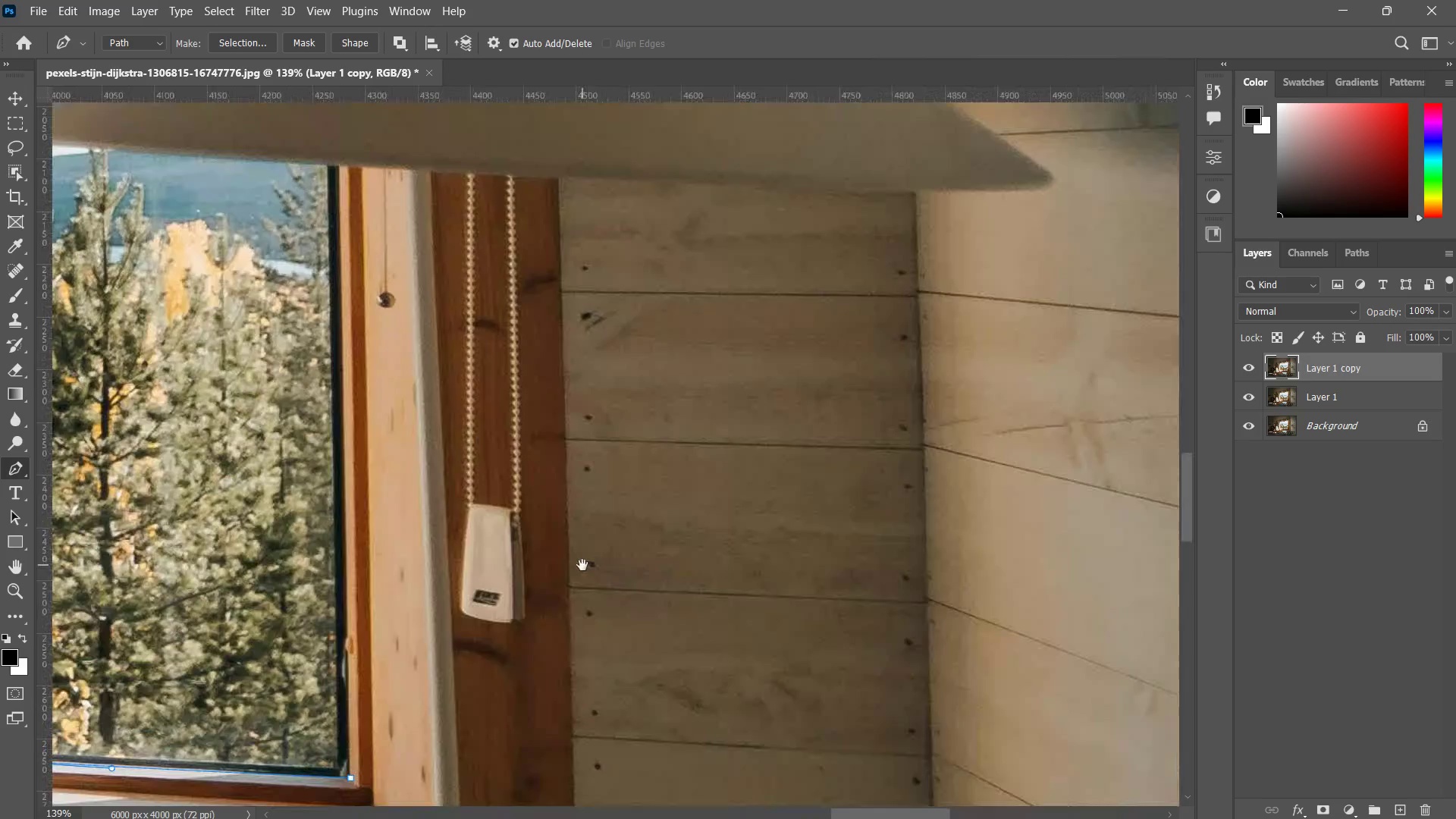 
left_click_drag(start_coordinate=[583, 563], to_coordinate=[736, 549])
 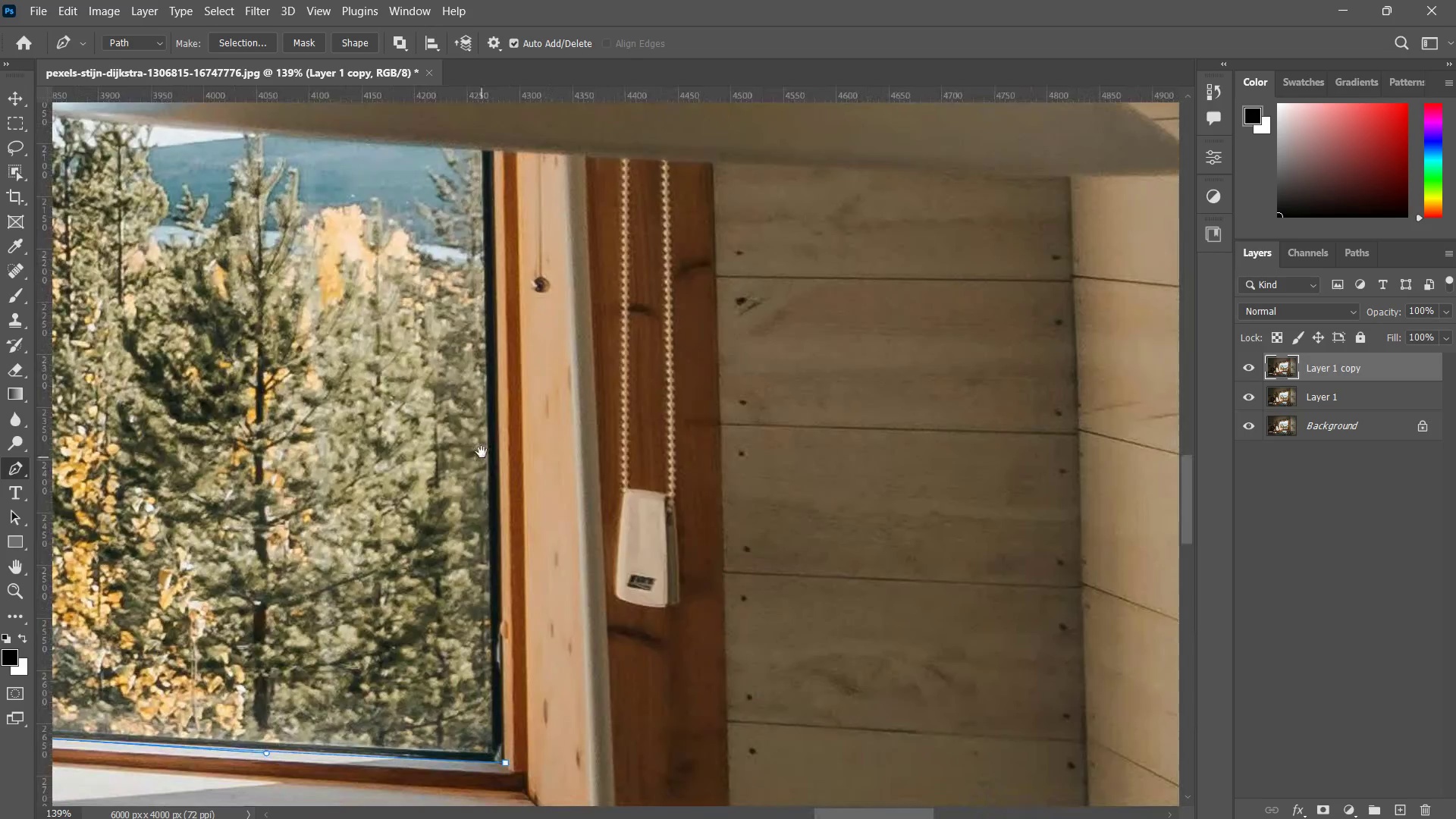 
hold_key(key=Space, duration=0.52)
 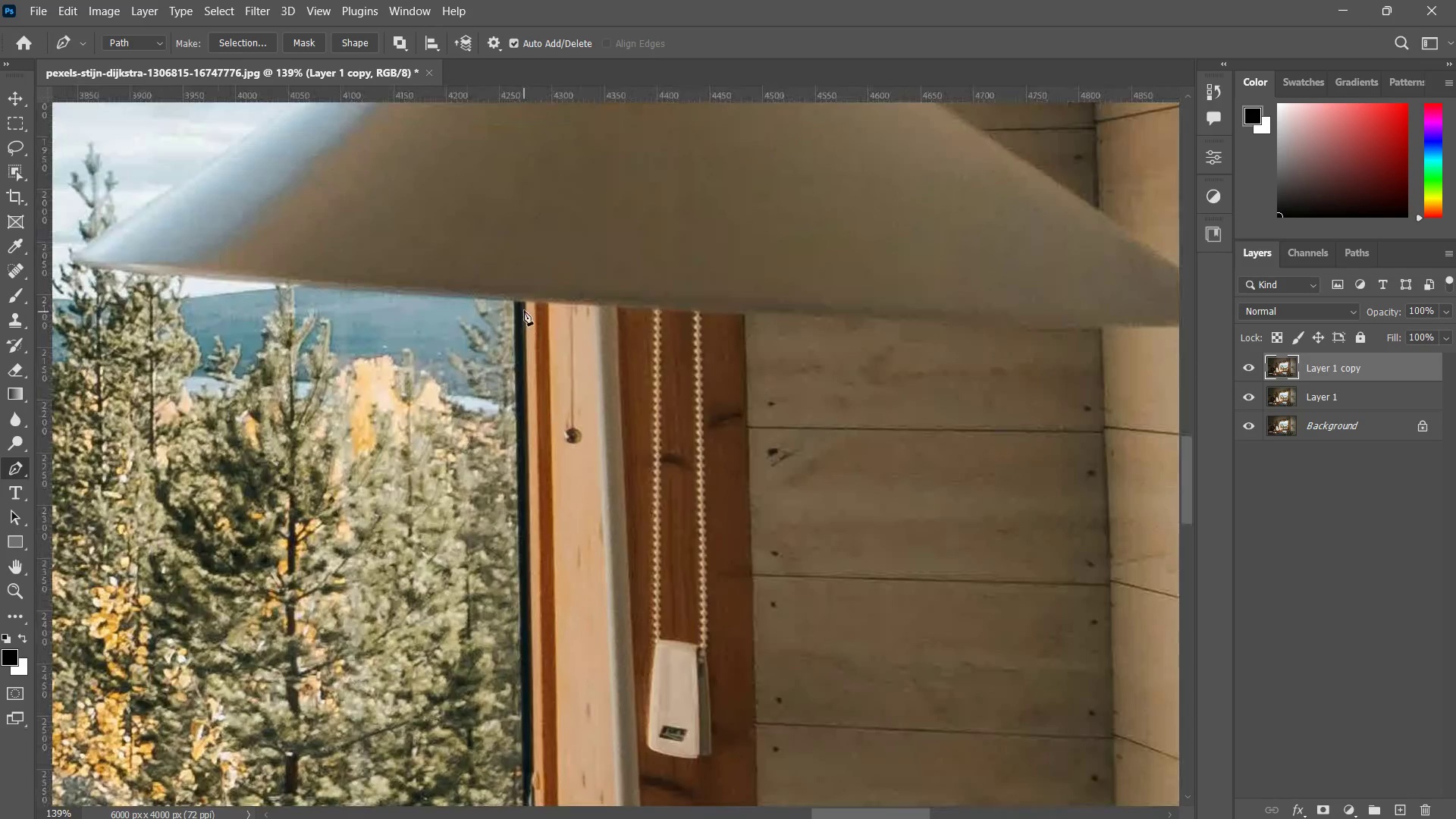 
left_click_drag(start_coordinate=[482, 452], to_coordinate=[513, 603])
 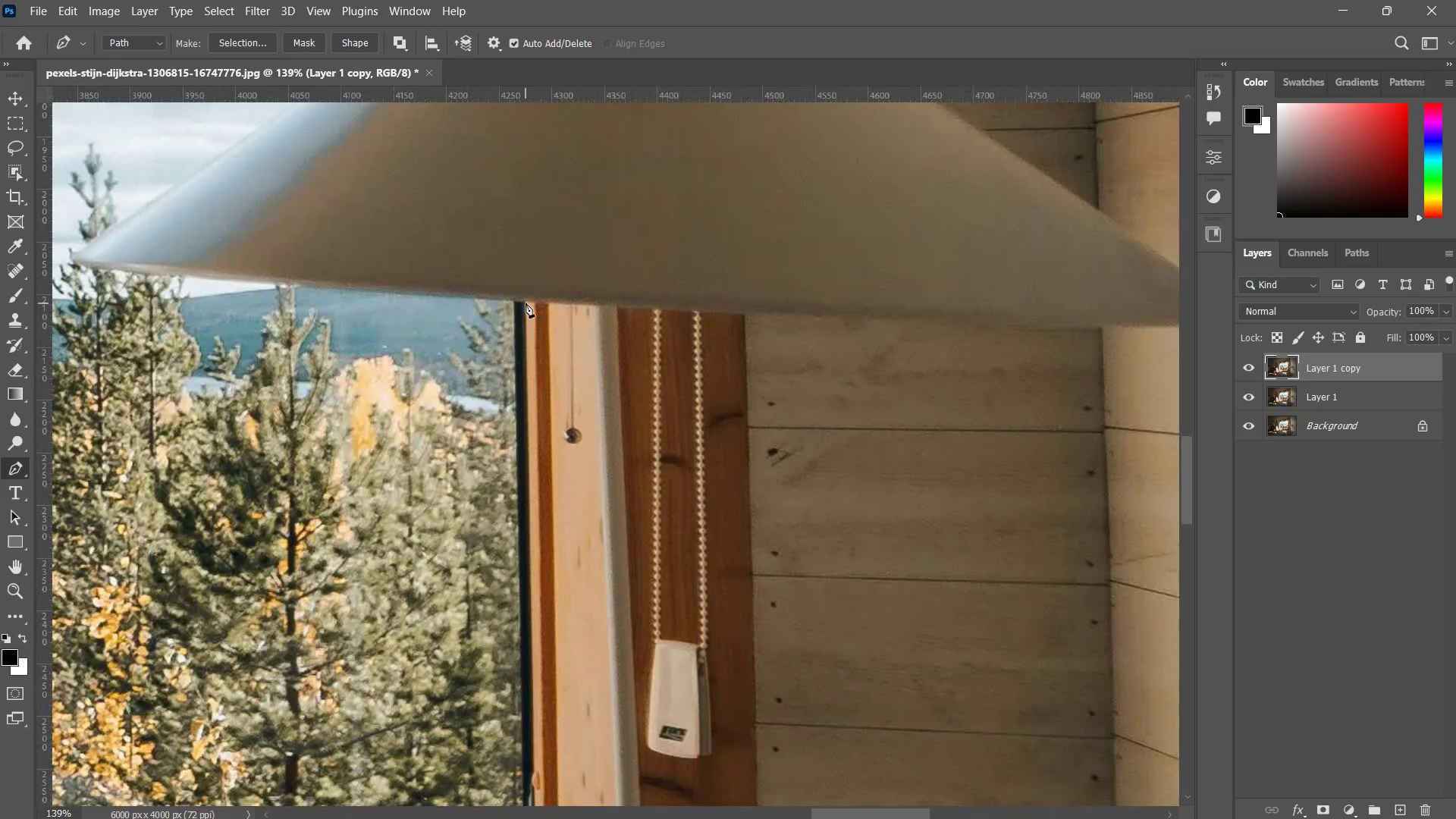 
left_click([525, 303])
 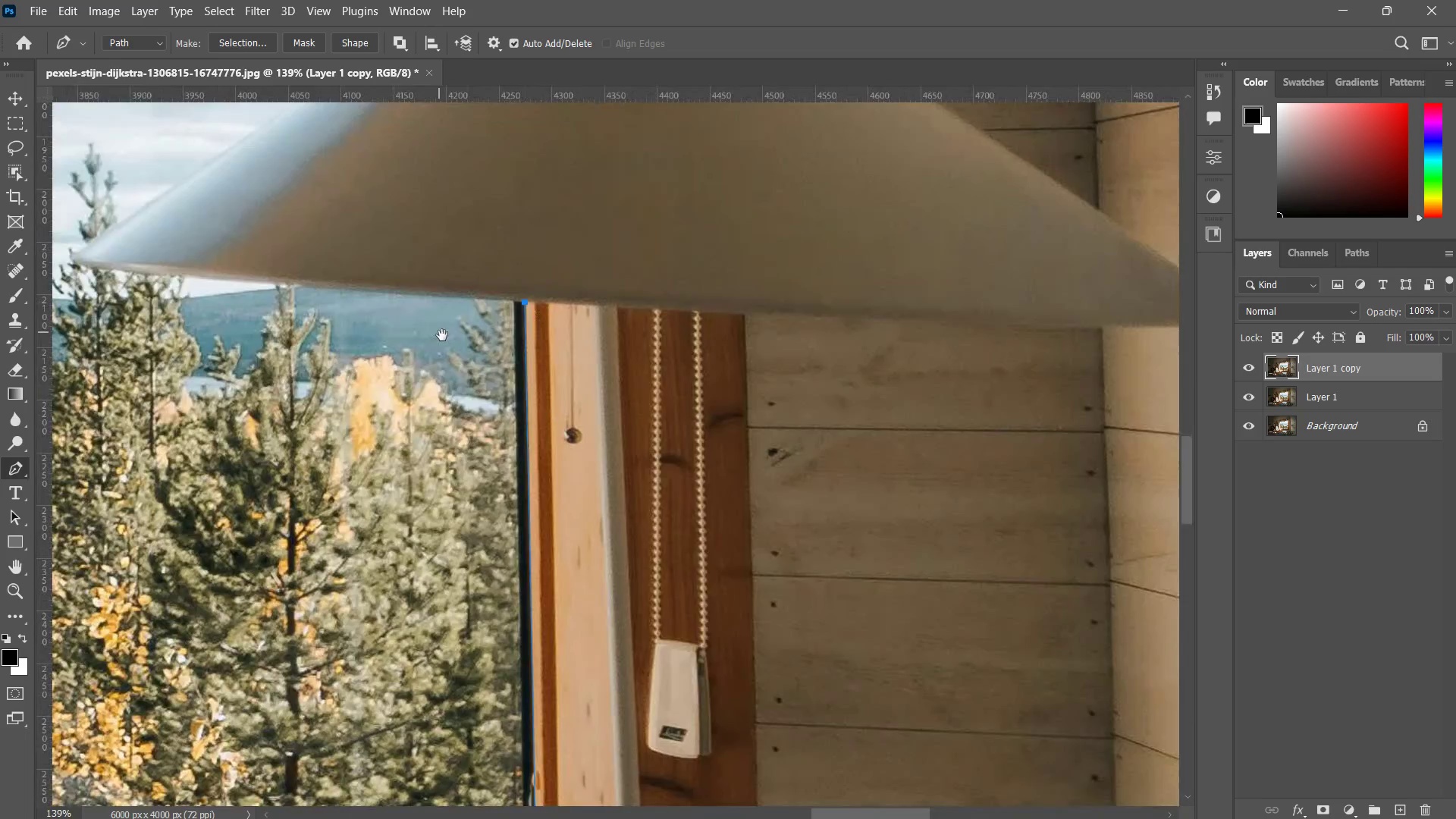 
hold_key(key=Space, duration=0.52)
 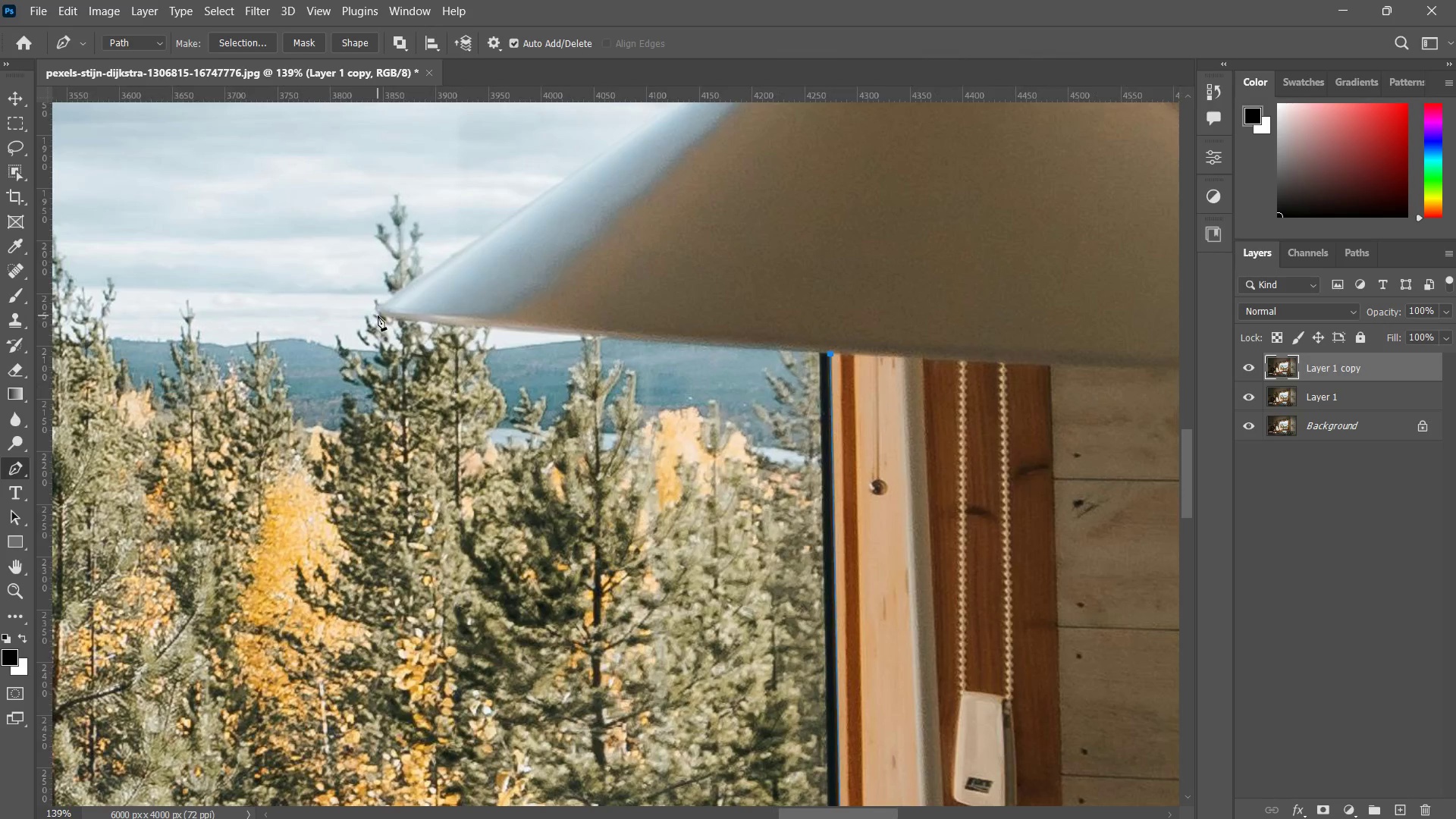 
left_click_drag(start_coordinate=[442, 335], to_coordinate=[748, 387])
 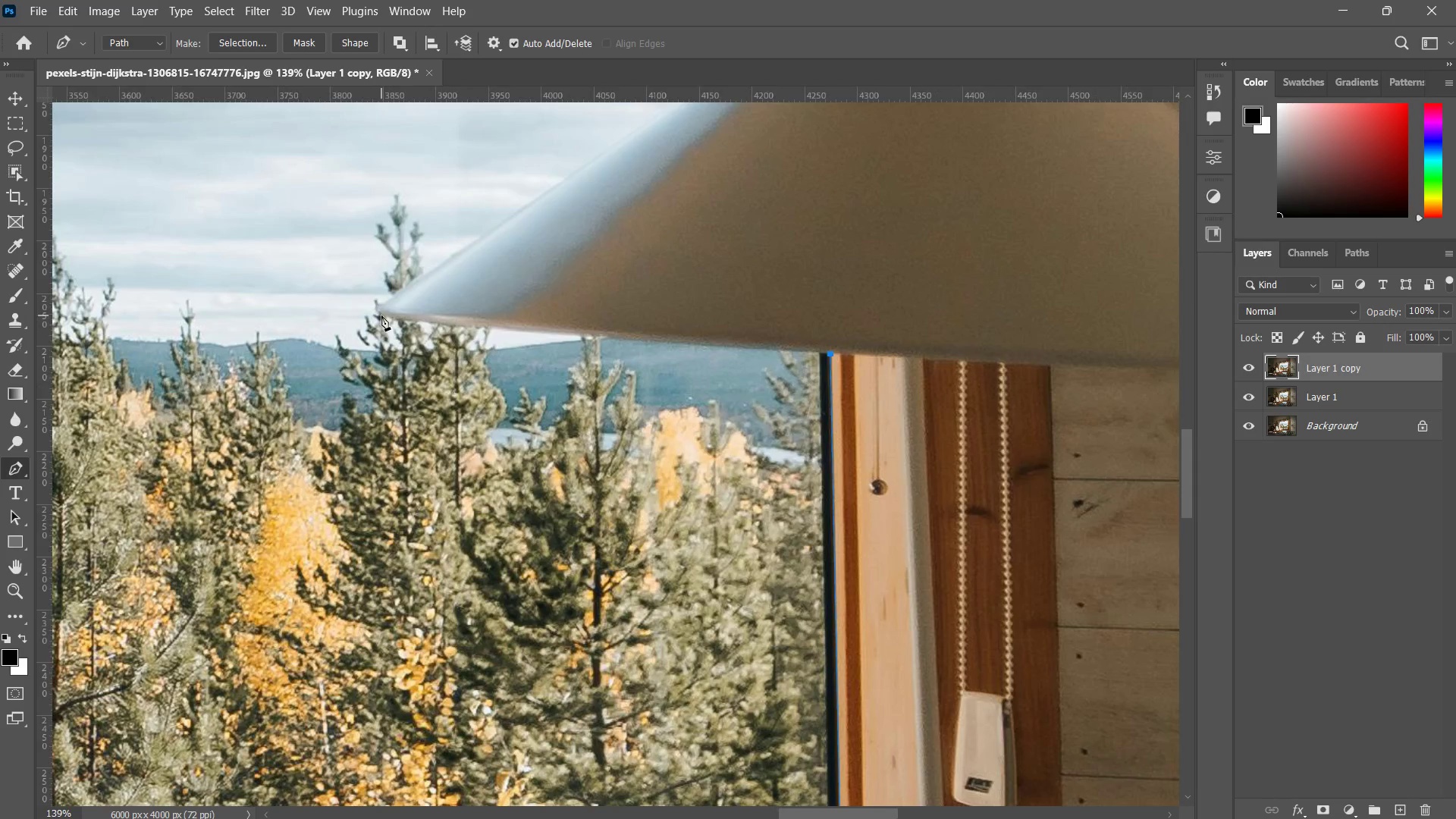 
left_click([381, 314])
 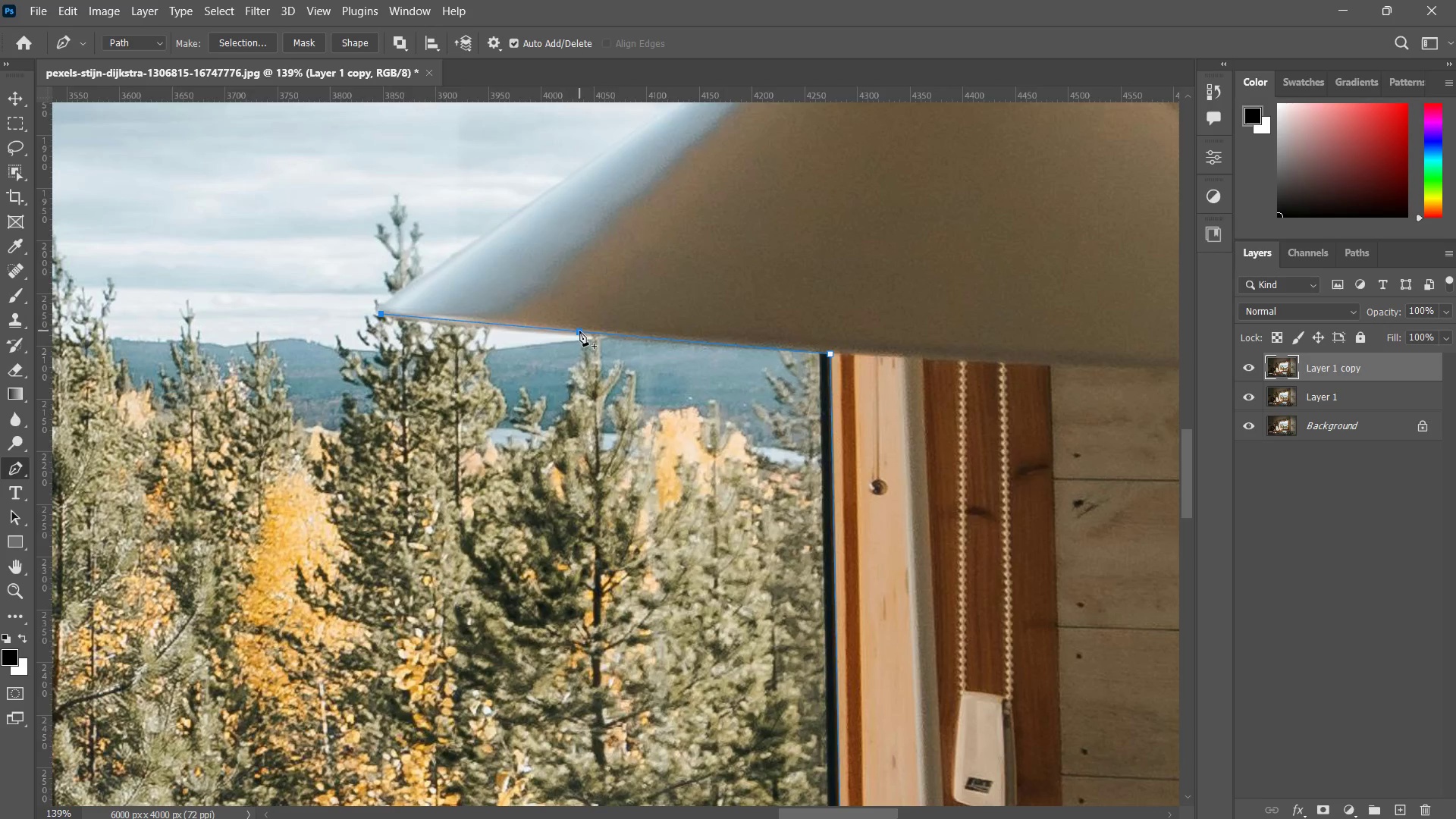 
left_click([579, 331])
 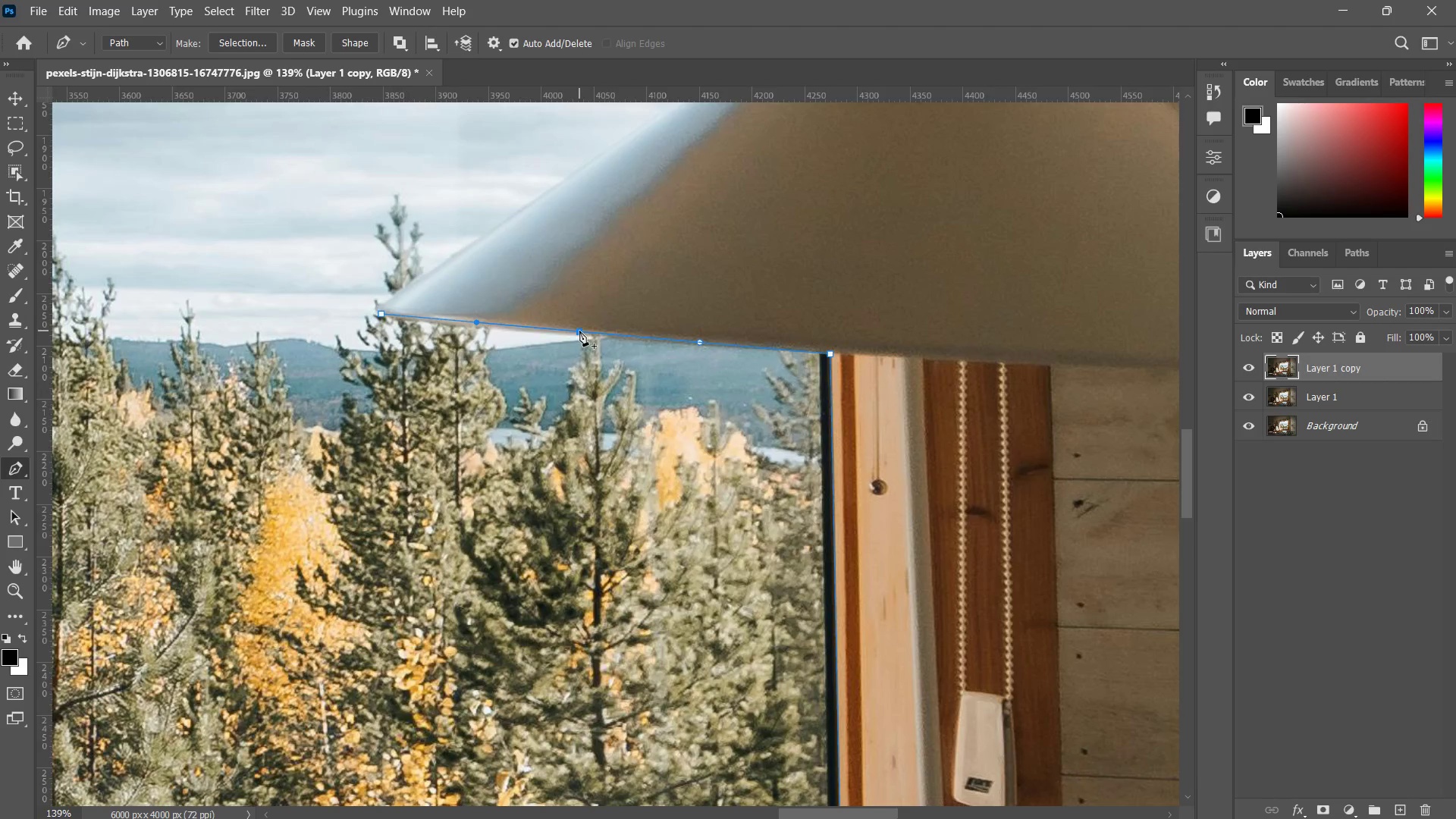 
hold_key(key=ControlLeft, duration=1.02)
left_click_drag(start_coordinate=[579, 331], to_coordinate=[579, 336])
 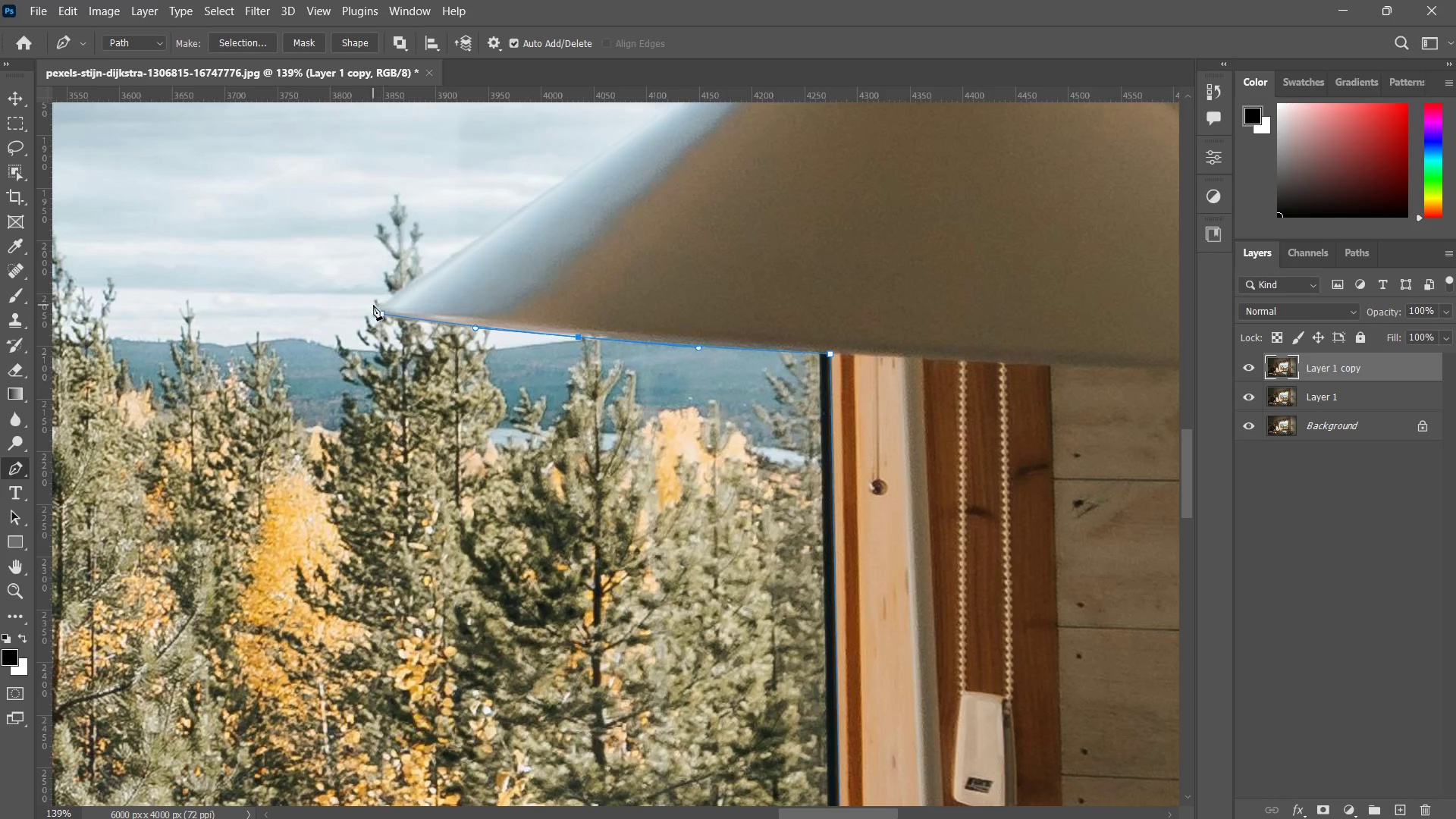 
left_click([373, 305])
 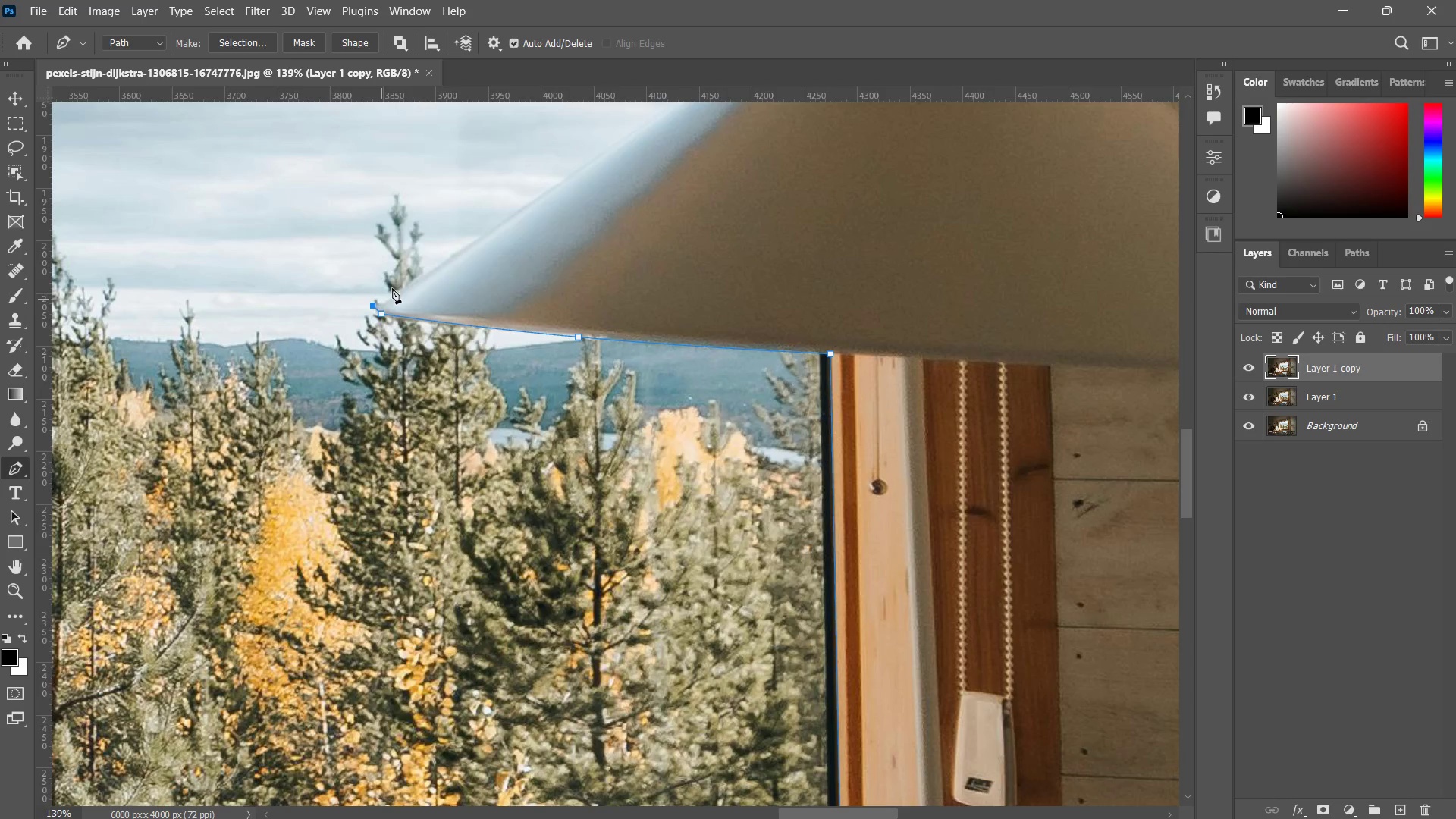 
hold_key(key=Space, duration=0.61)
 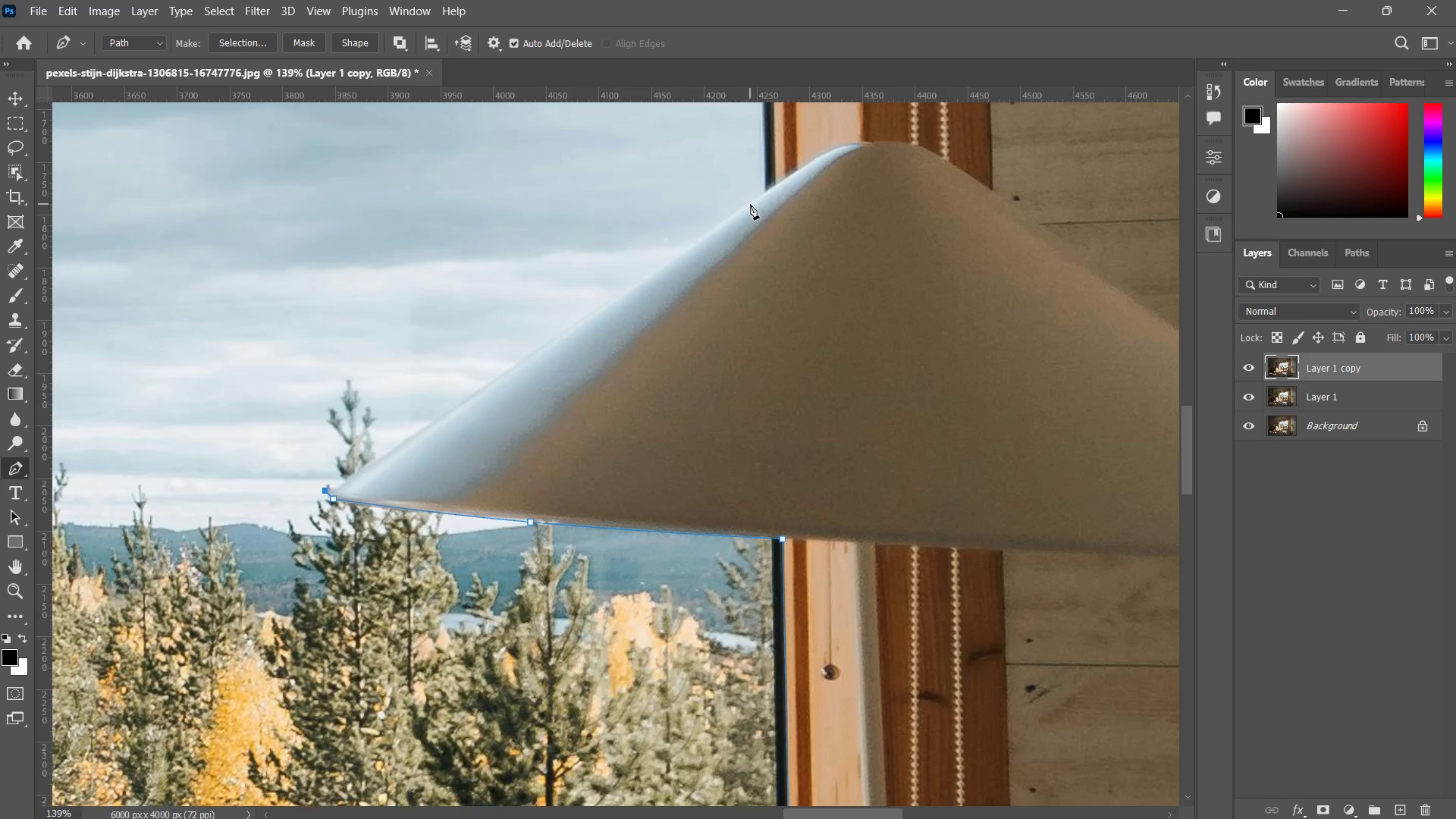 
left_click_drag(start_coordinate=[422, 250], to_coordinate=[374, 435])
 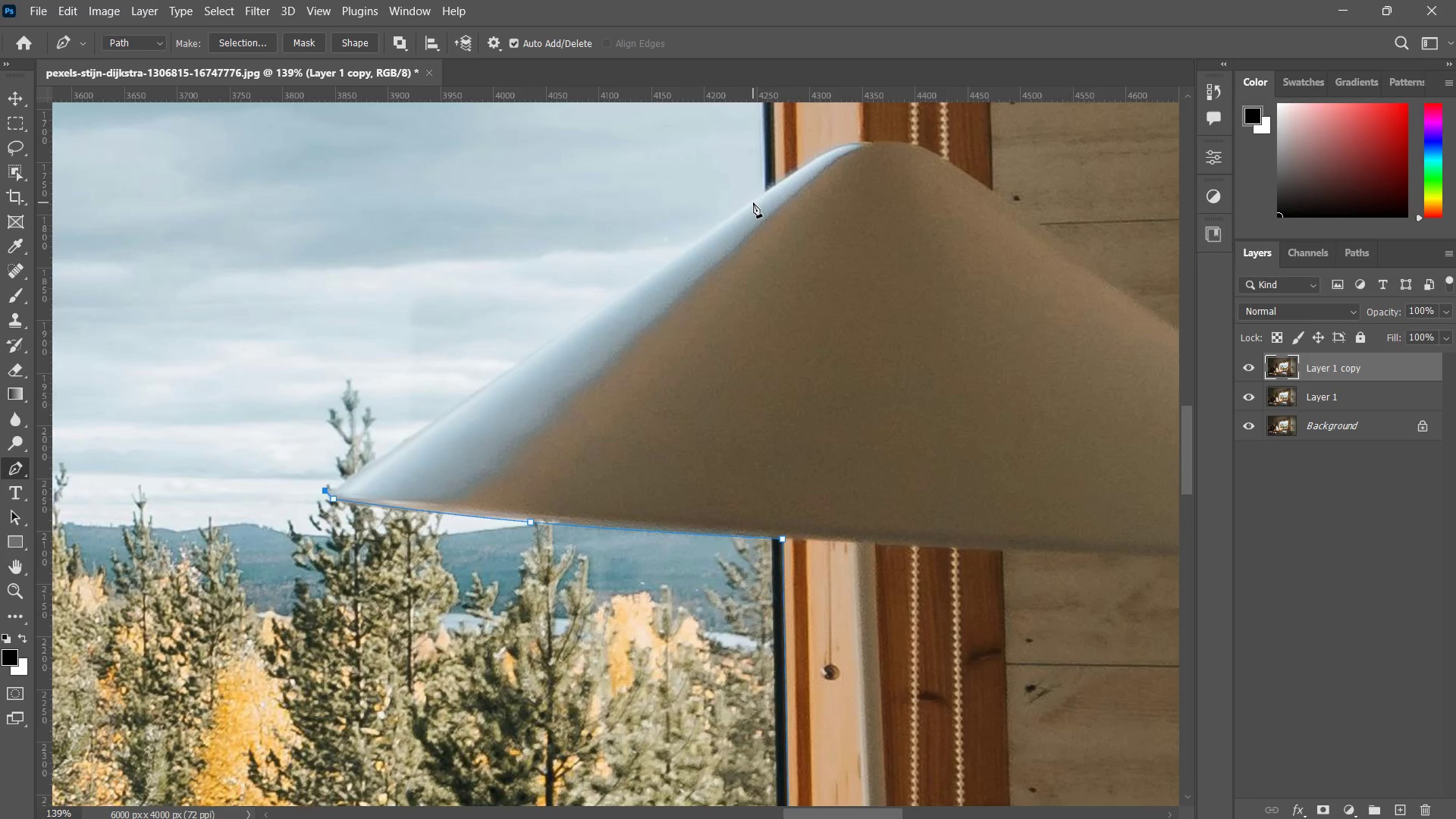 
left_click([756, 202])
 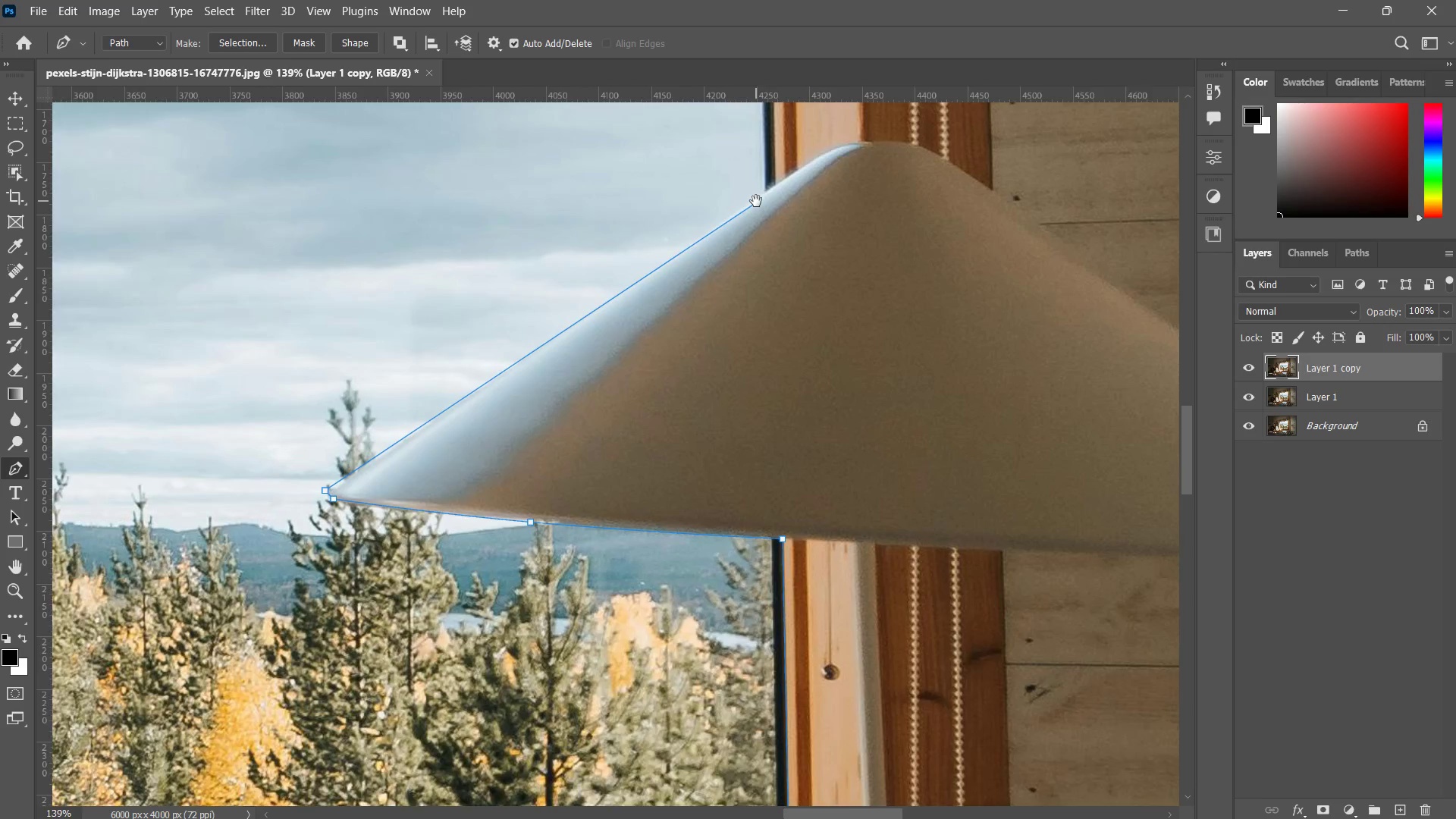 
hold_key(key=Space, duration=1.22)
 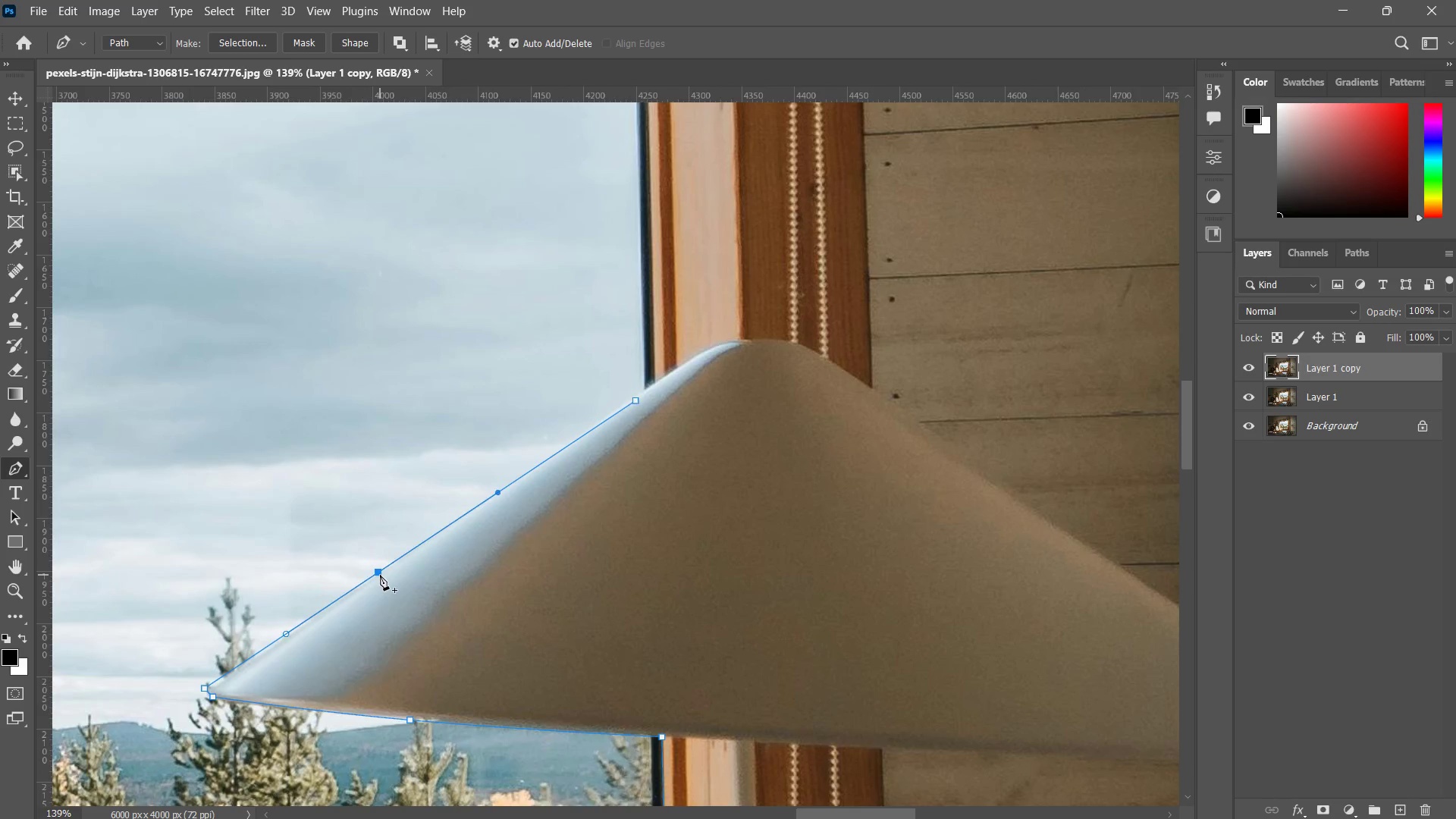 
left_click_drag(start_coordinate=[751, 208], to_coordinate=[630, 406])
 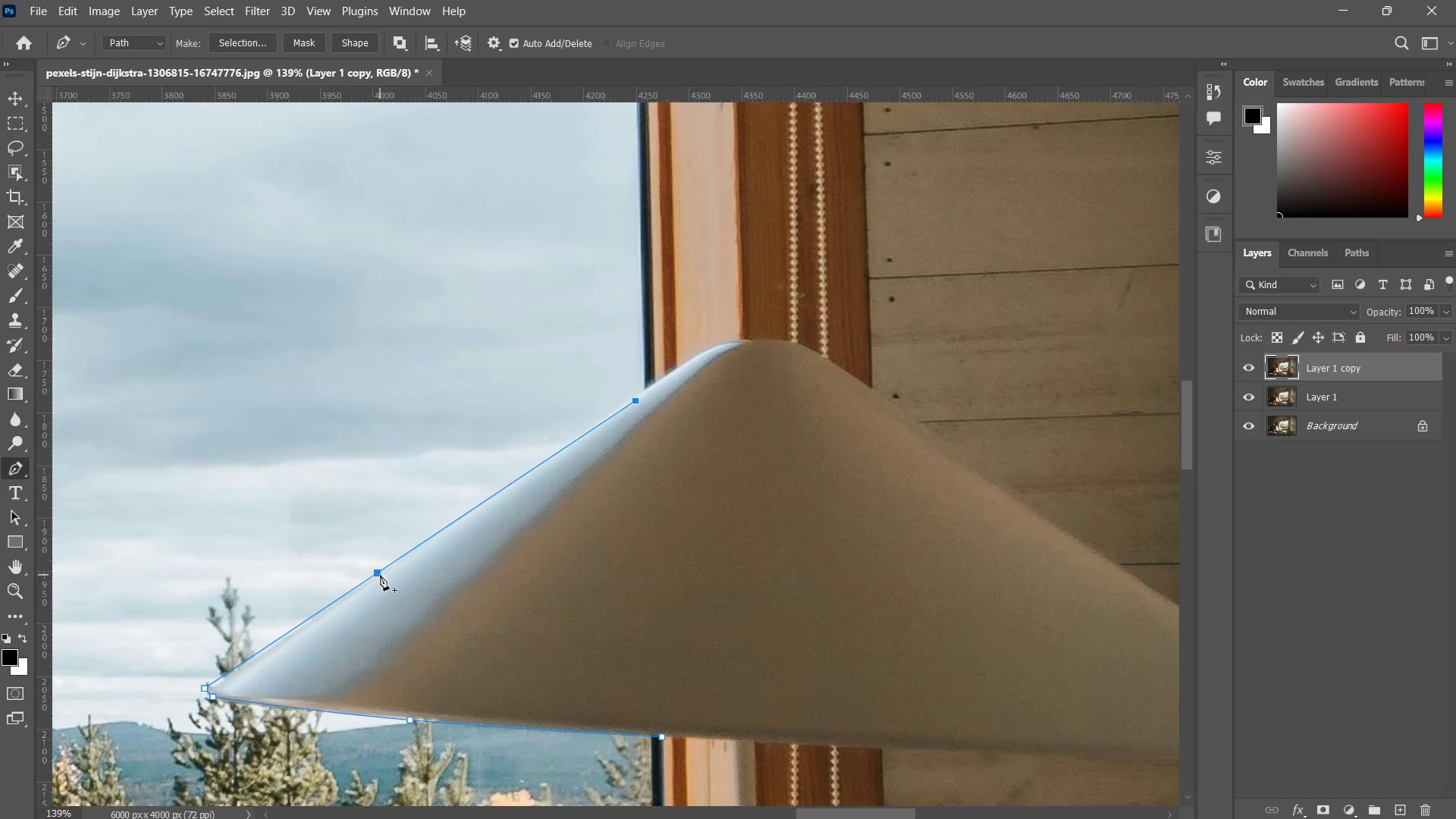 
left_click([380, 575])
 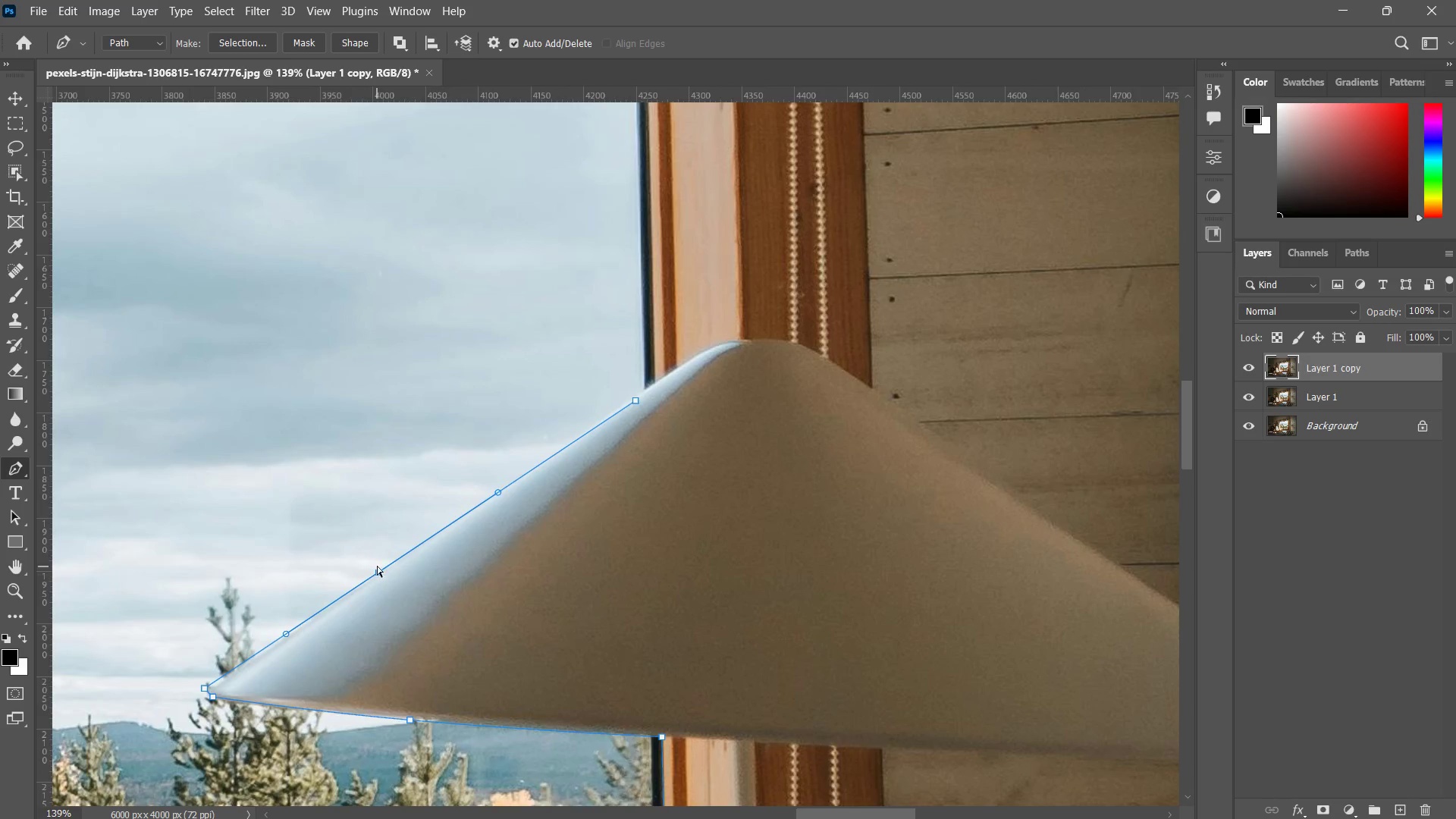 
hold_key(key=ControlLeft, duration=1.06)
left_click_drag(start_coordinate=[377, 566], to_coordinate=[386, 580])
 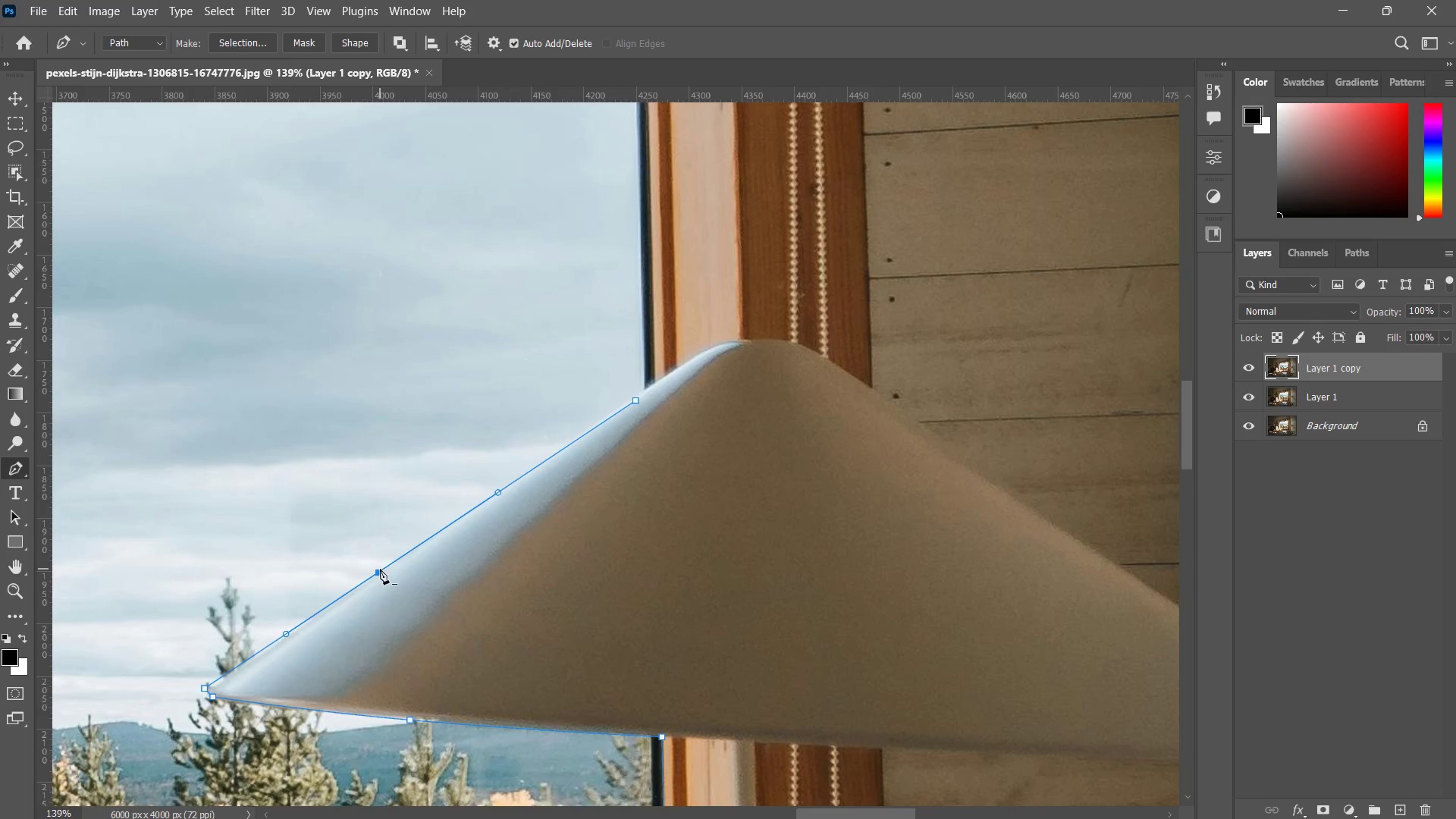 
hold_key(key=ControlLeft, duration=1.73)
left_click_drag(start_coordinate=[378, 570], to_coordinate=[383, 568])
 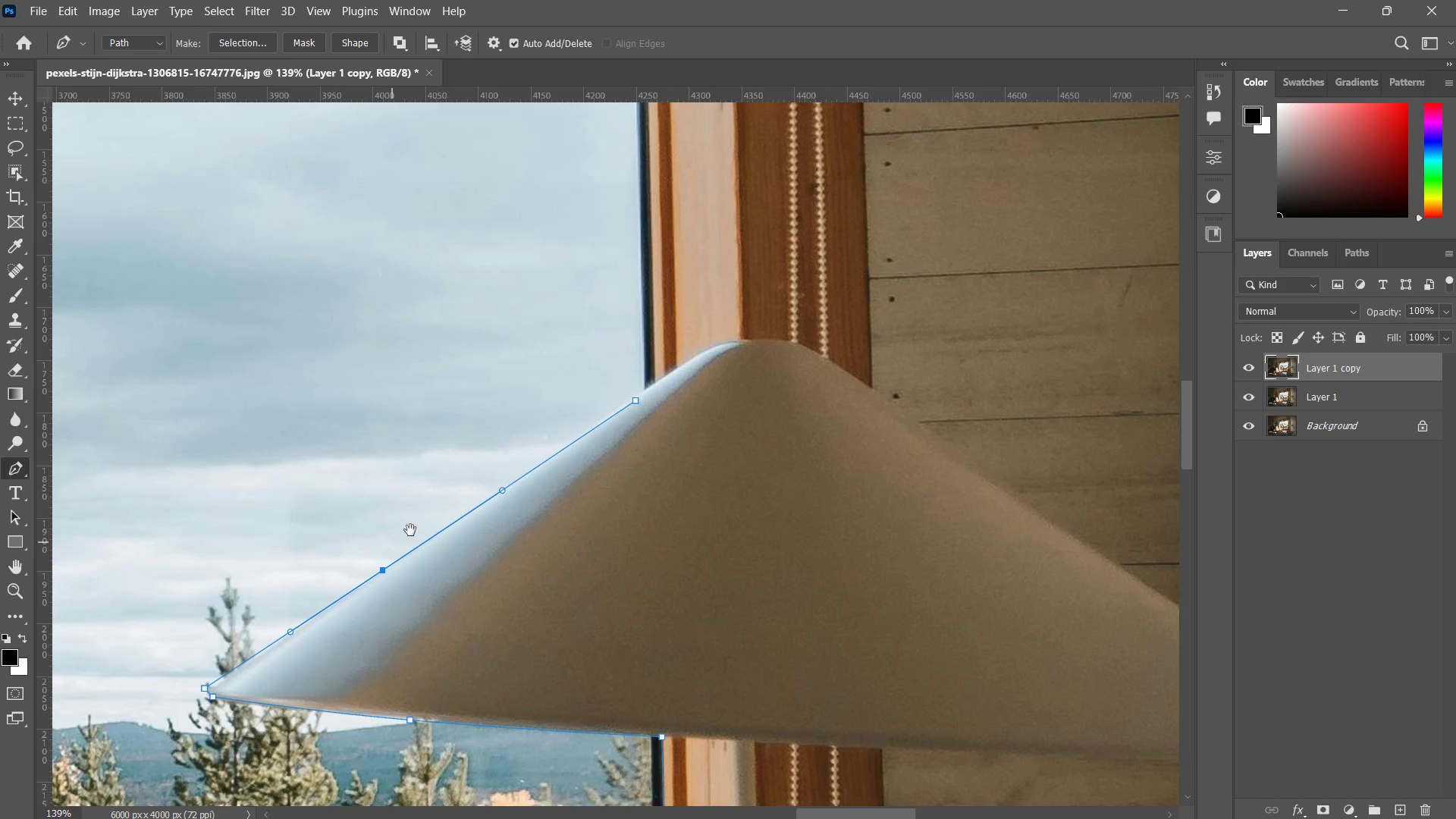 
hold_key(key=Space, duration=0.64)
 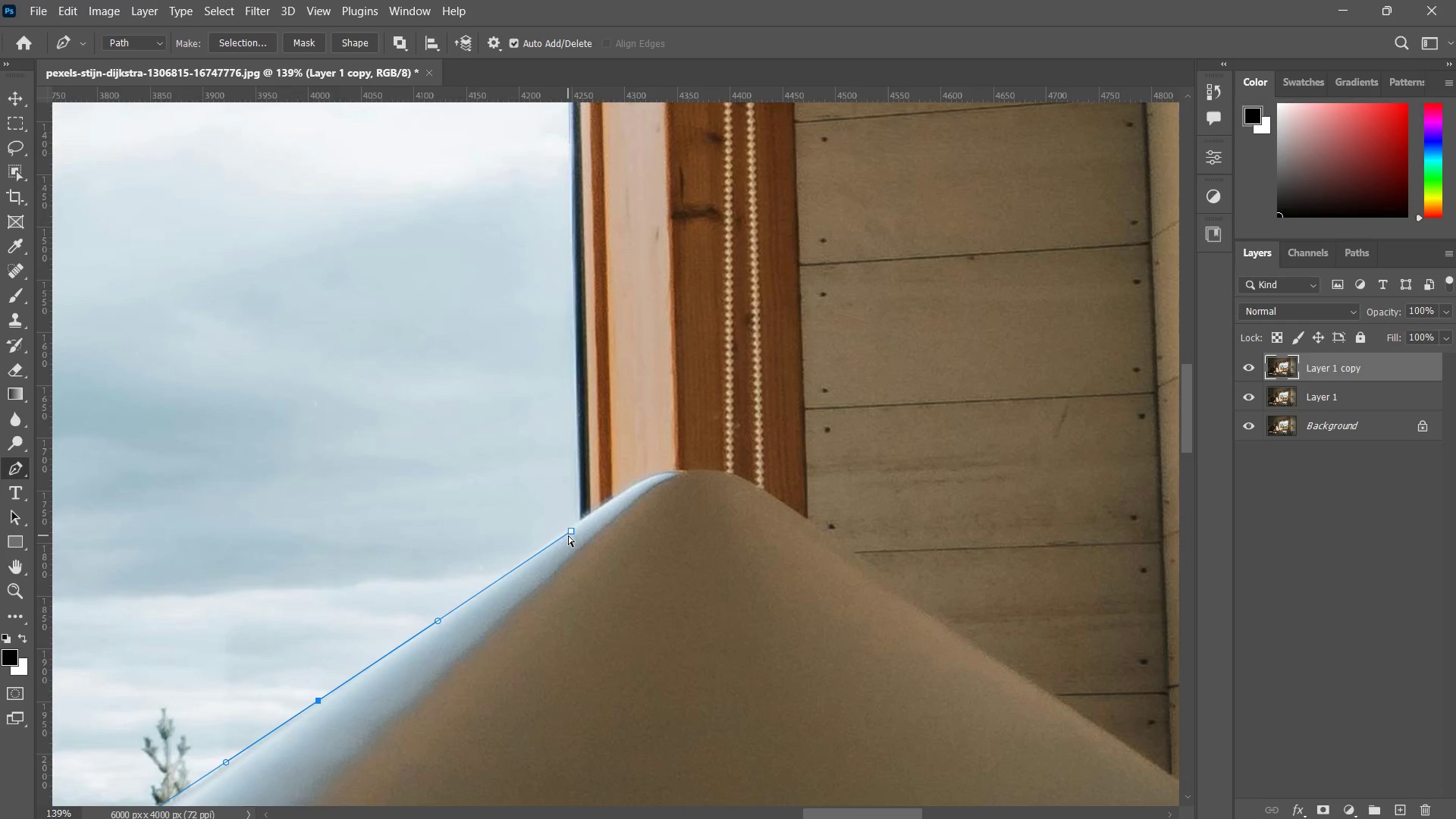 
left_click_drag(start_coordinate=[604, 398], to_coordinate=[540, 529])
 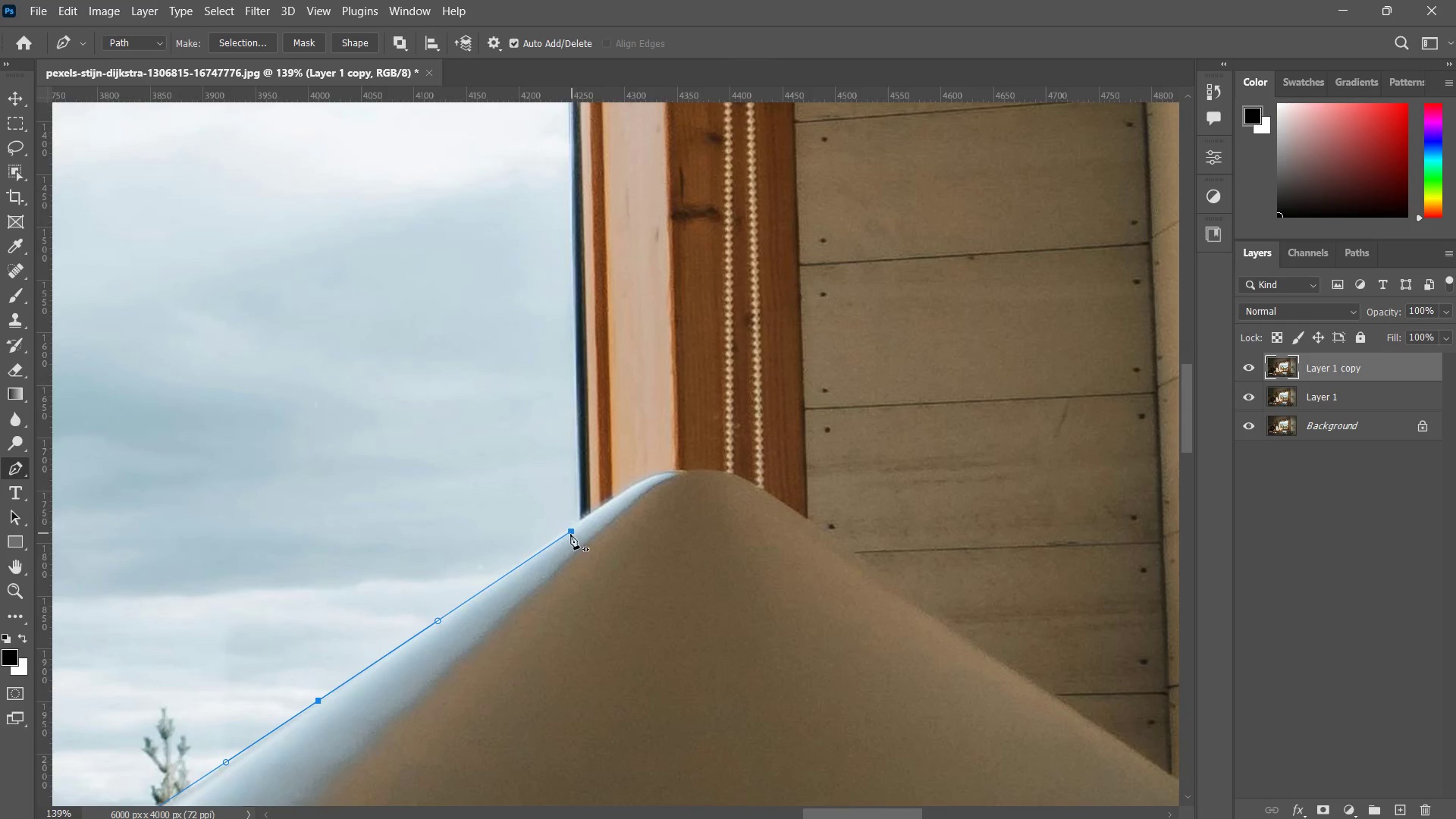 
hold_key(key=ControlLeft, duration=1.7)
left_click_drag(start_coordinate=[569, 531], to_coordinate=[573, 519])
 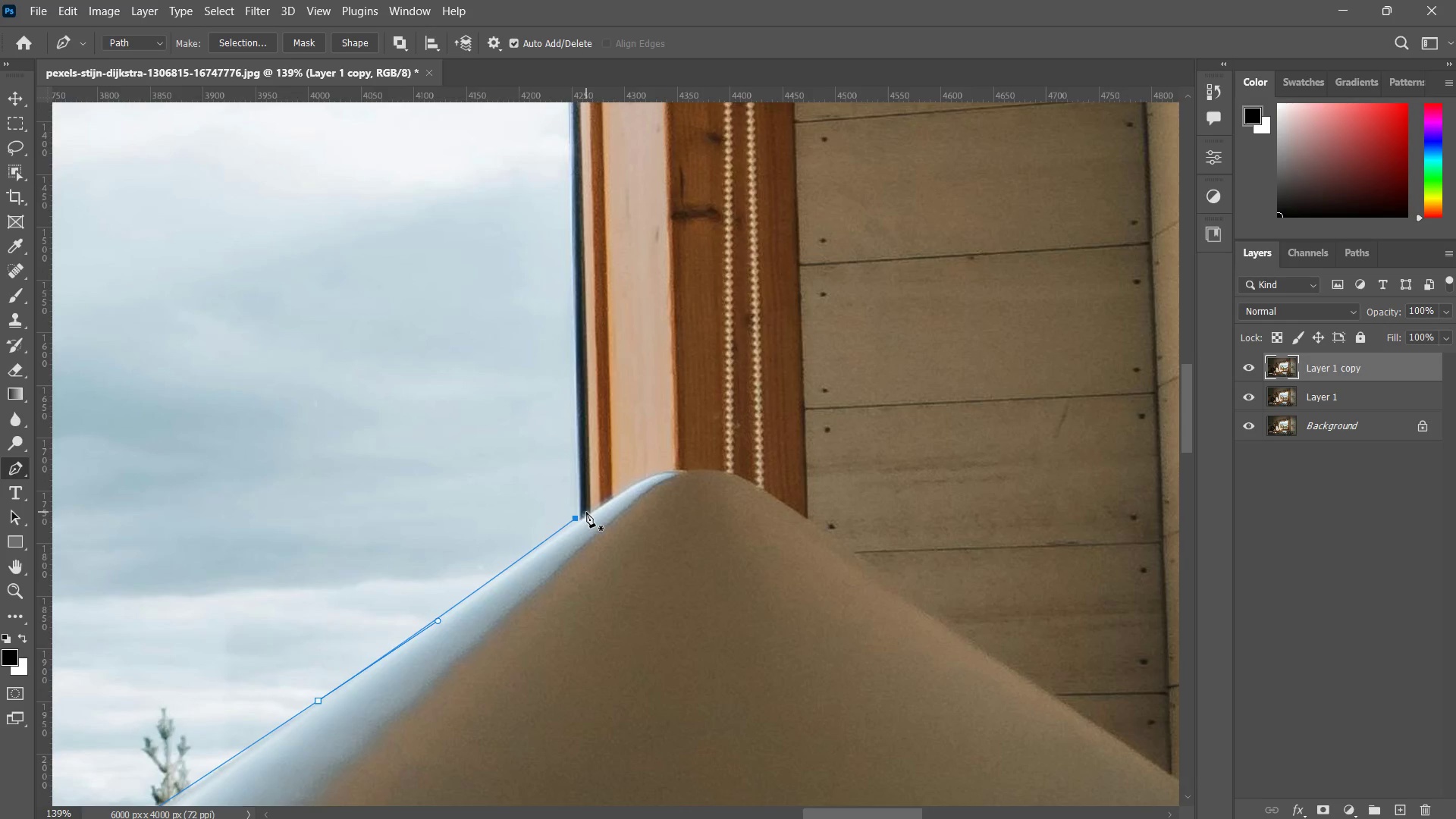 
left_click([586, 512])
 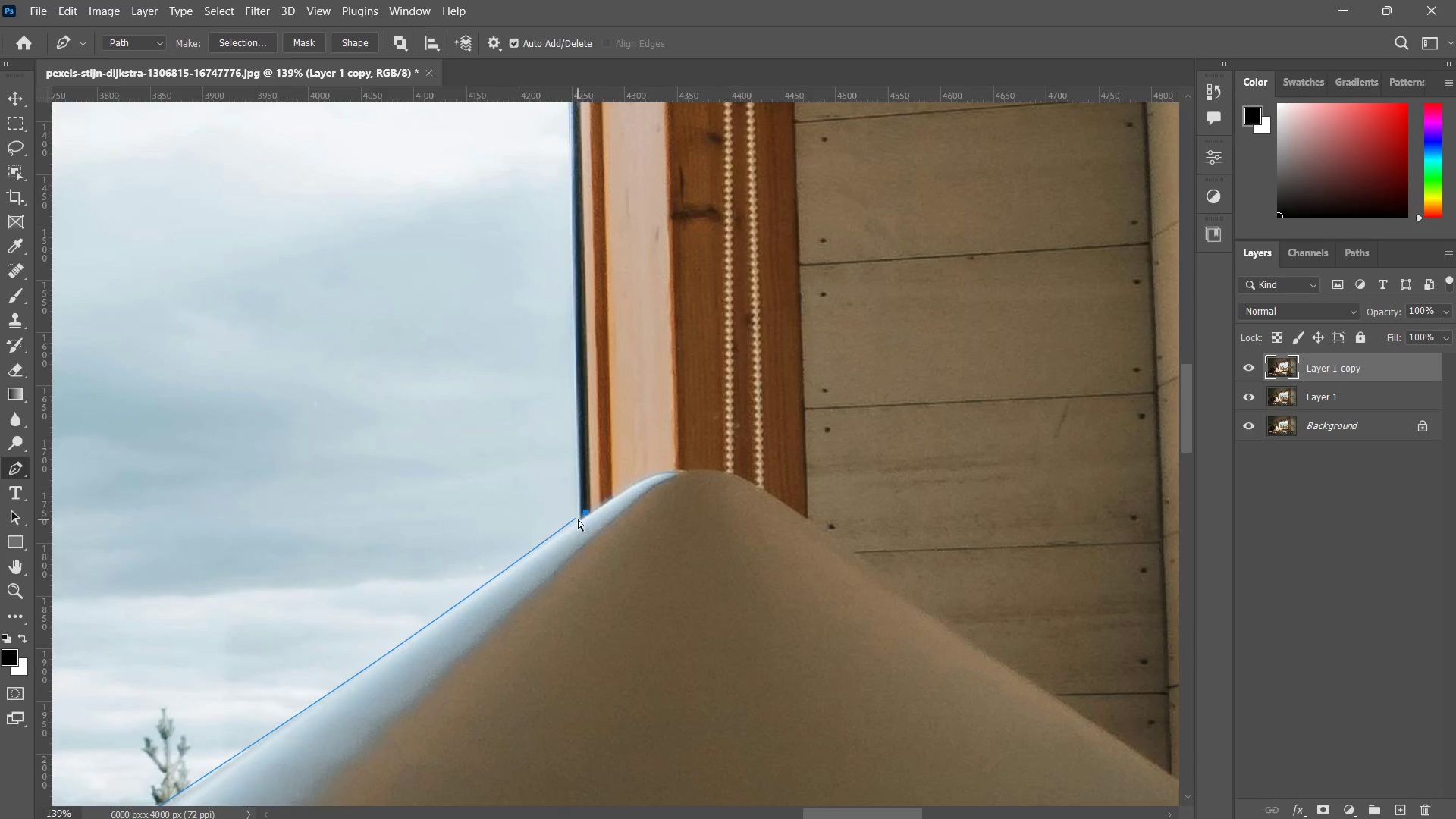 
key(Control+ControlLeft)
 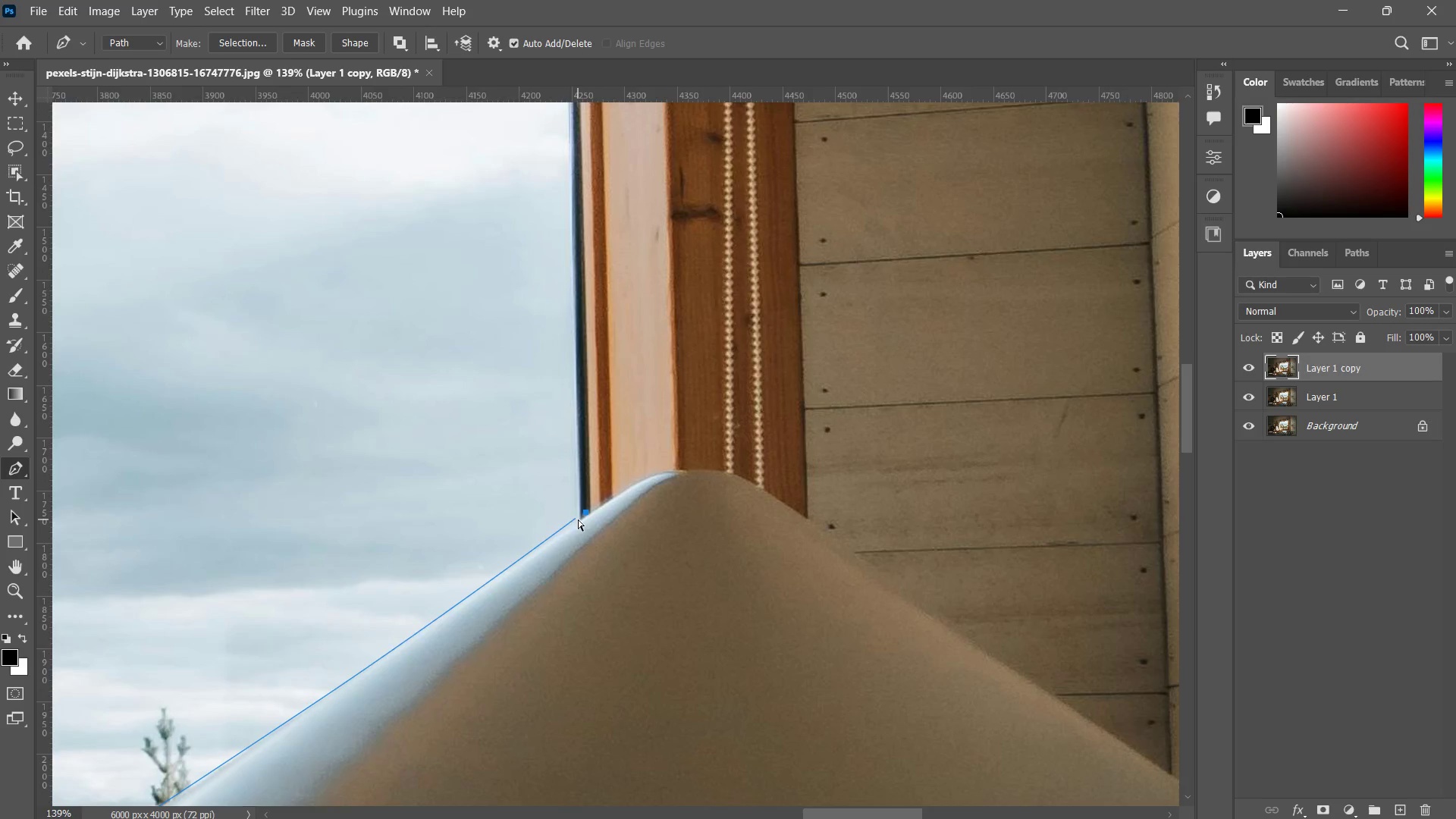 
key(Control+Z)
 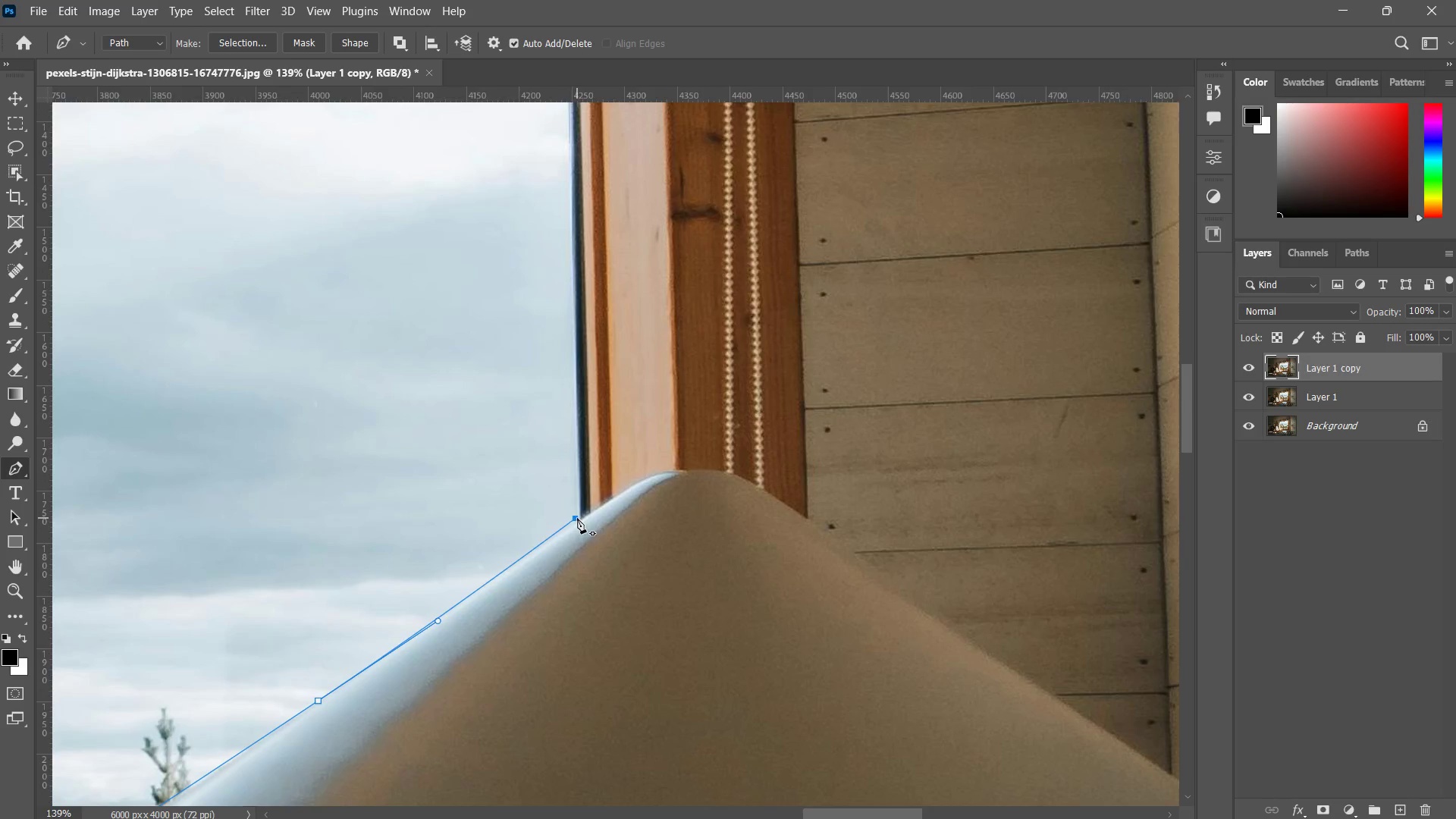 
left_click([577, 518])
 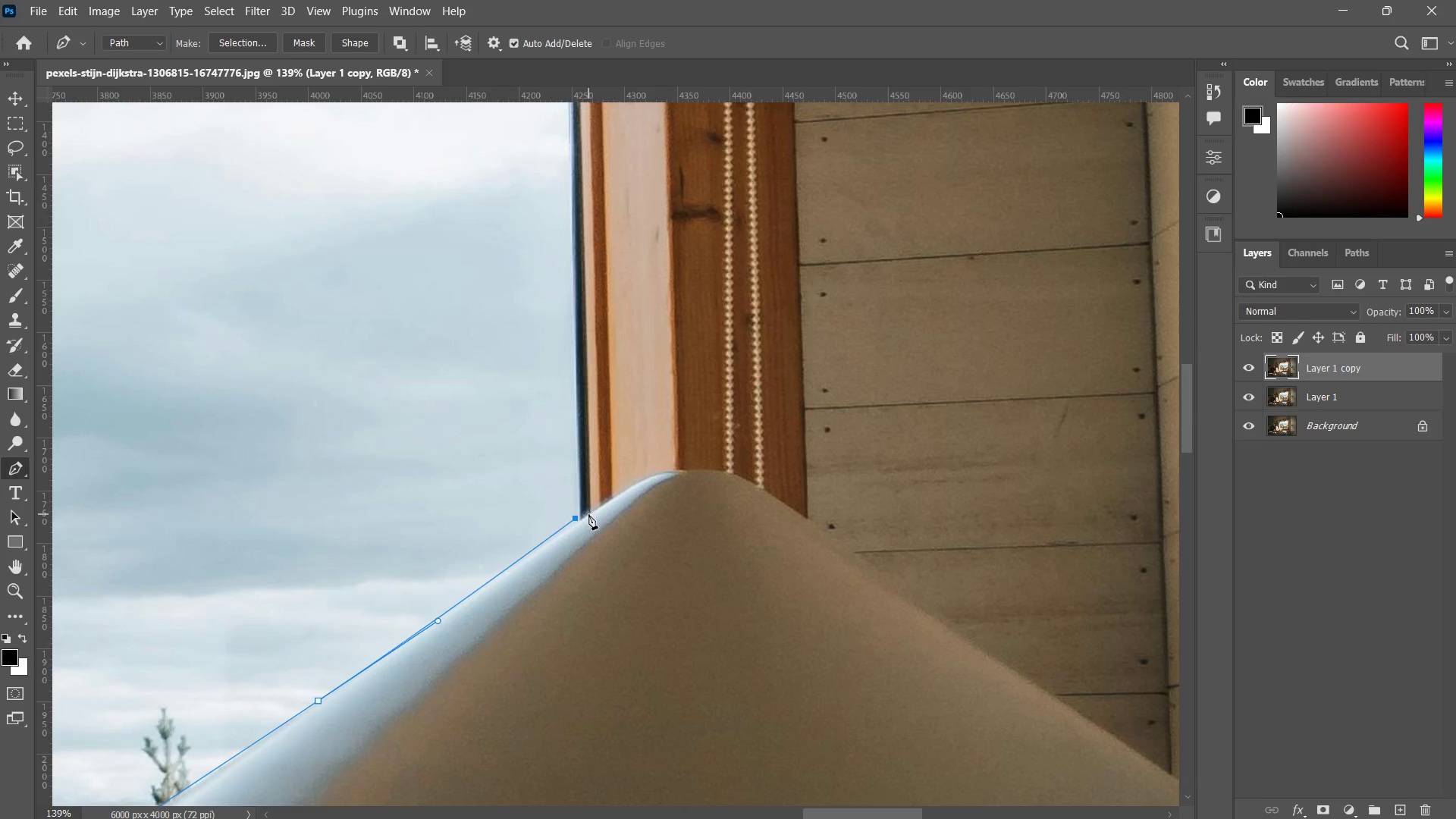 
left_click([588, 514])
 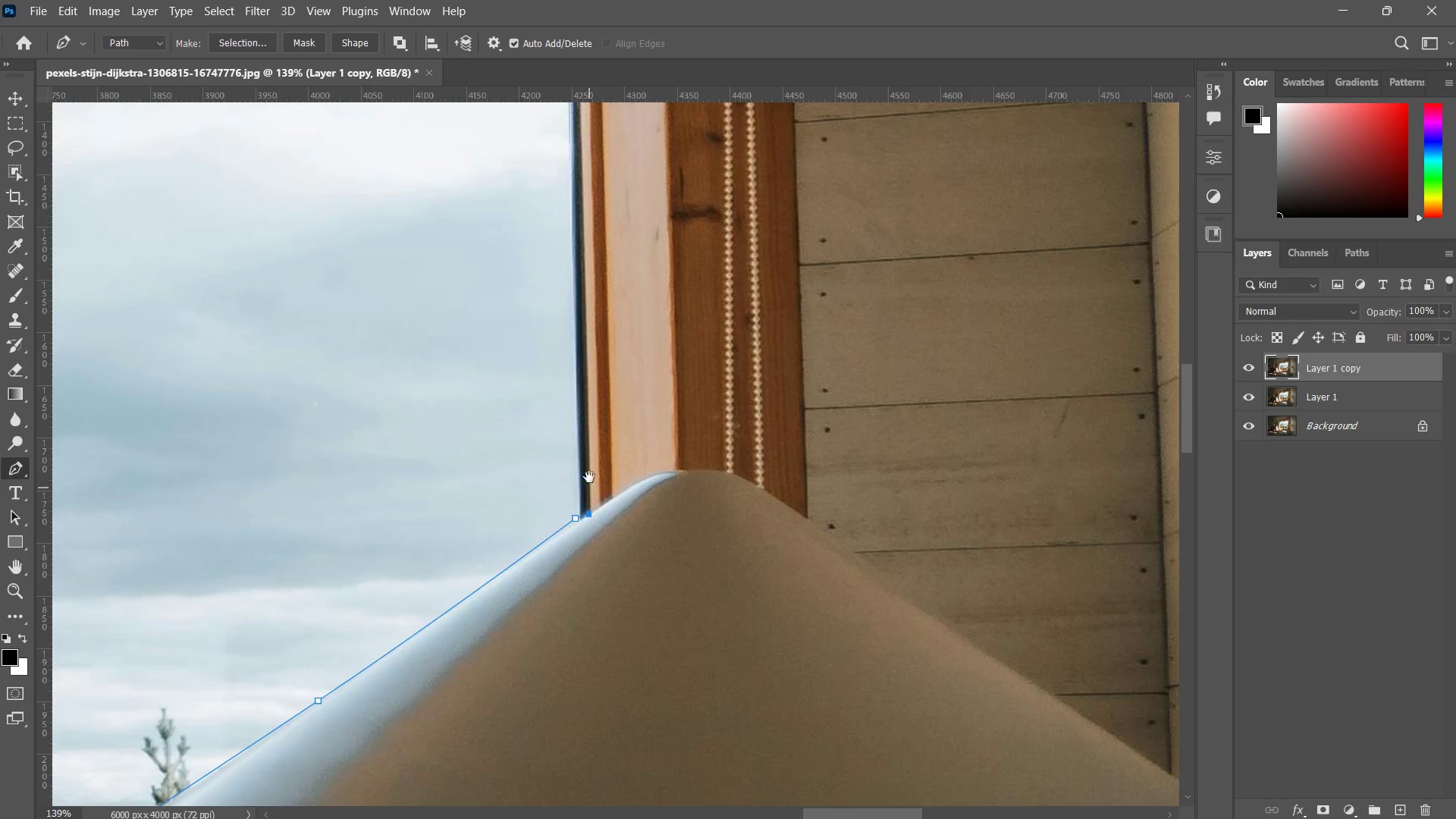 
hold_key(key=Space, duration=1.38)
 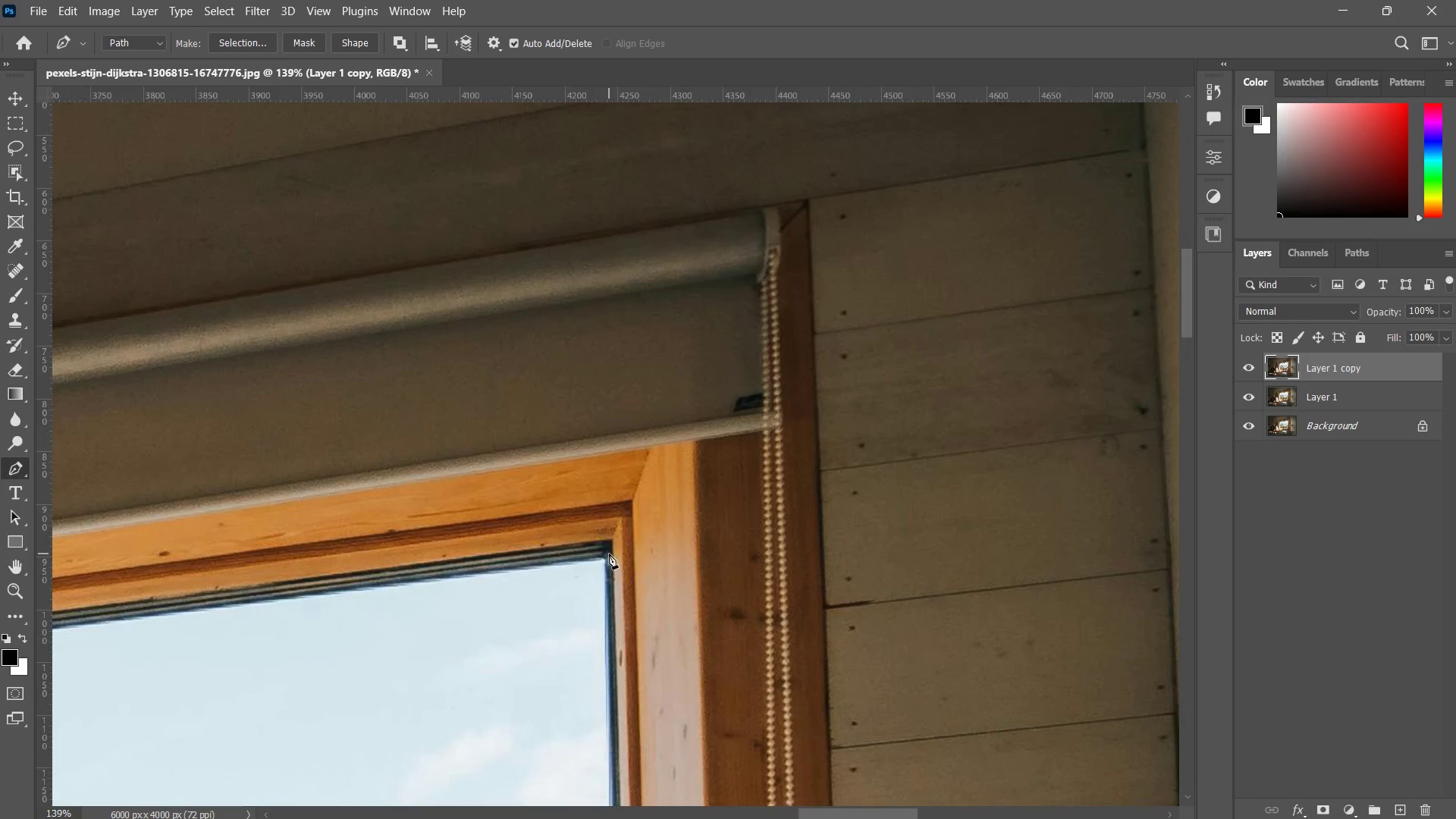 
left_click_drag(start_coordinate=[595, 429], to_coordinate=[586, 606])
 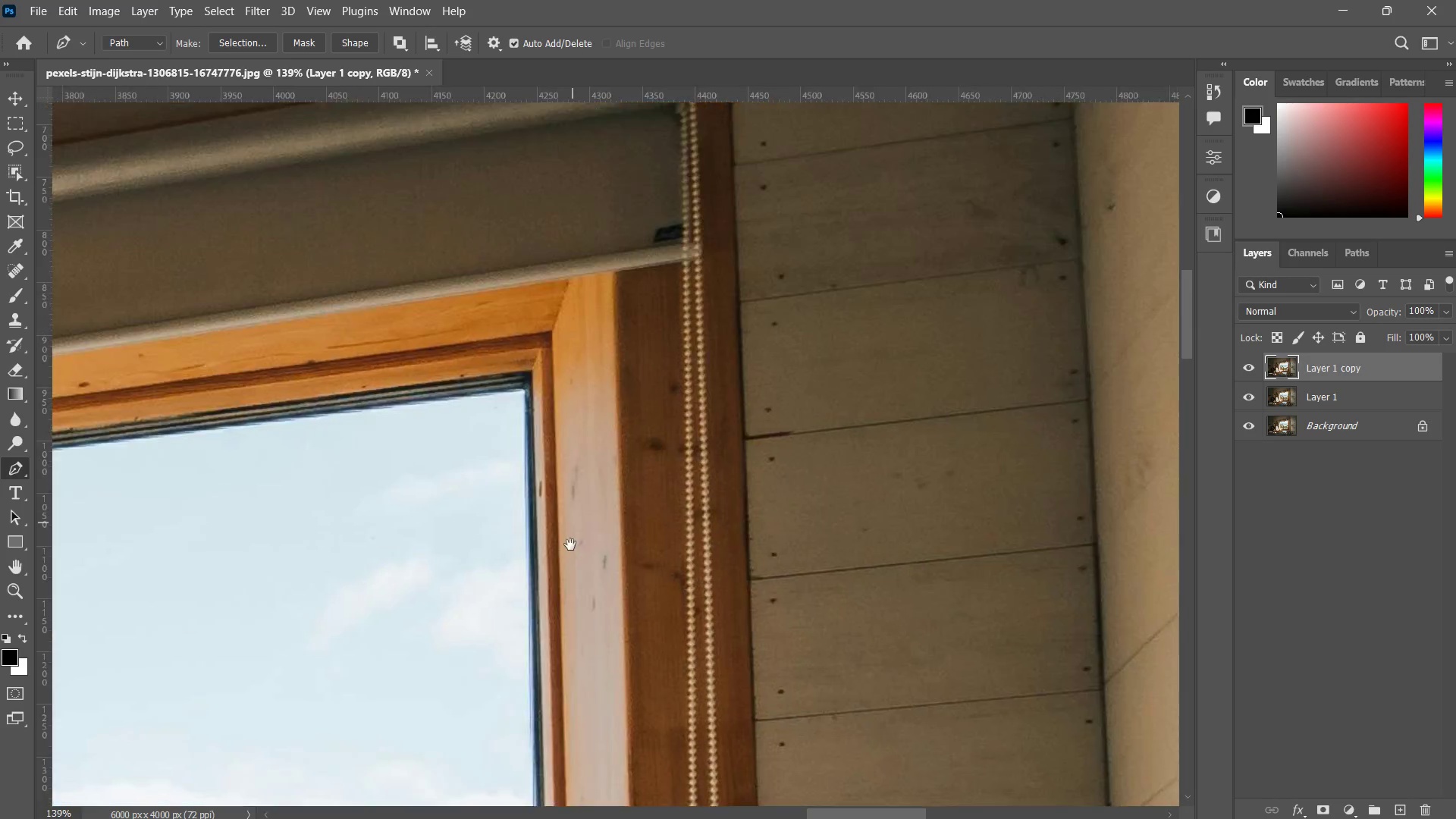 
left_click_drag(start_coordinate=[584, 353], to_coordinate=[570, 557])
 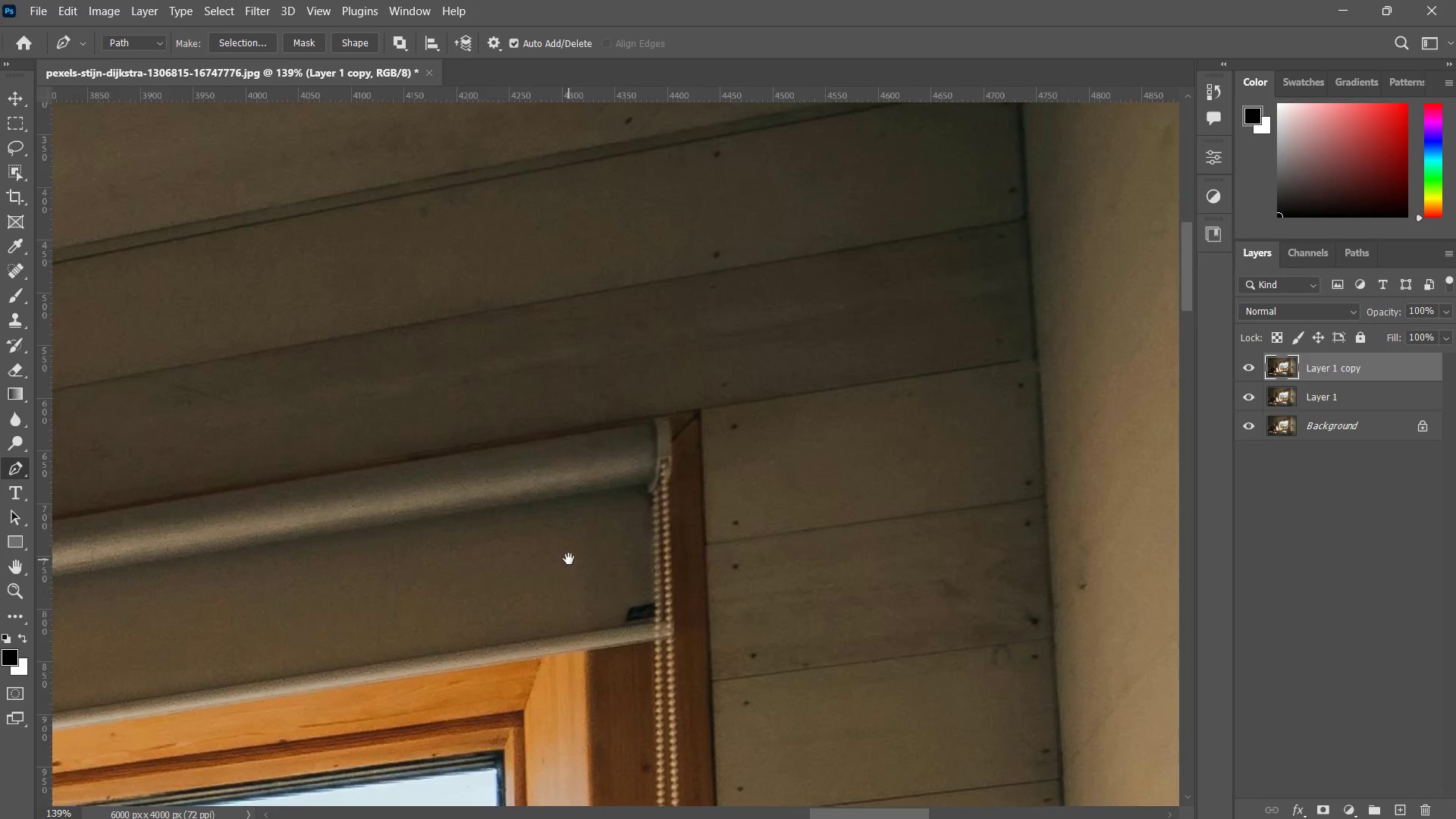 
left_click_drag(start_coordinate=[570, 559], to_coordinate=[677, 350])
 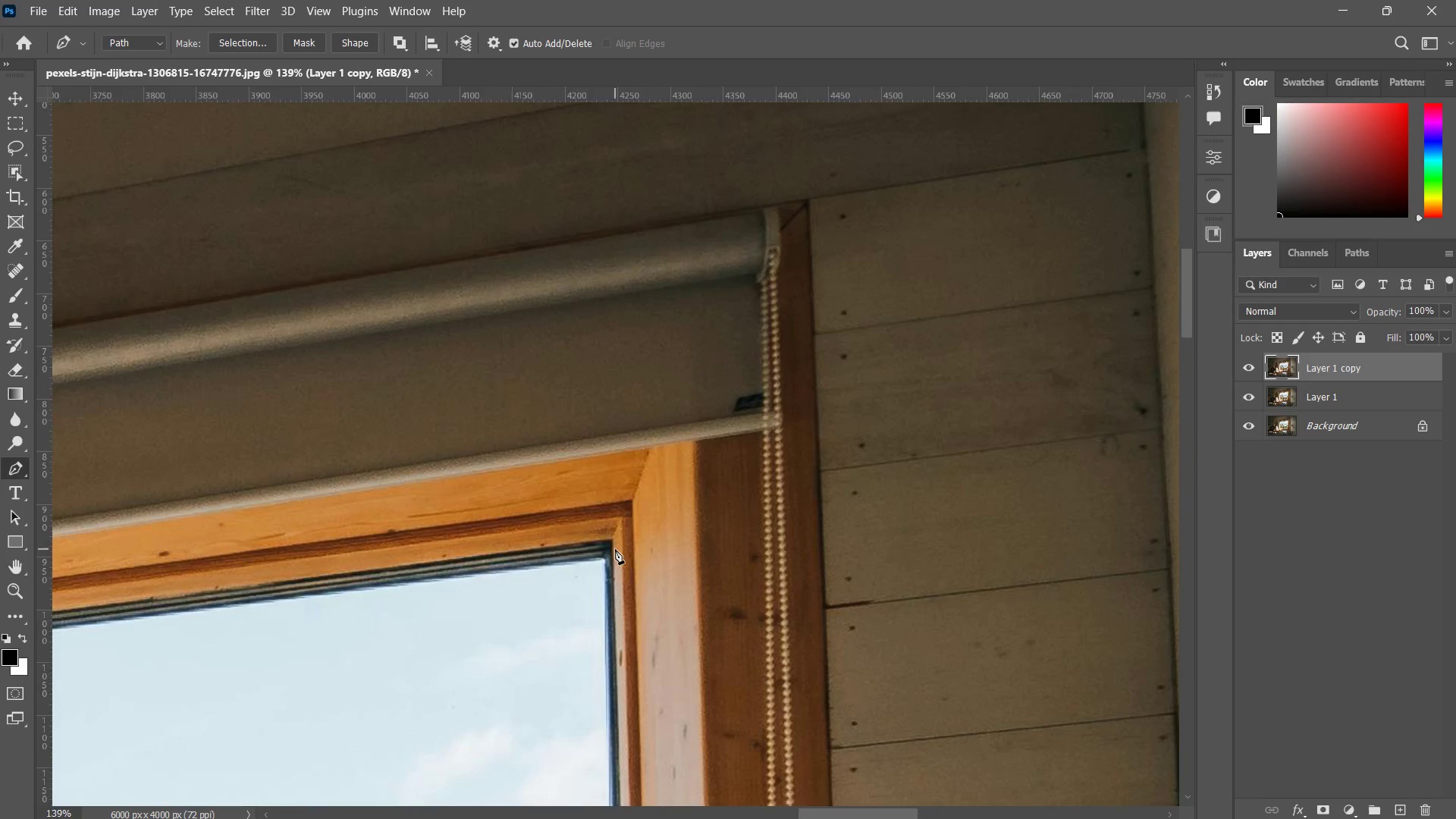 
left_click([610, 553])
 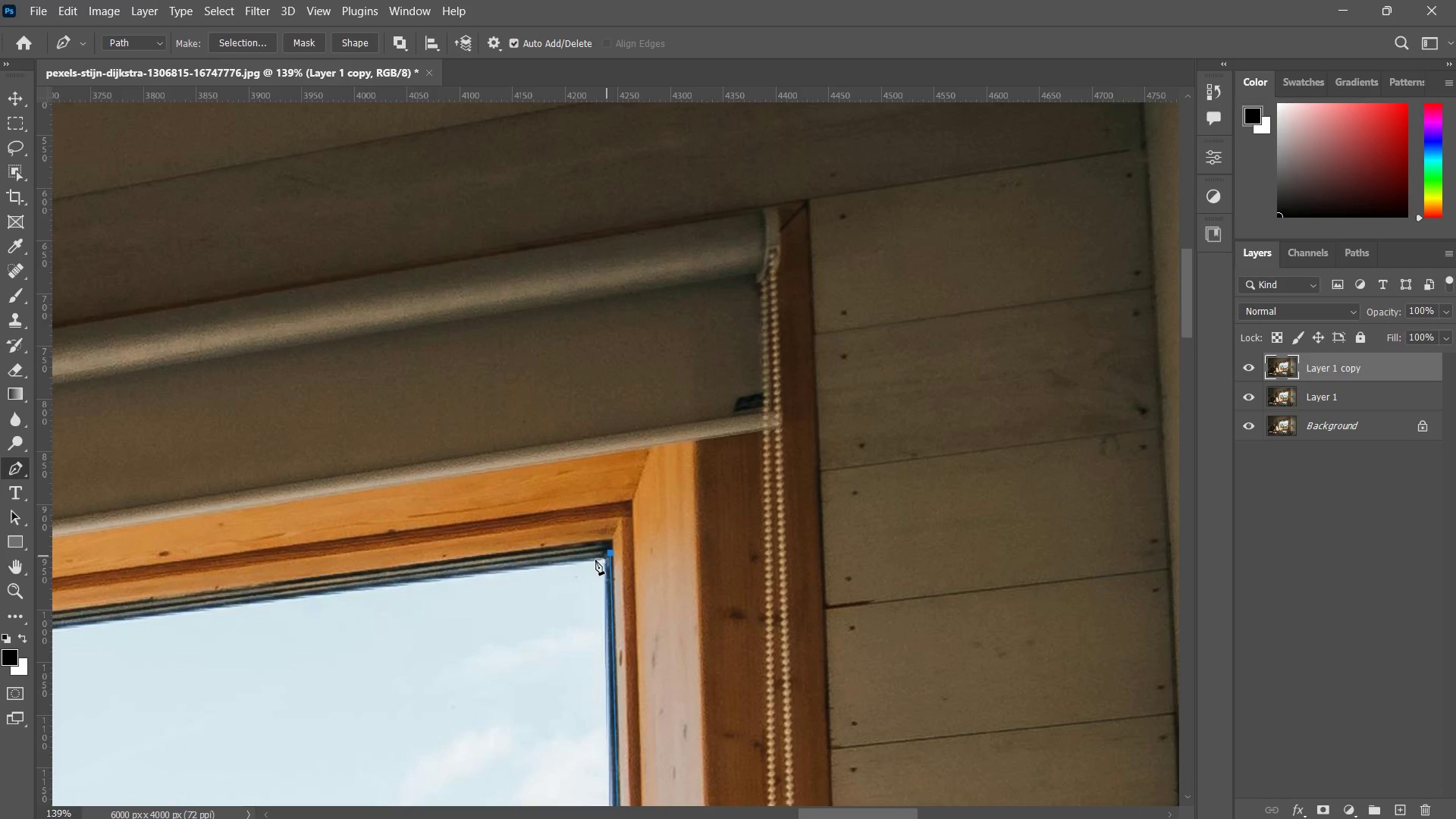 
hold_key(key=Space, duration=1.5)
 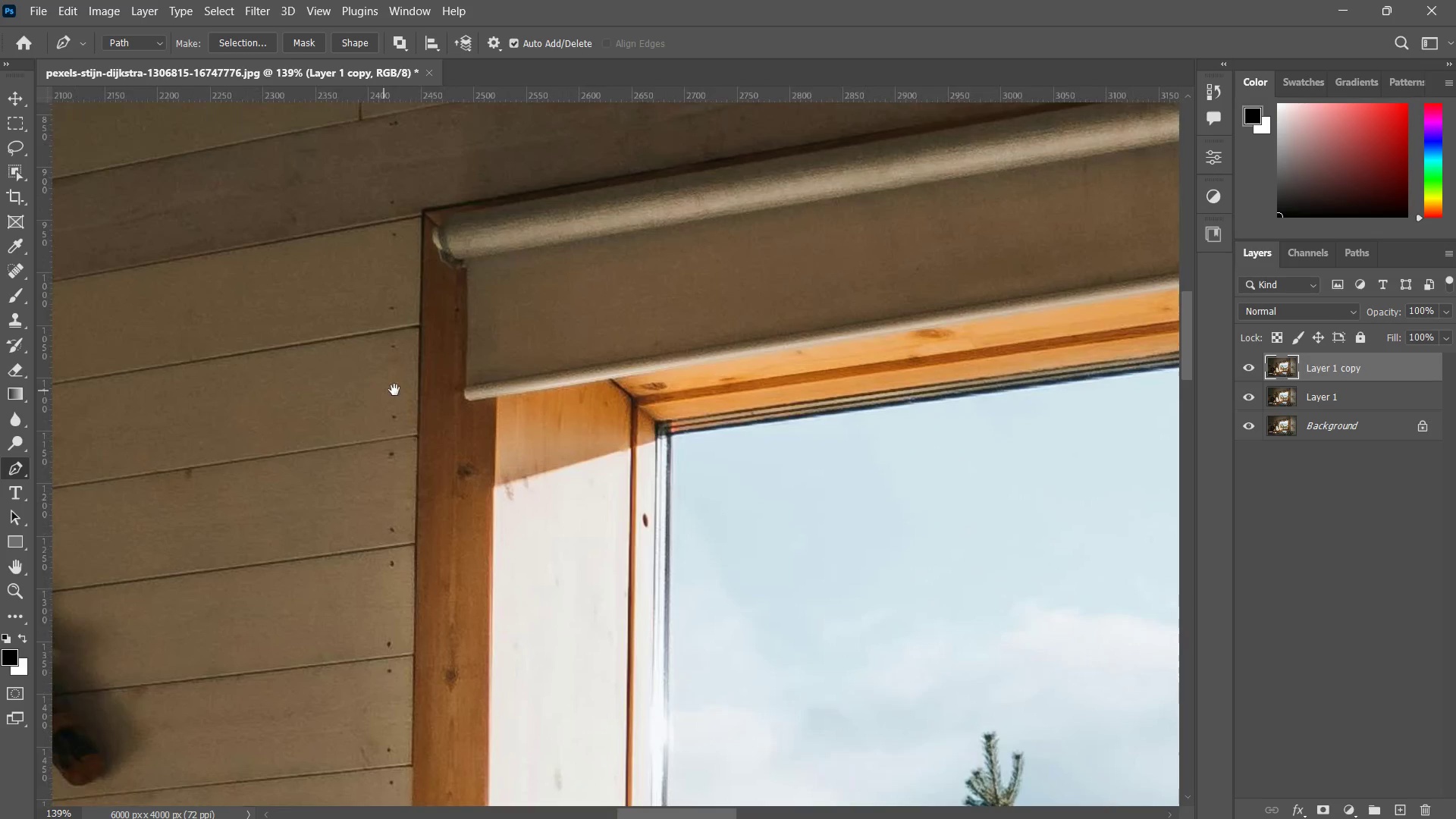 
left_click_drag(start_coordinate=[563, 576], to_coordinate=[699, 454])
 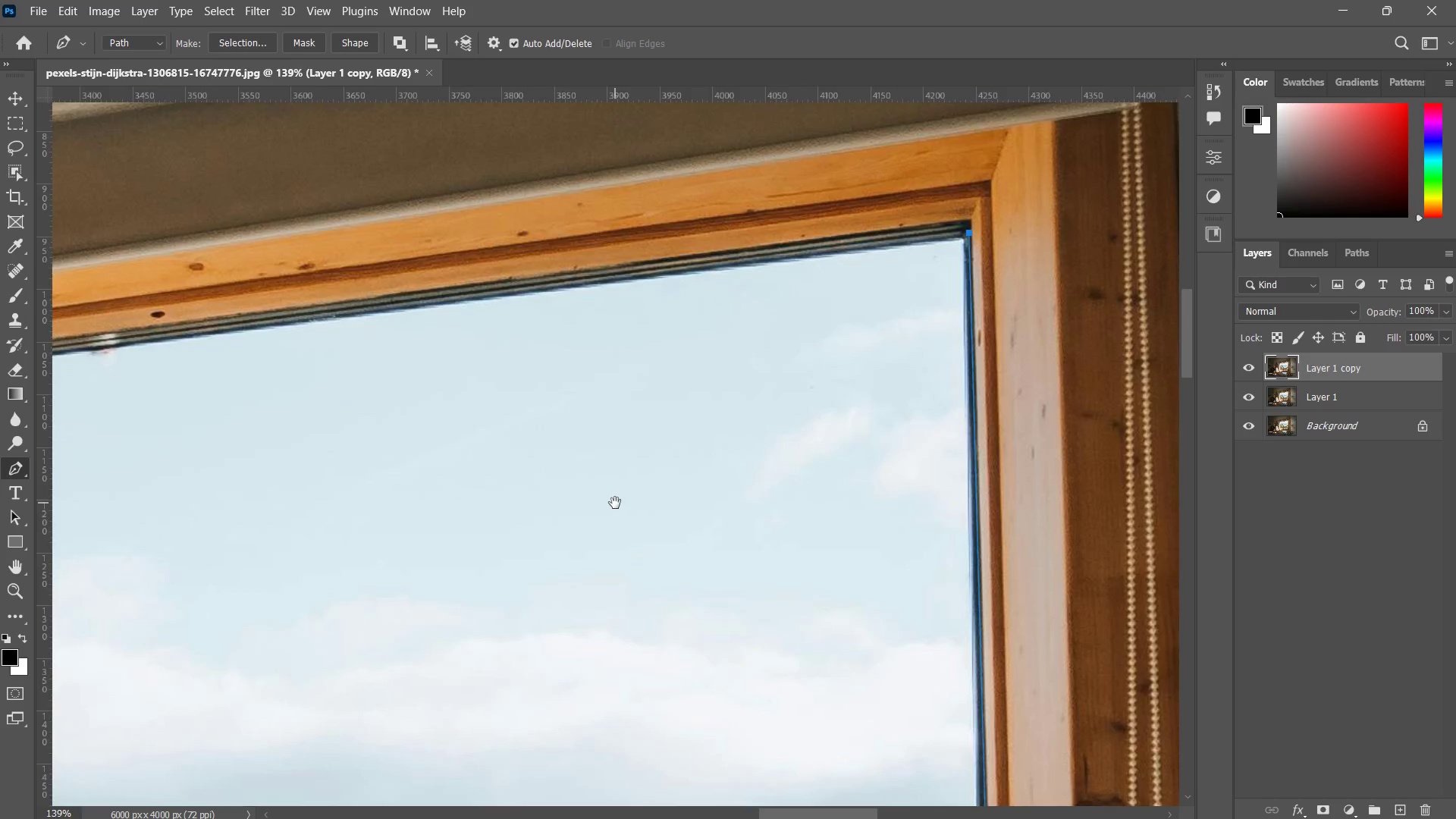 
left_click_drag(start_coordinate=[615, 503], to_coordinate=[685, 494])
 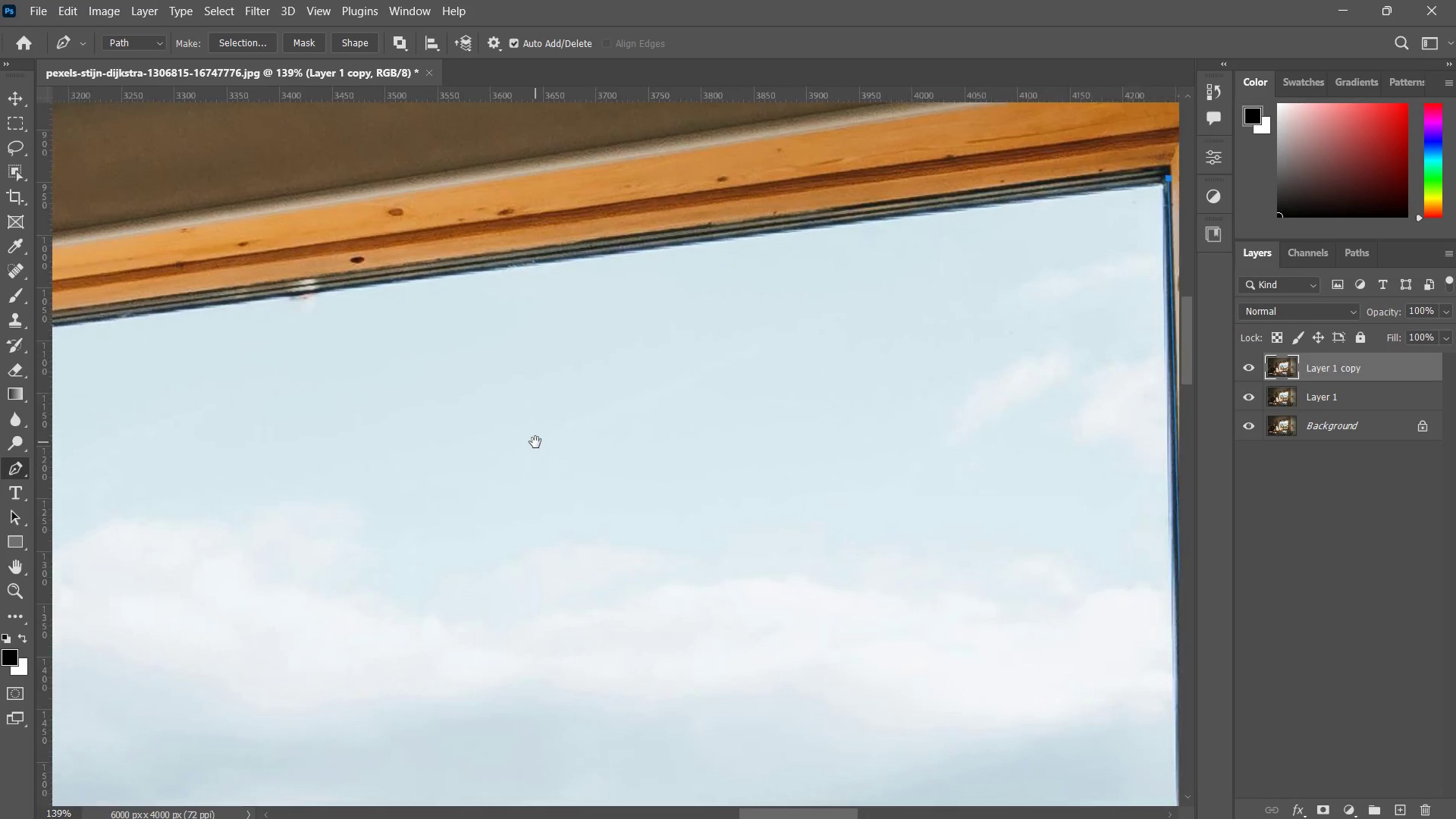 
left_click_drag(start_coordinate=[440, 436], to_coordinate=[861, 442])
 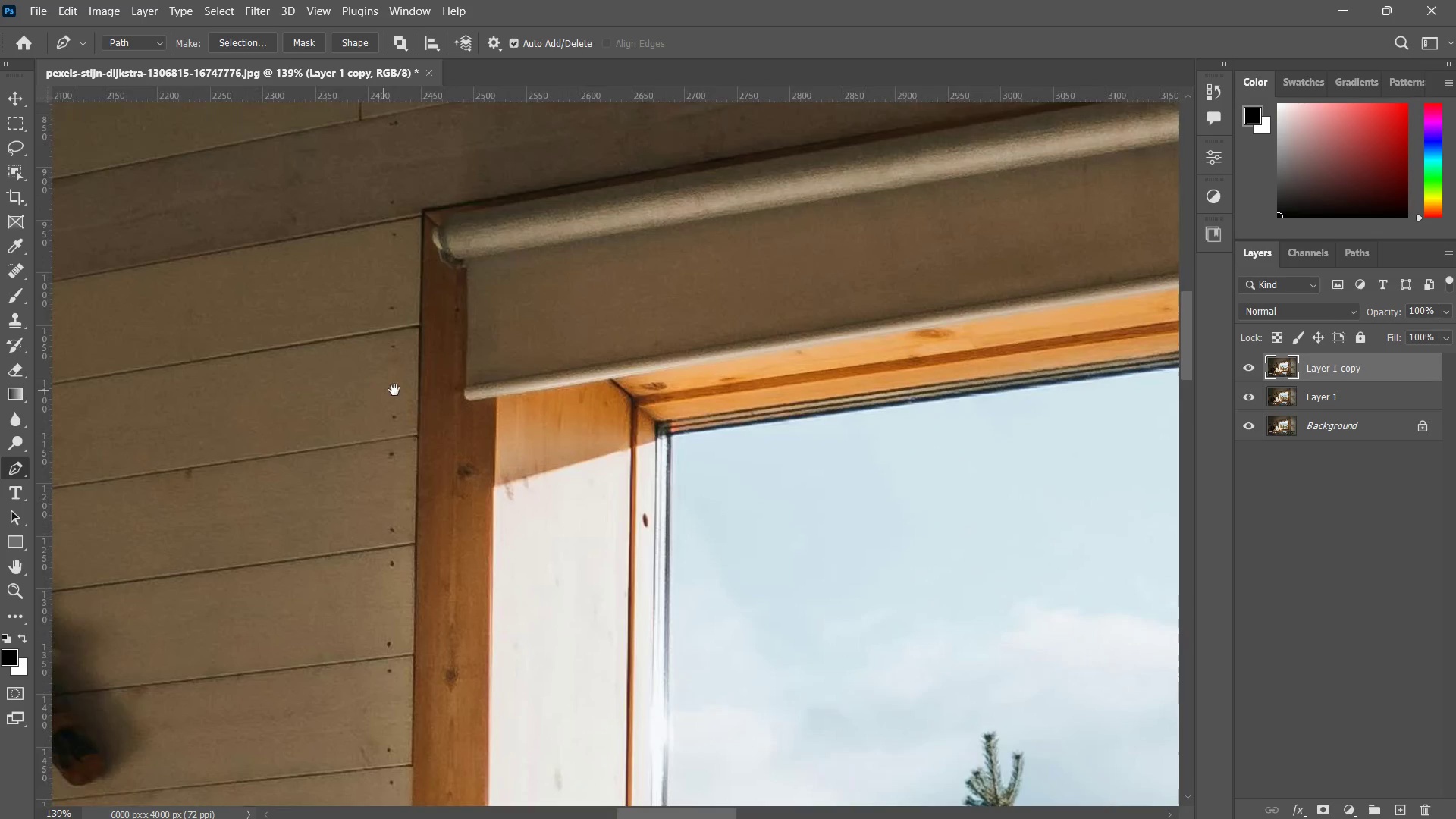 
hold_key(key=Space, duration=0.7)
 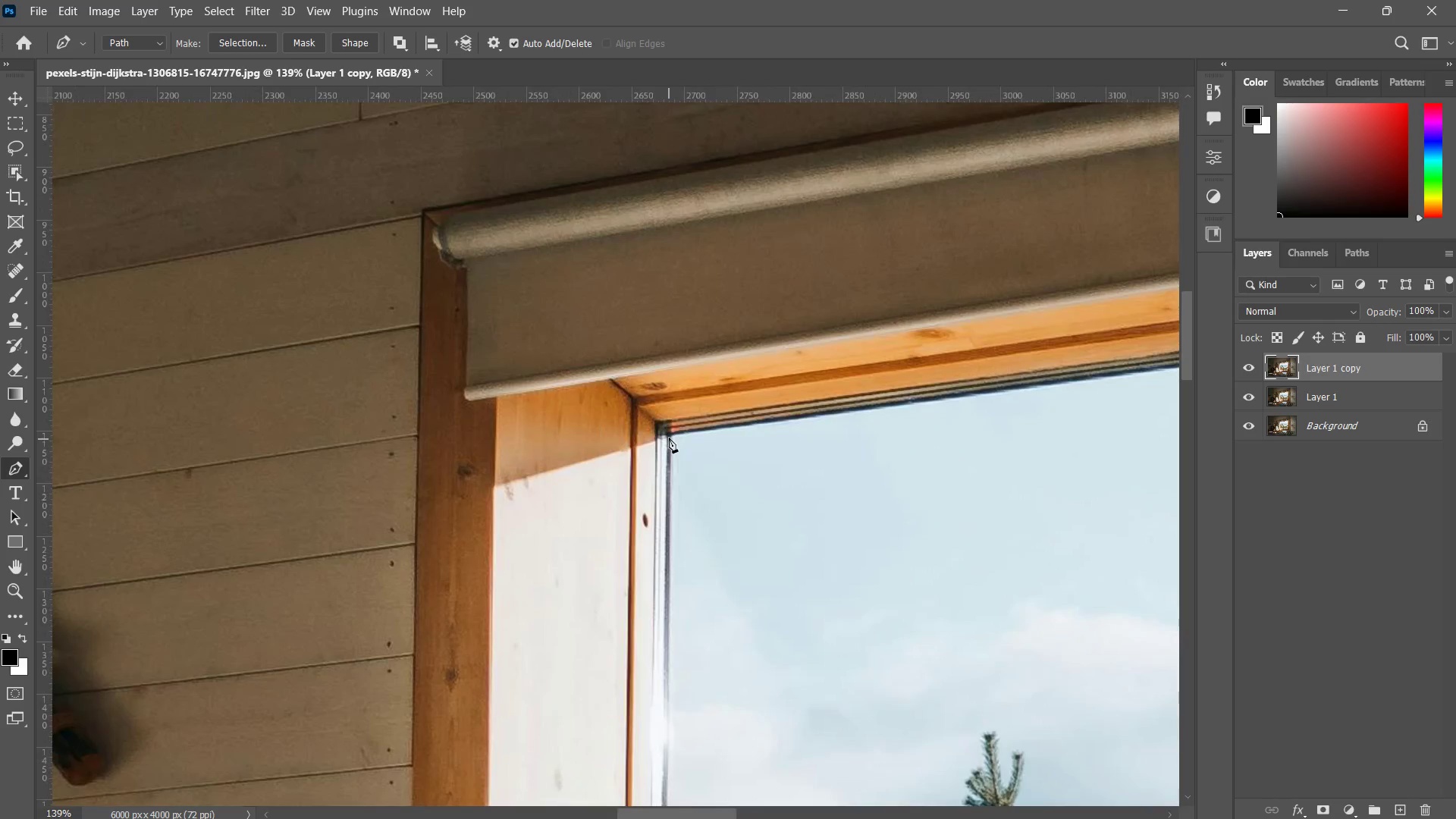 
left_click_drag(start_coordinate=[259, 368], to_coordinate=[367, 392])
 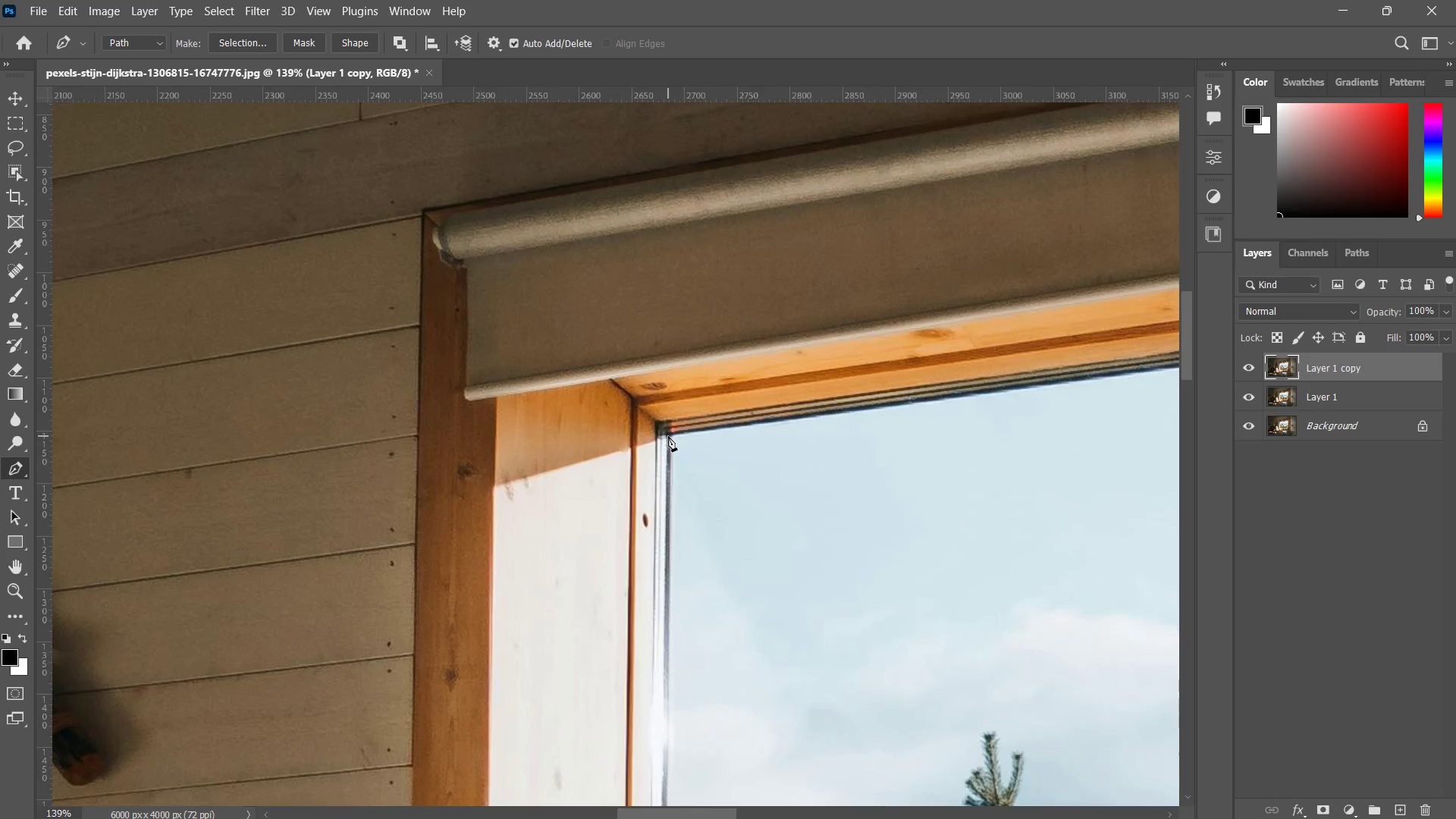 
left_click([668, 435])
 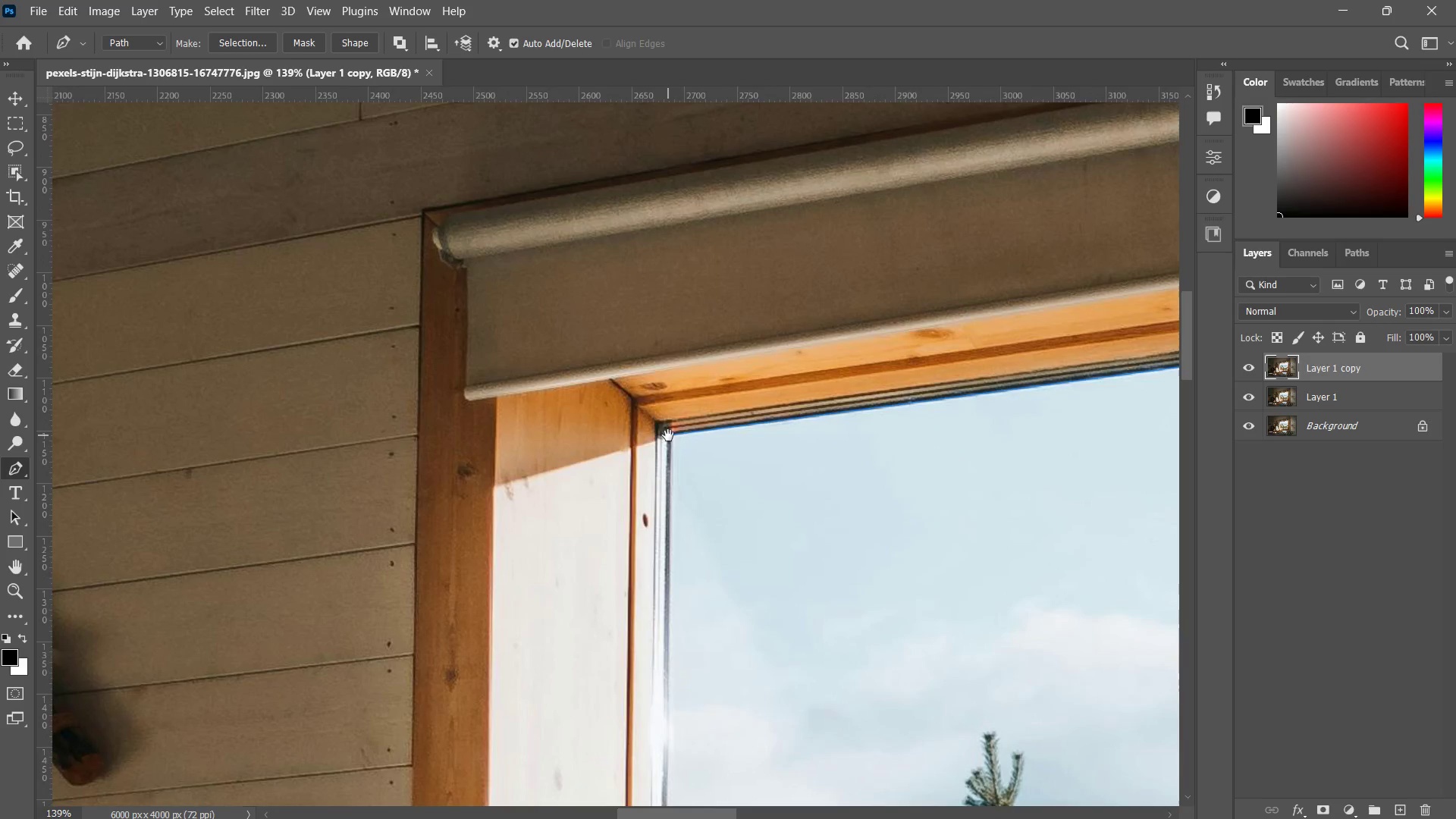 
hold_key(key=Space, duration=1.52)
 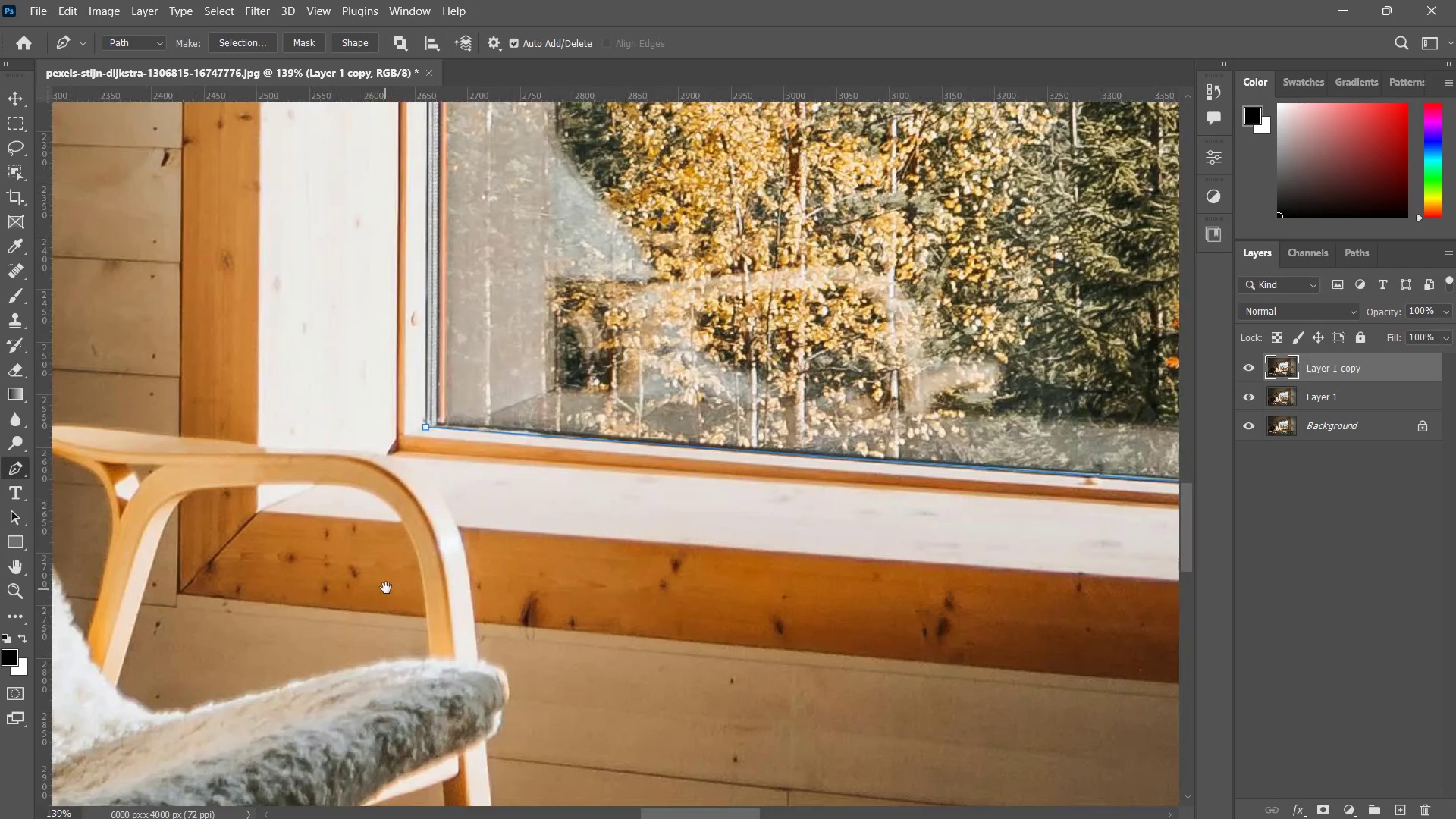 
left_click_drag(start_coordinate=[679, 467], to_coordinate=[504, 230])
 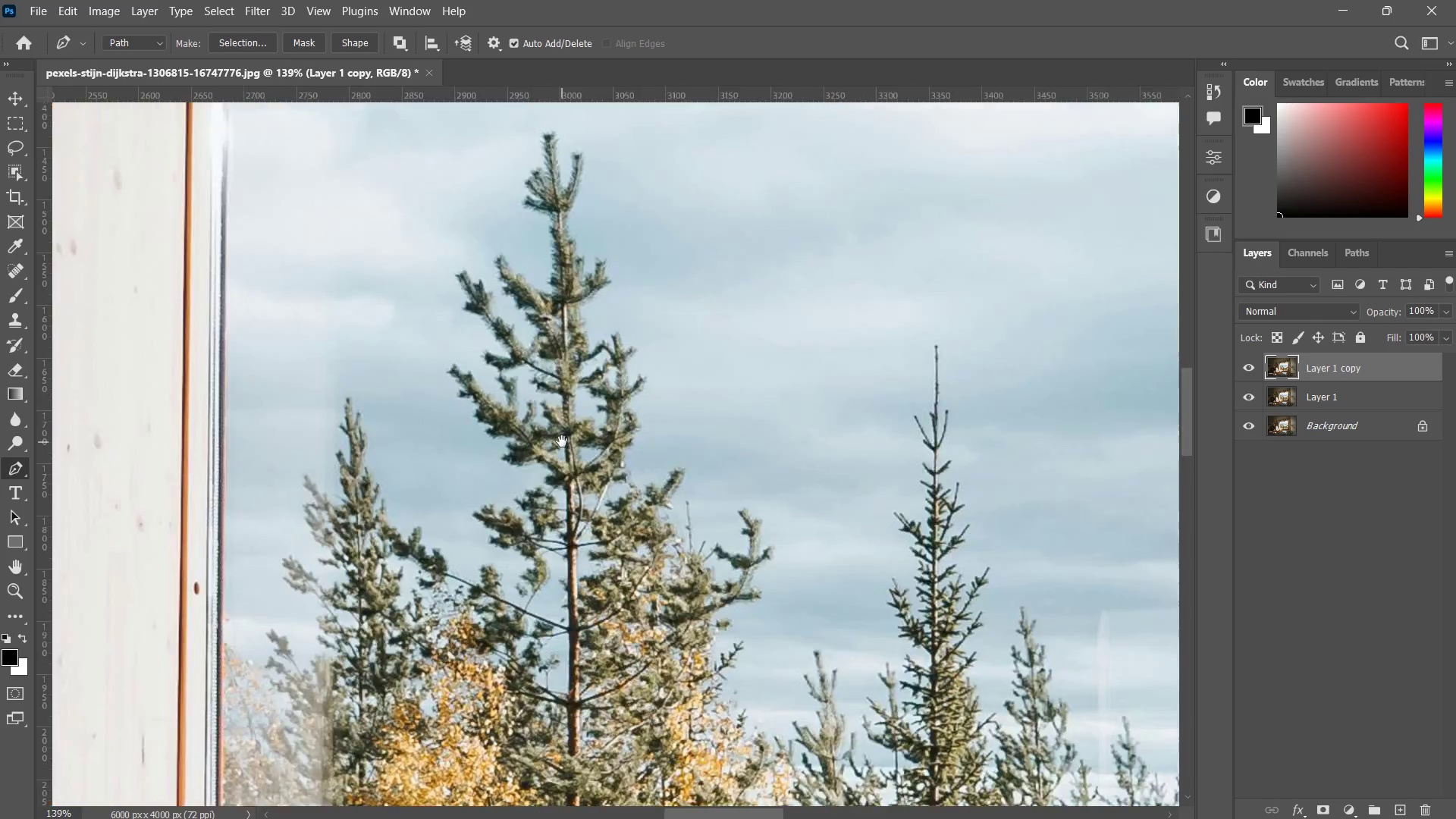 
left_click_drag(start_coordinate=[557, 445], to_coordinate=[580, 261])
 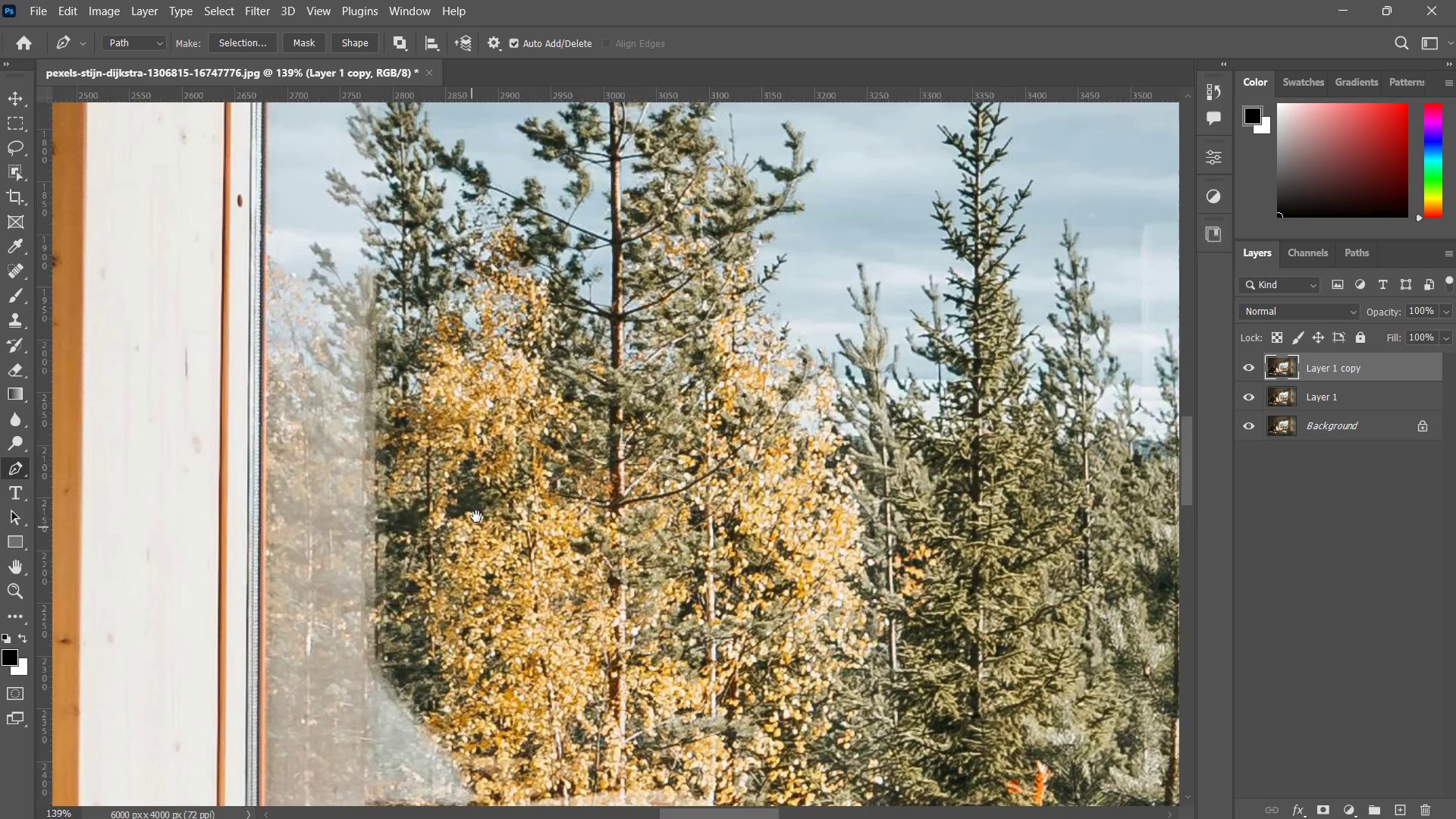 
left_click_drag(start_coordinate=[449, 563], to_coordinate=[512, 370])
 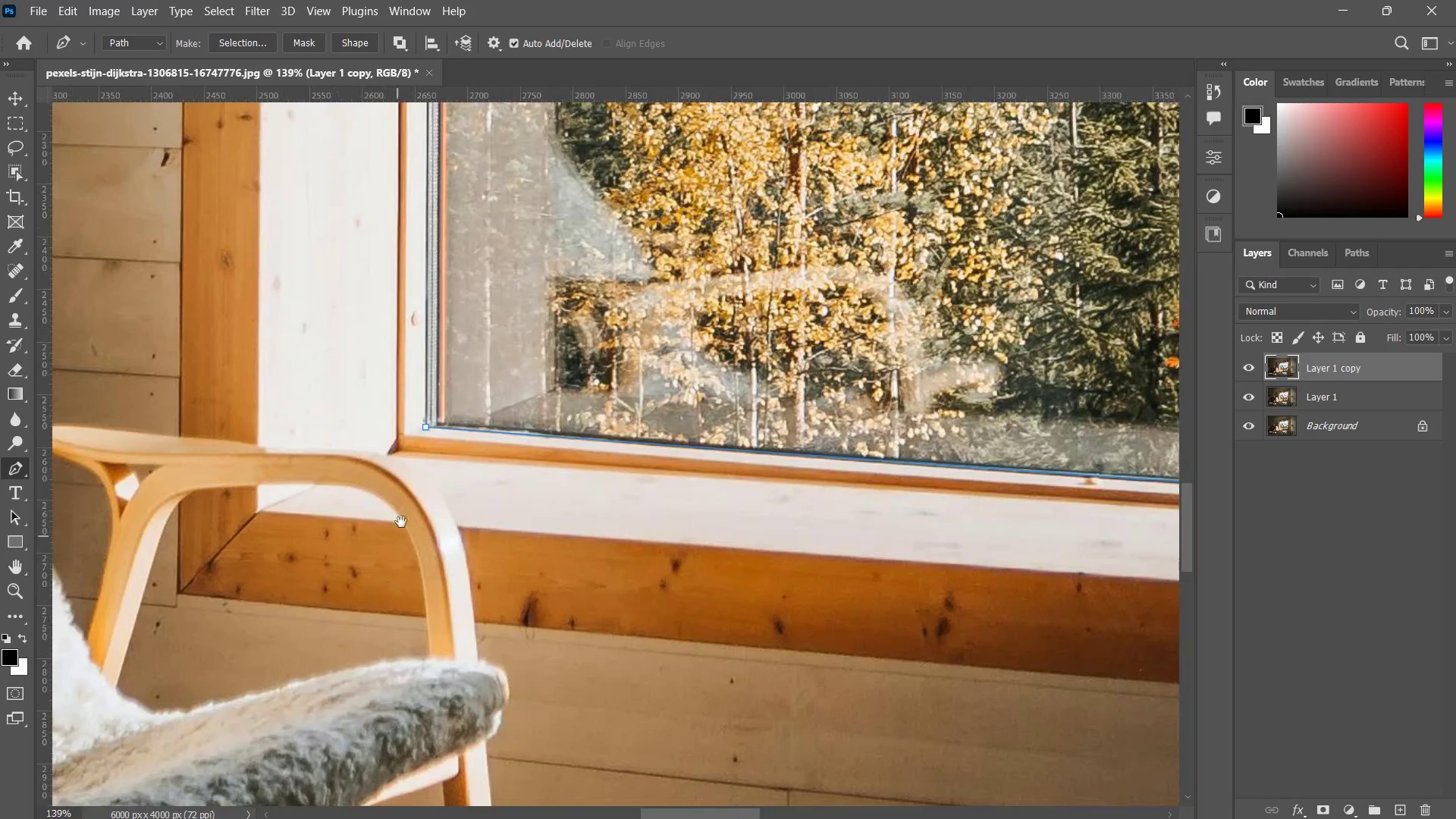 
hold_key(key=Space, duration=0.67)
 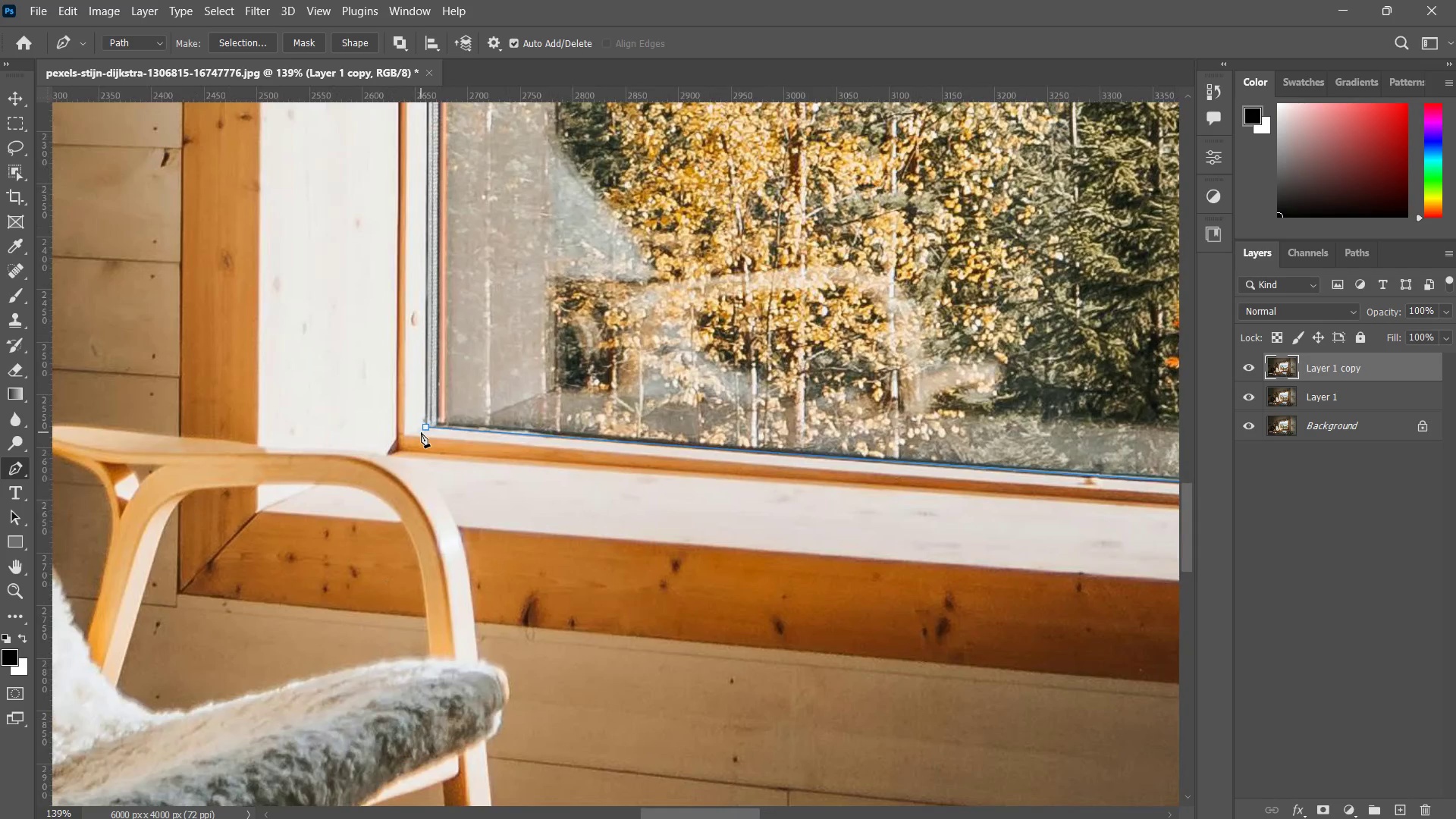 
left_click_drag(start_coordinate=[362, 613], to_coordinate=[384, 592])
 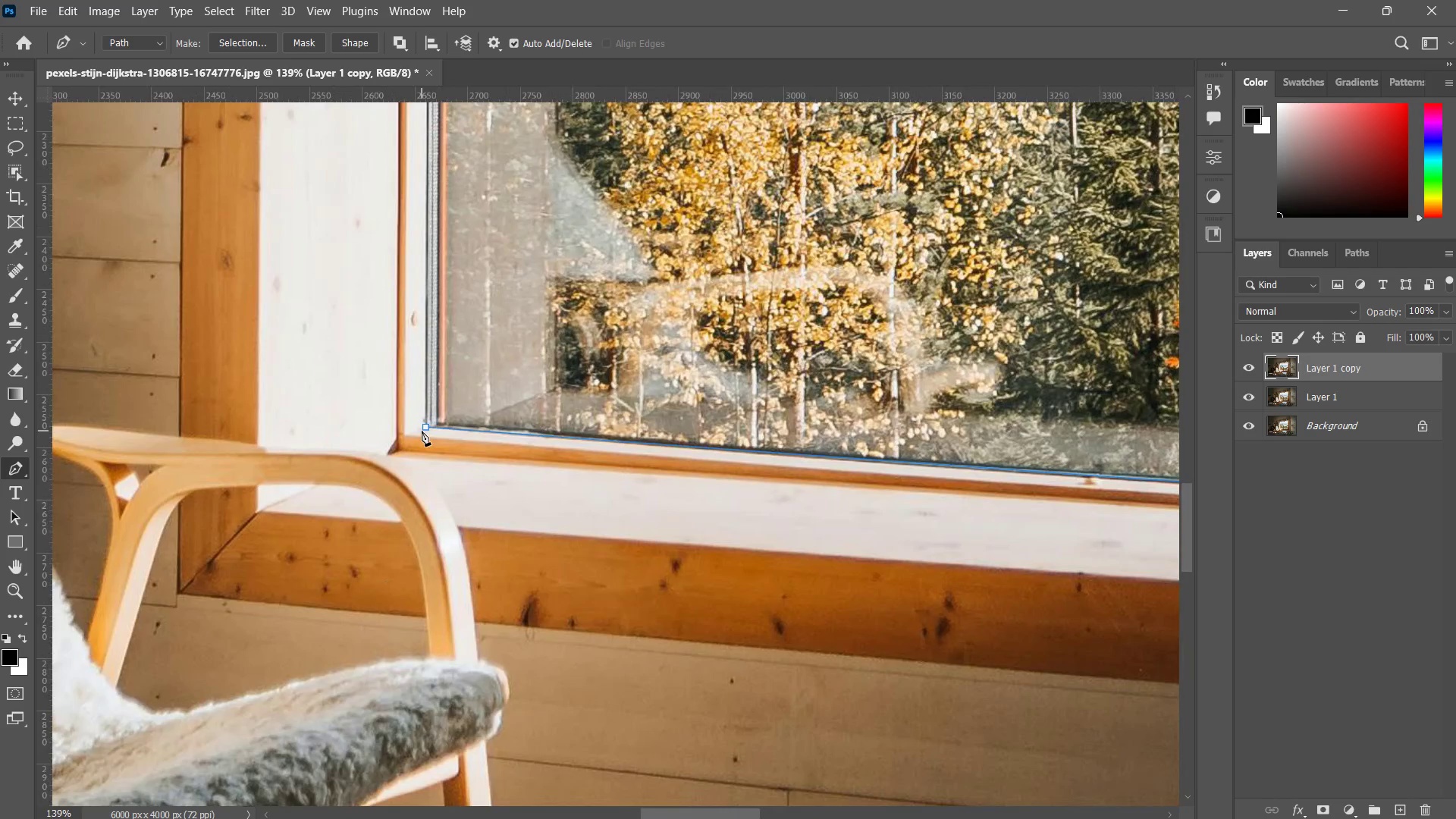 
hold_key(key=Space, duration=0.94)
 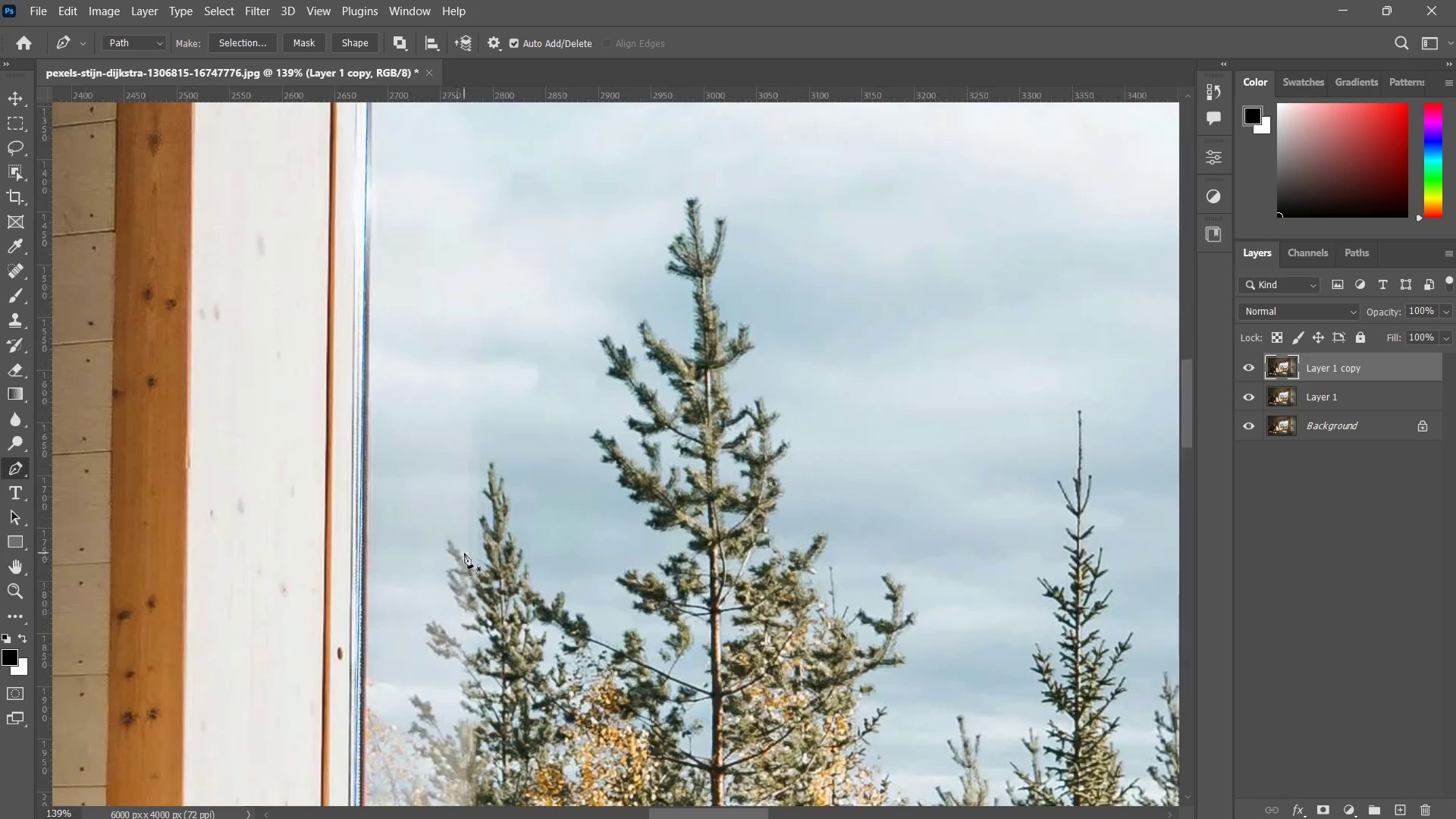 
left_click_drag(start_coordinate=[459, 365], to_coordinate=[437, 623])
 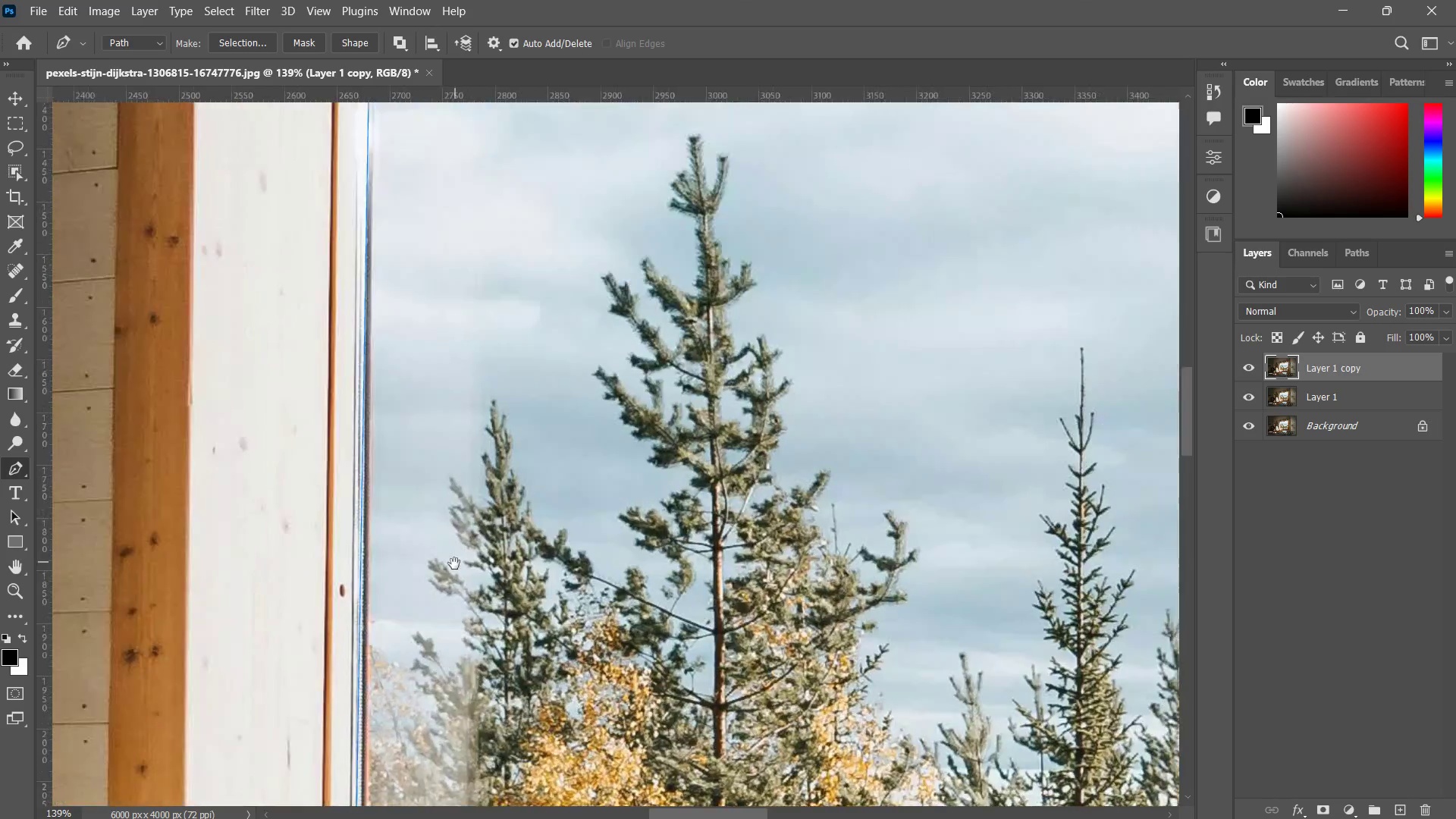 
left_click_drag(start_coordinate=[457, 501], to_coordinate=[454, 564])
 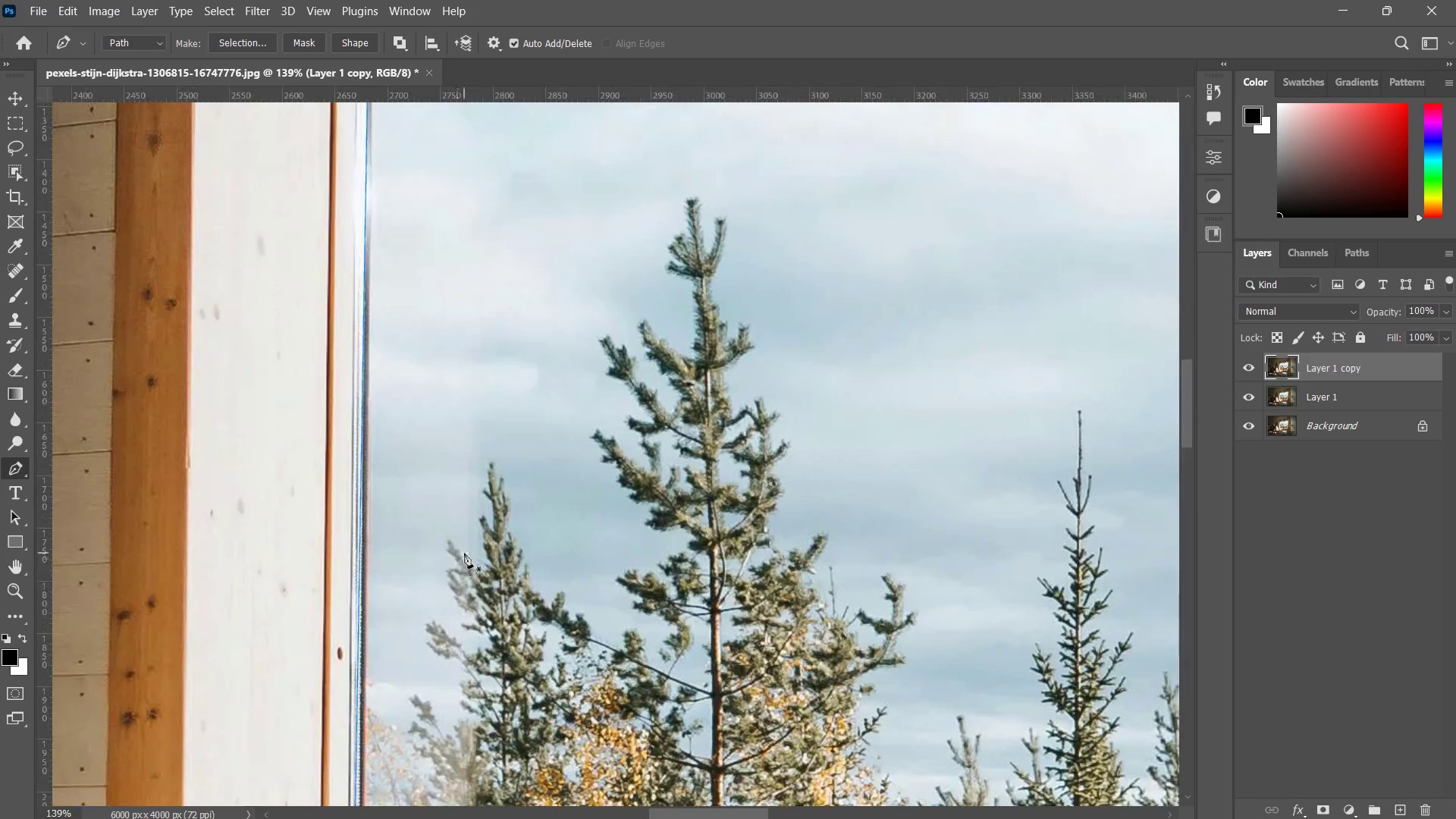 
type(zp)
 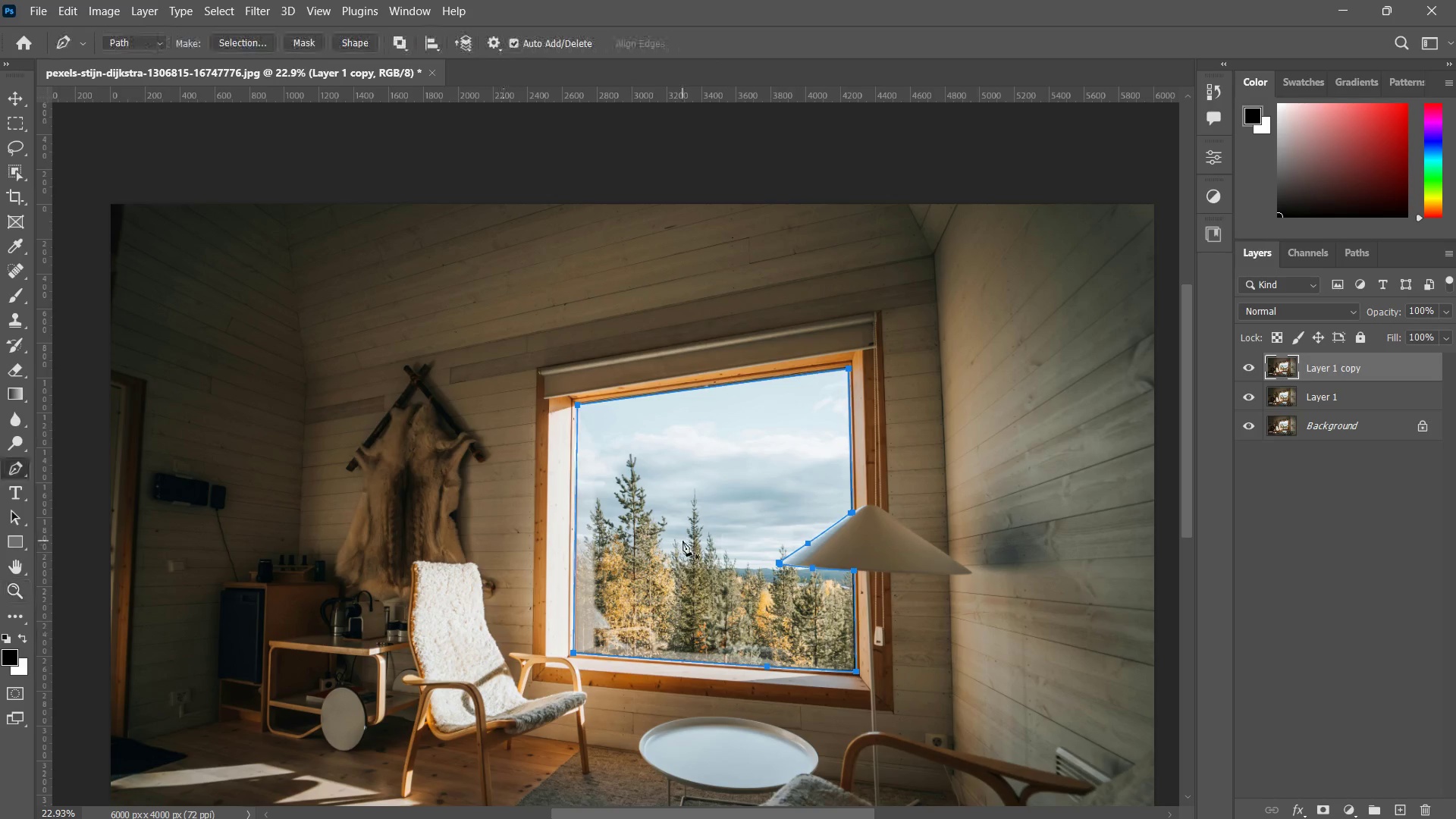 
left_click_drag(start_coordinate=[618, 505], to_coordinate=[504, 633])
 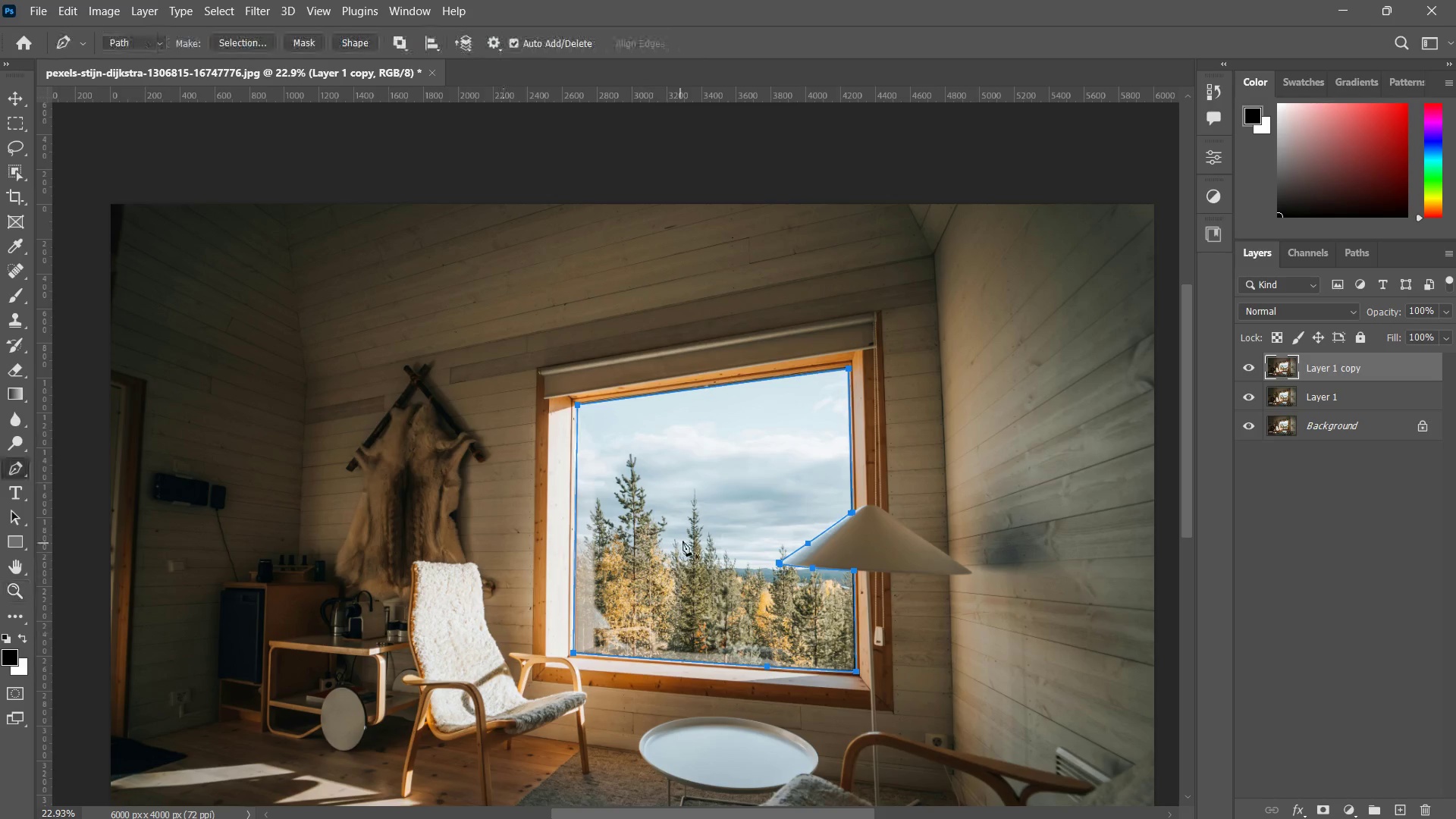 
right_click([682, 541])
 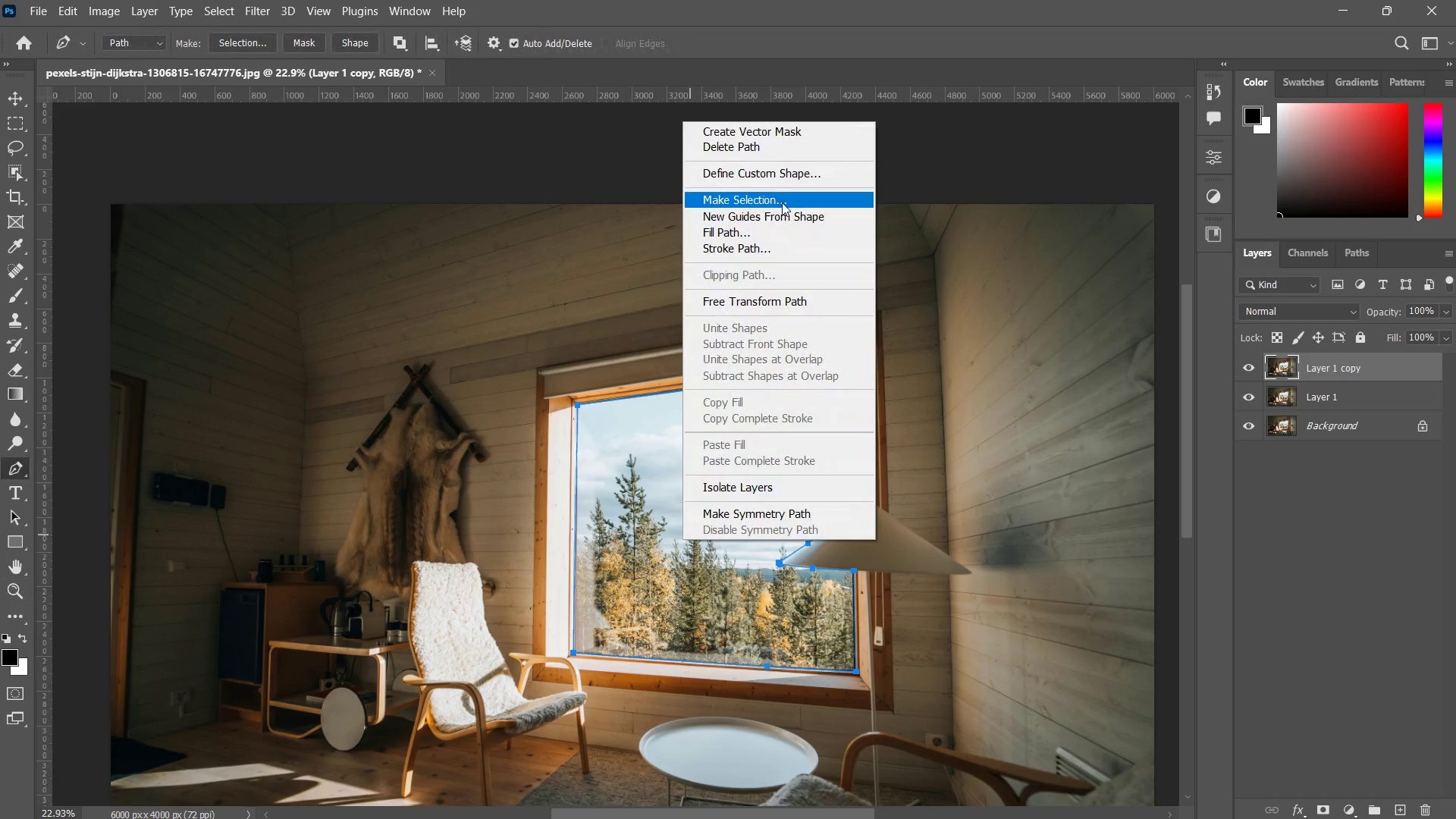 
left_click([782, 202])
 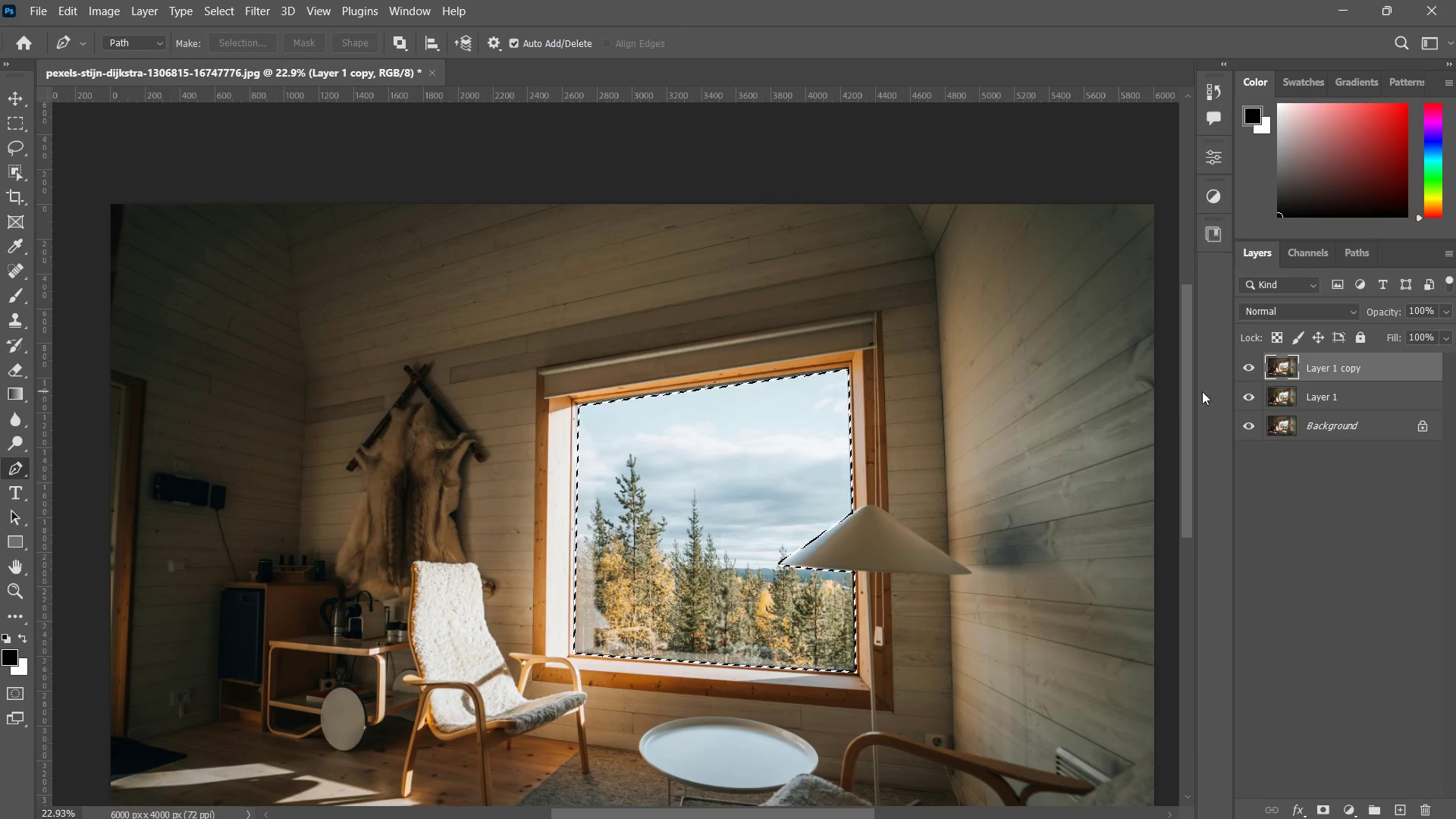 
key(J)
 